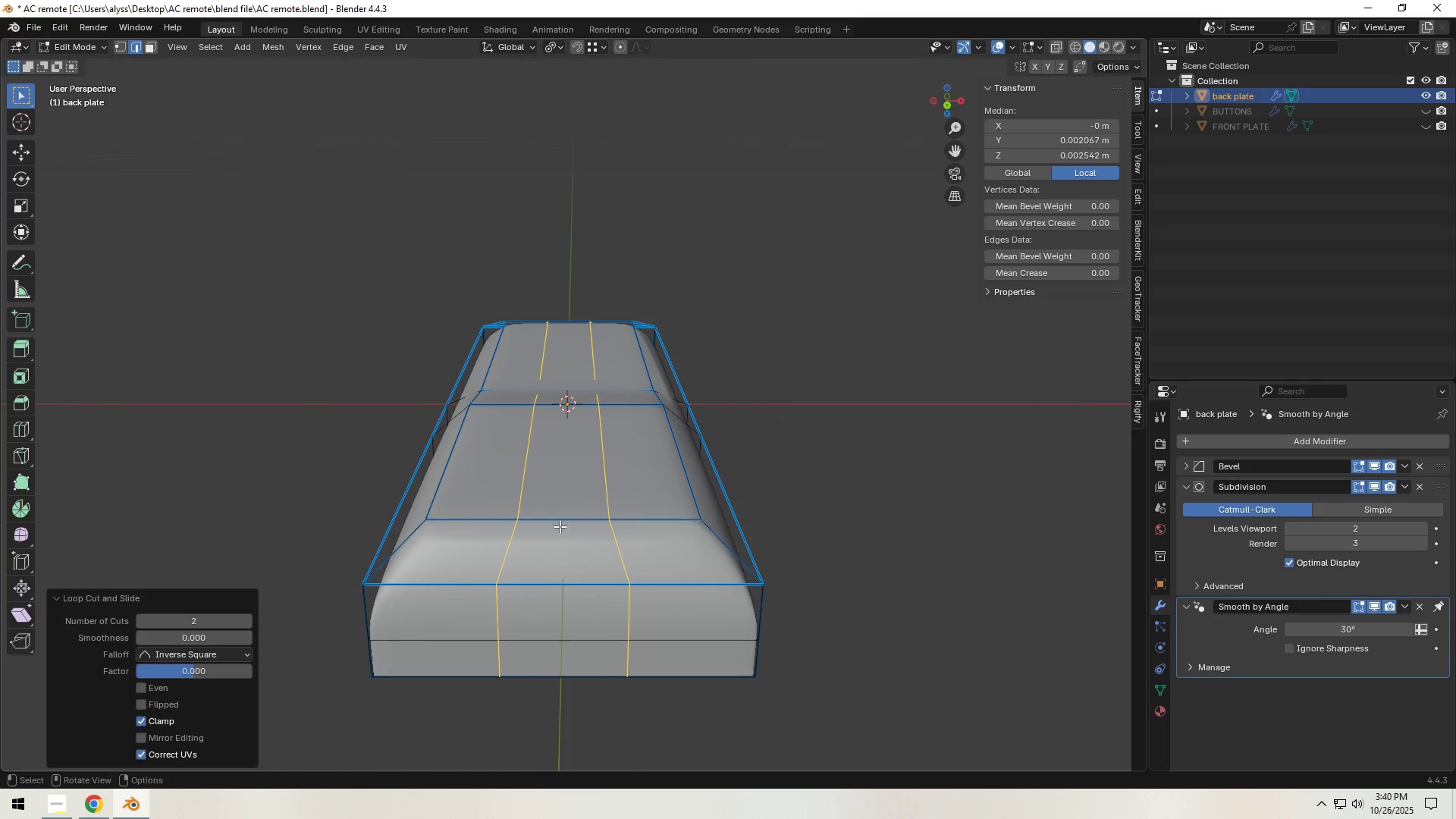 
right_click([560, 526])
 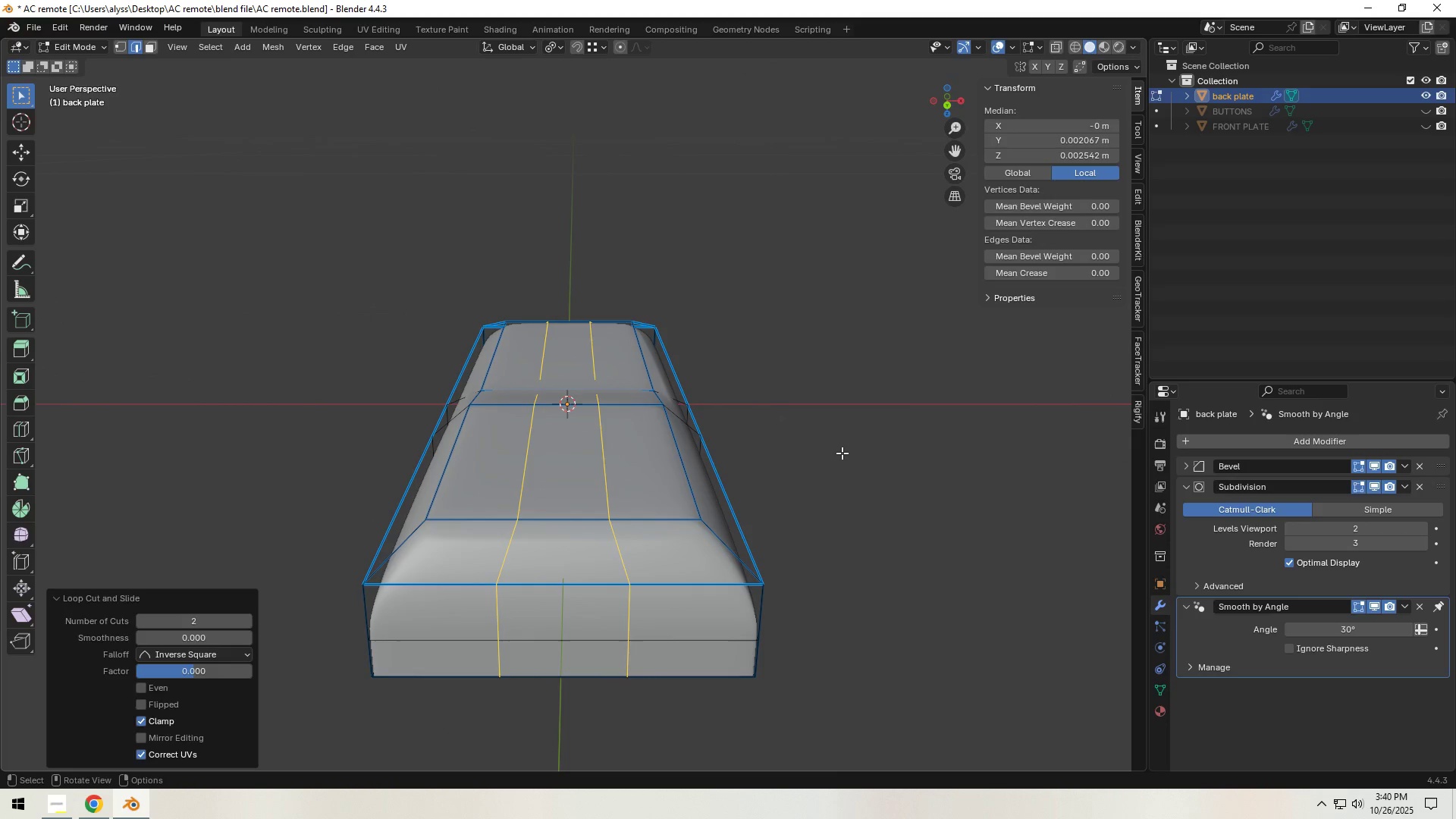 
left_click([842, 453])
 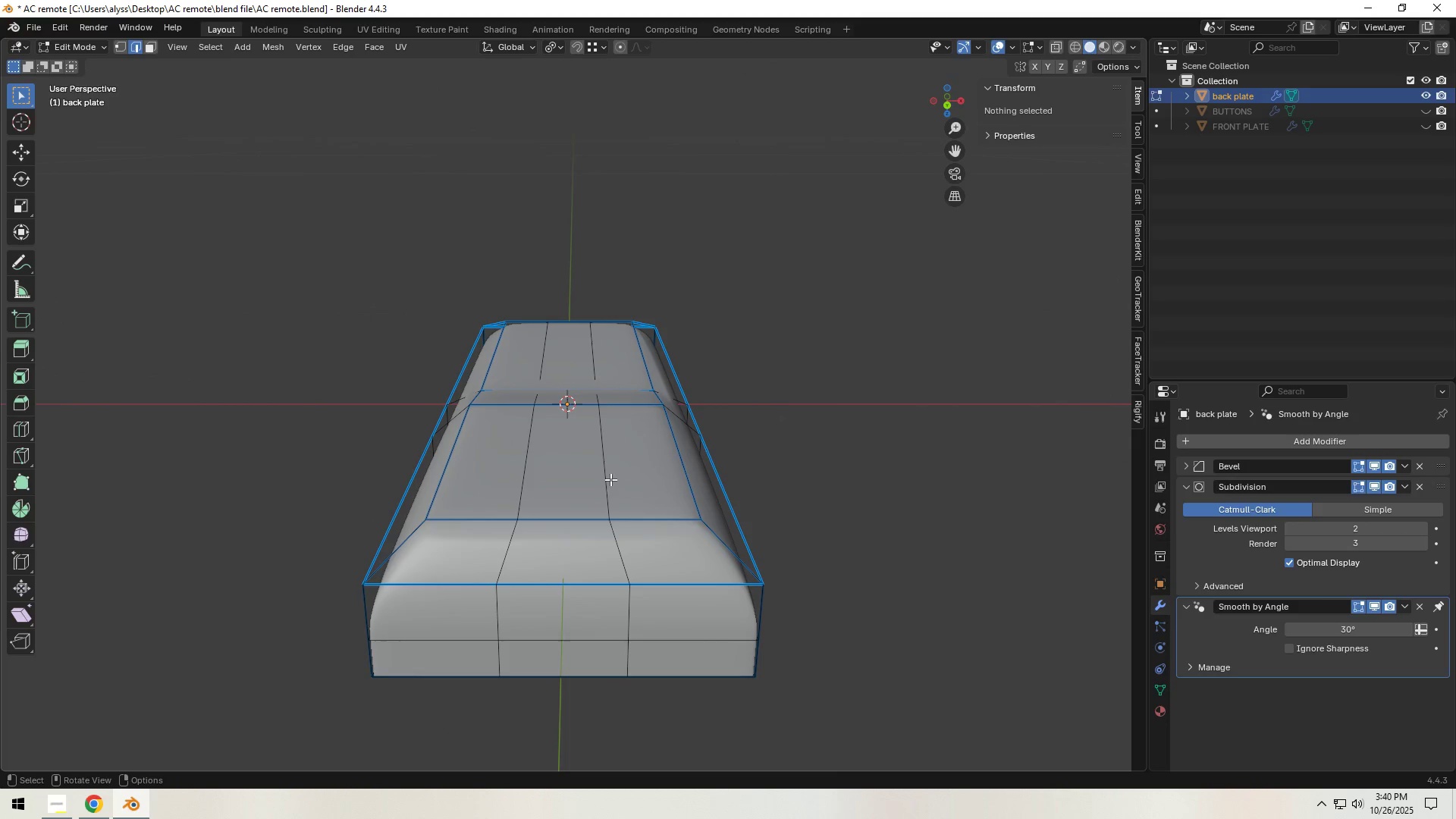 
left_click([607, 479])
 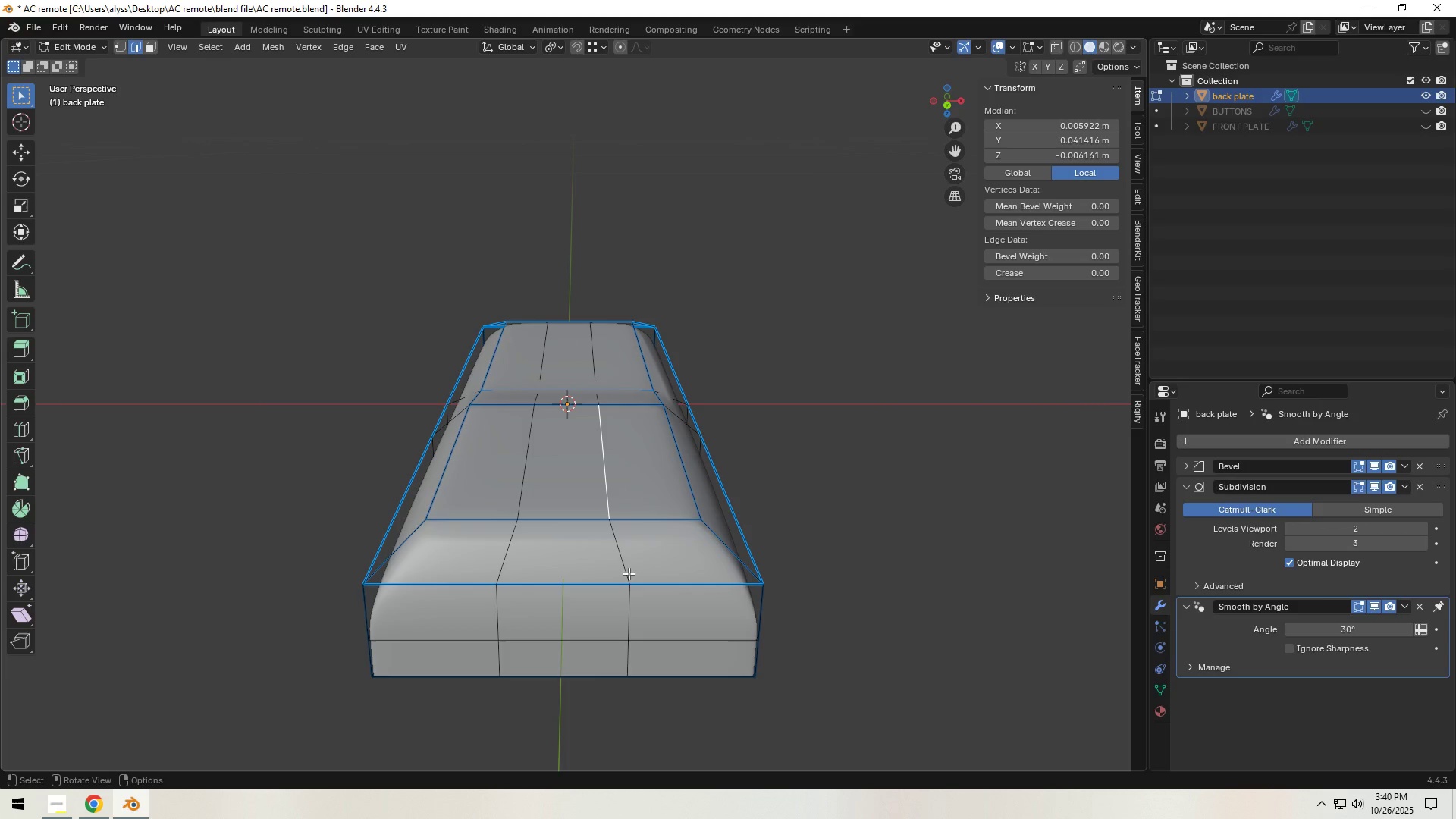 
type(gx)
 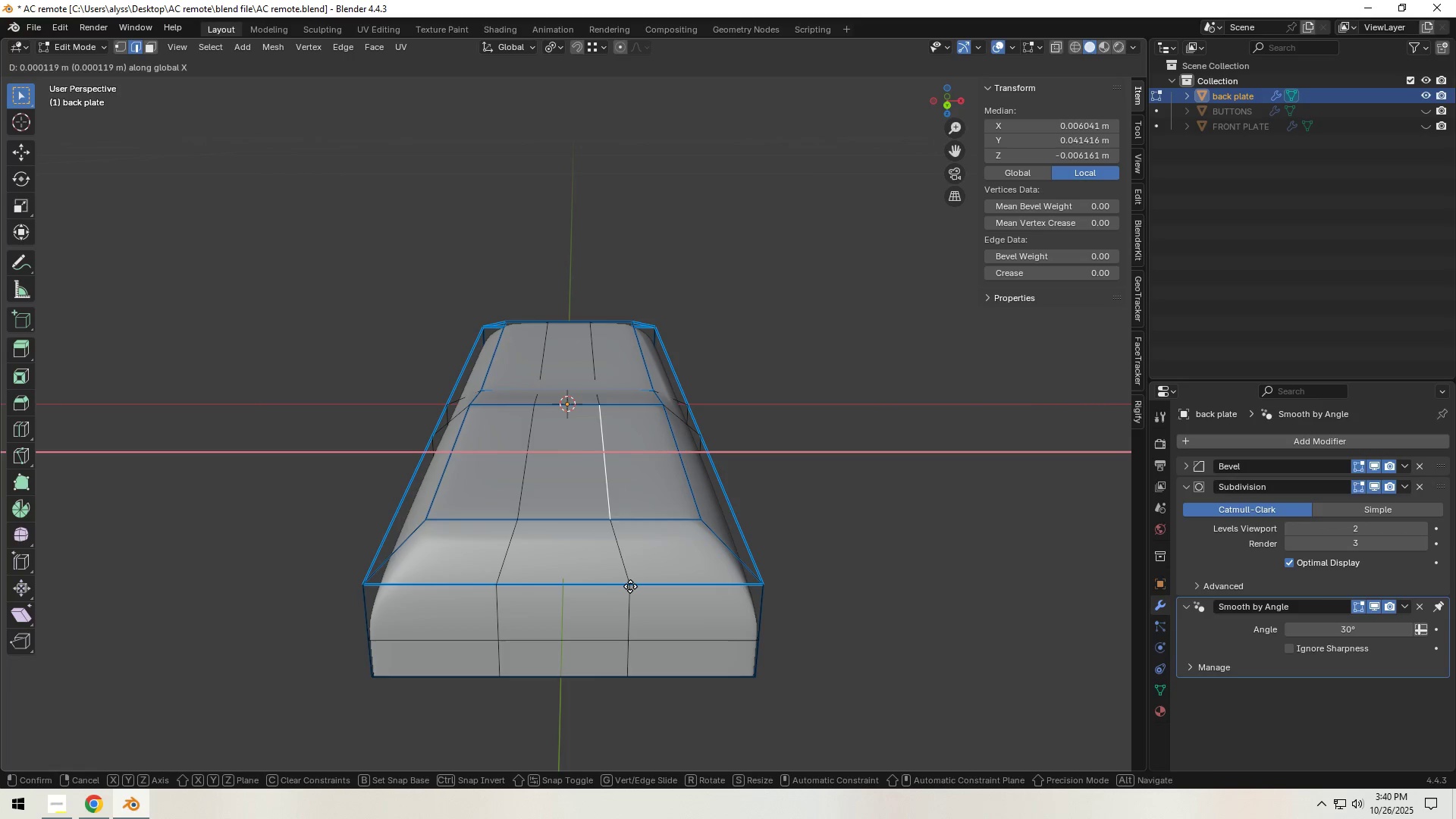 
key(Control+ControlLeft)
 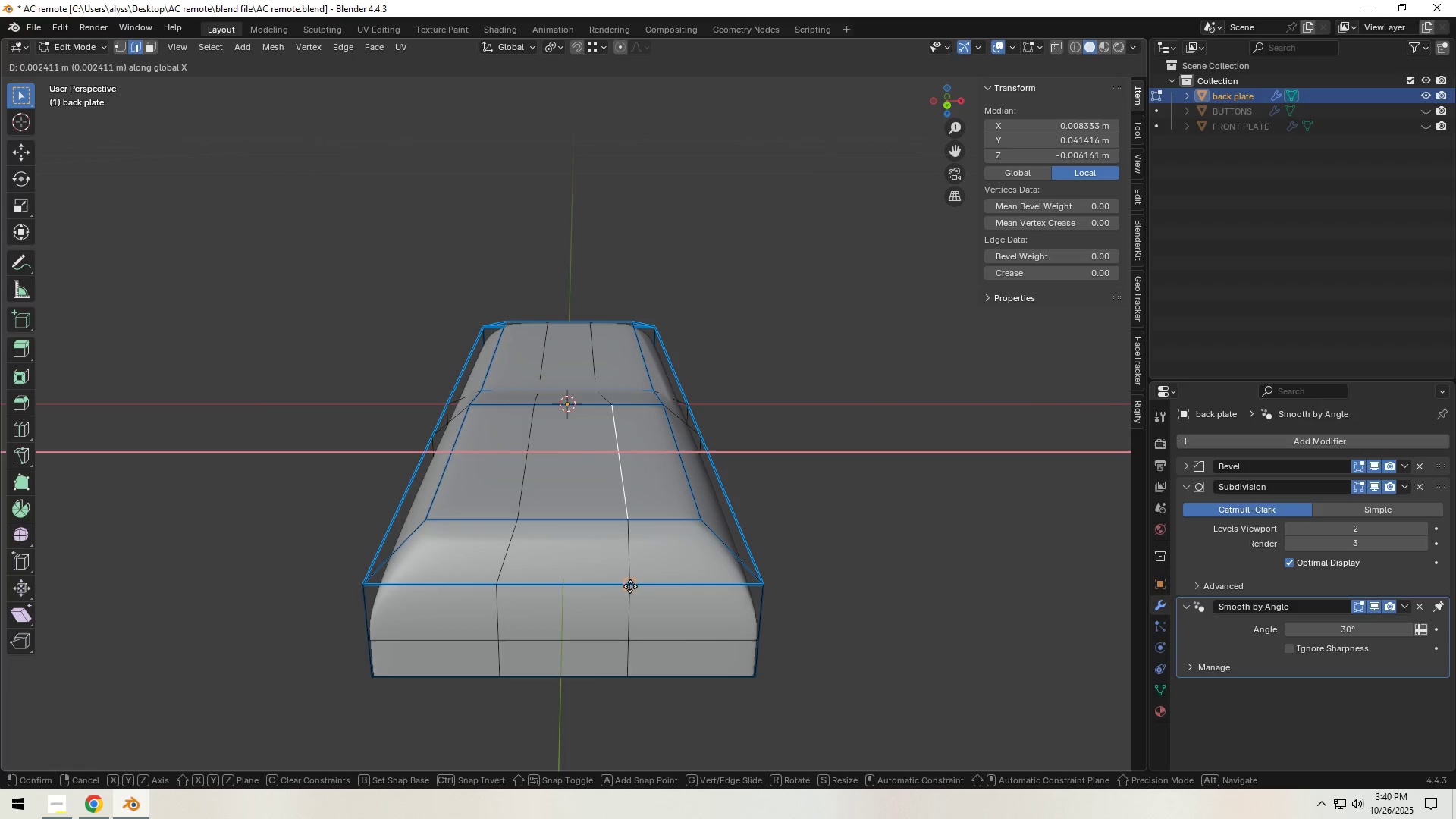 
hold_key(key=ControlLeft, duration=0.86)
left_click([630, 586])
 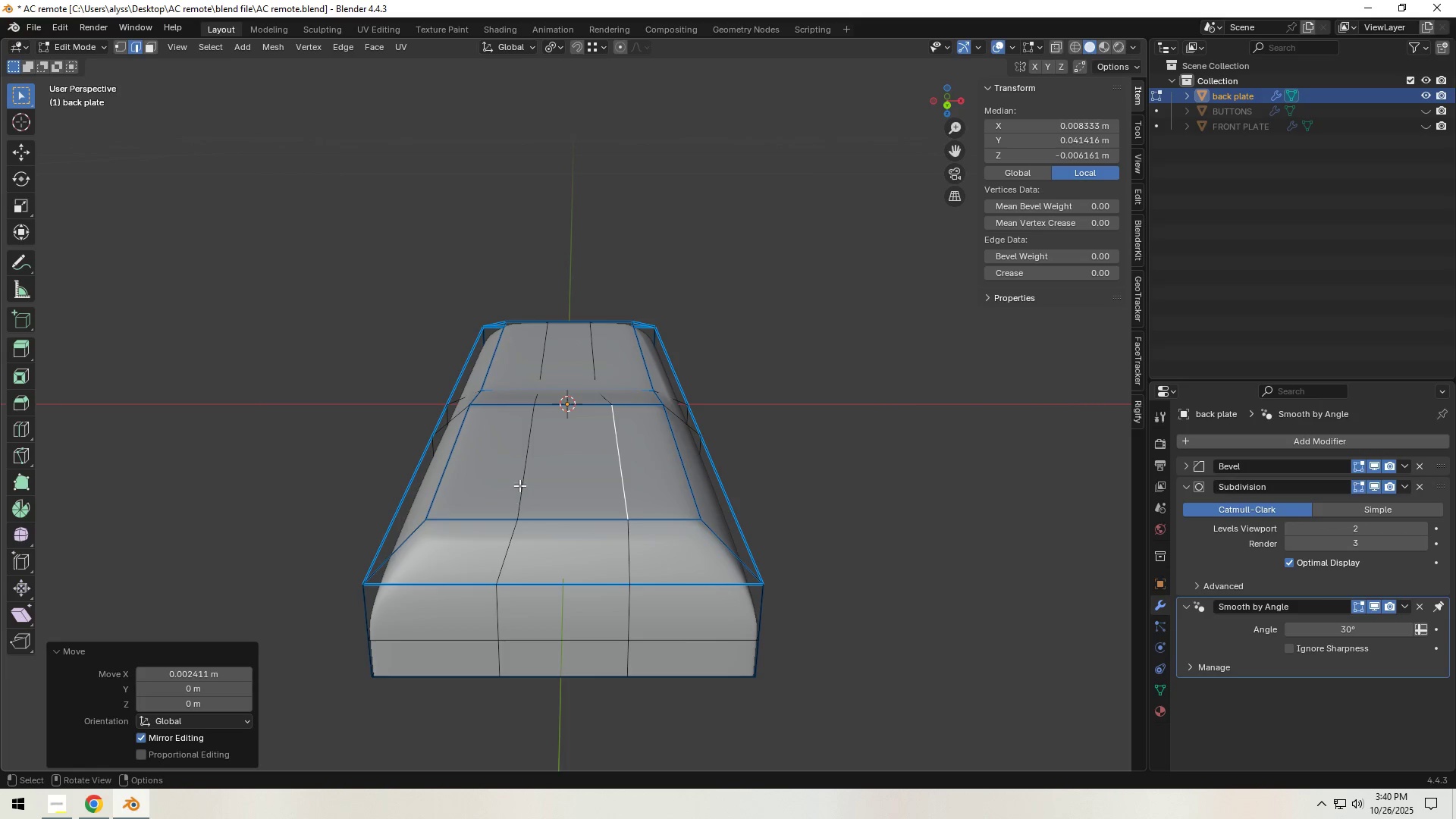 
left_click([521, 481])
 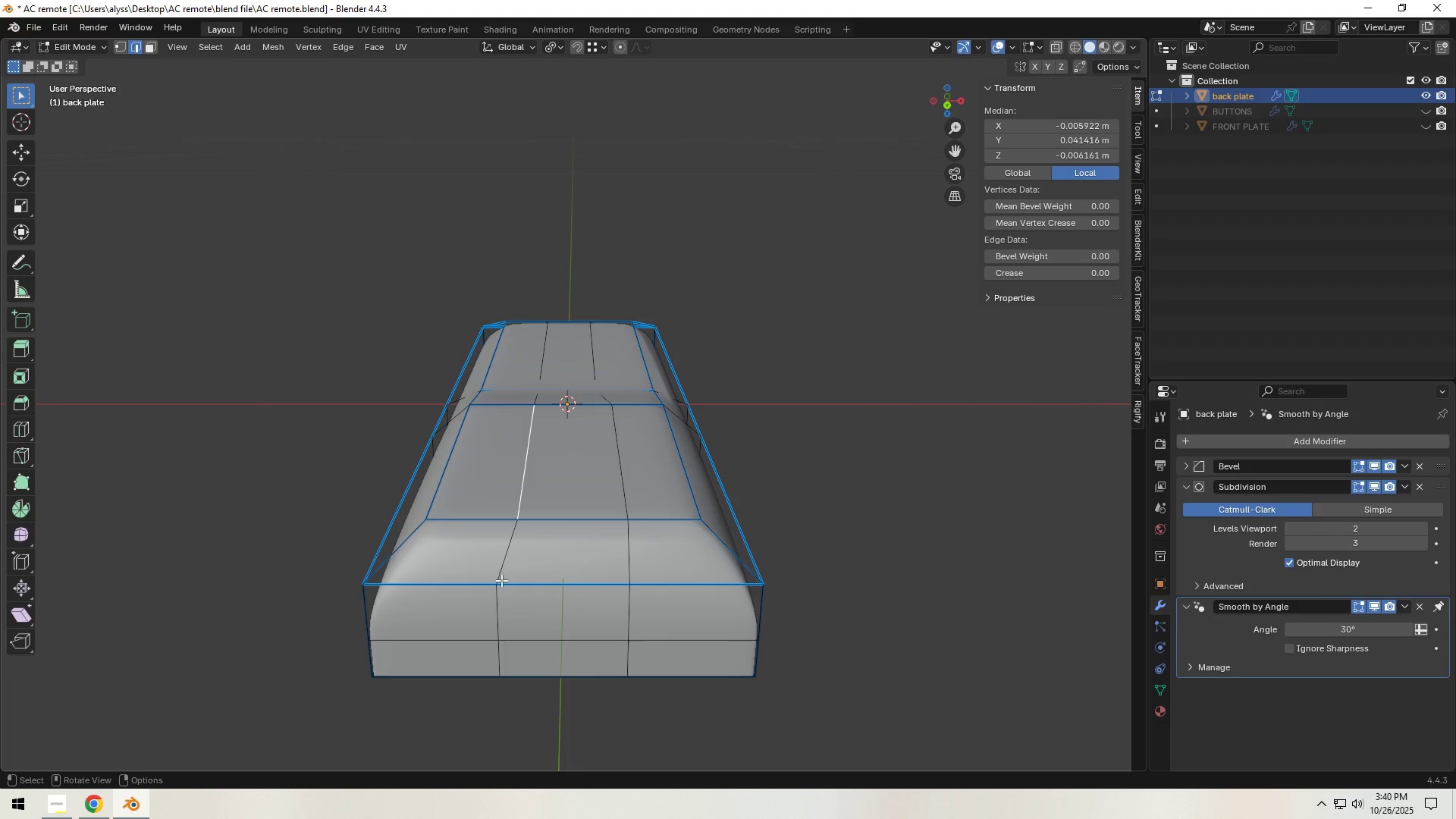 
type(gx)
 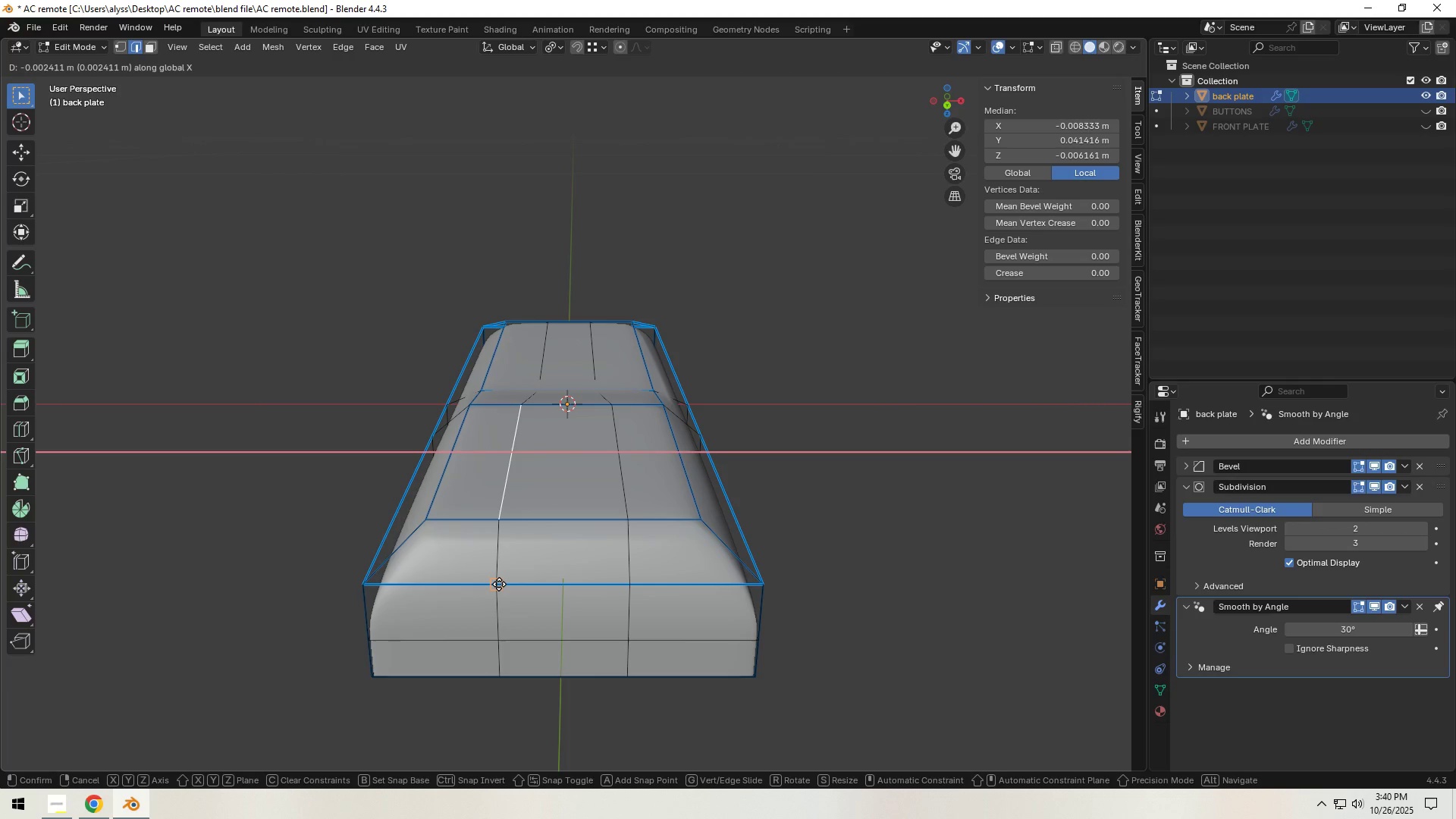 
hold_key(key=ControlLeft, duration=0.66)
left_click([499, 584])
 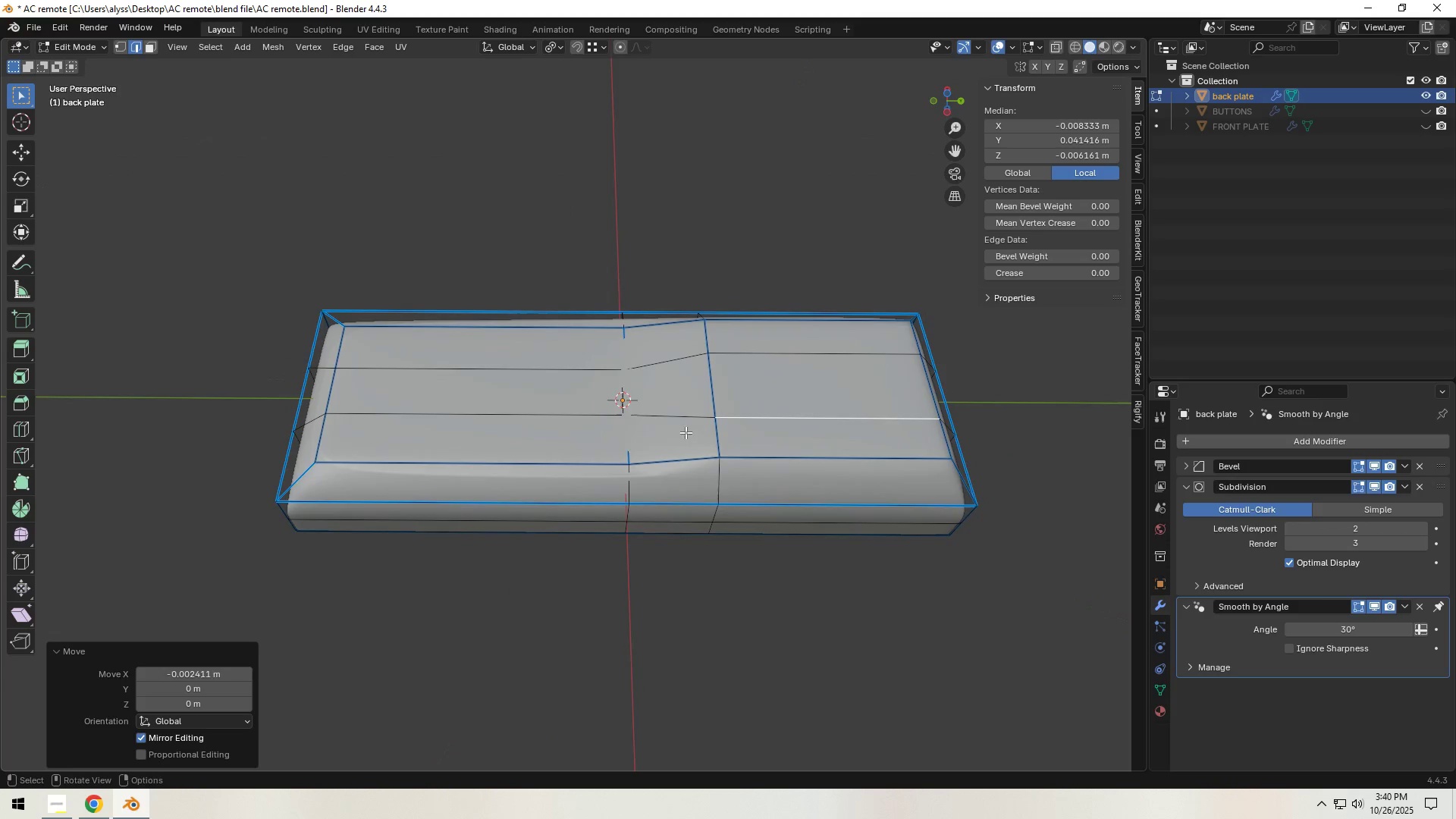 
scroll: coordinate [733, 454], scroll_direction: up, amount: 1.0
 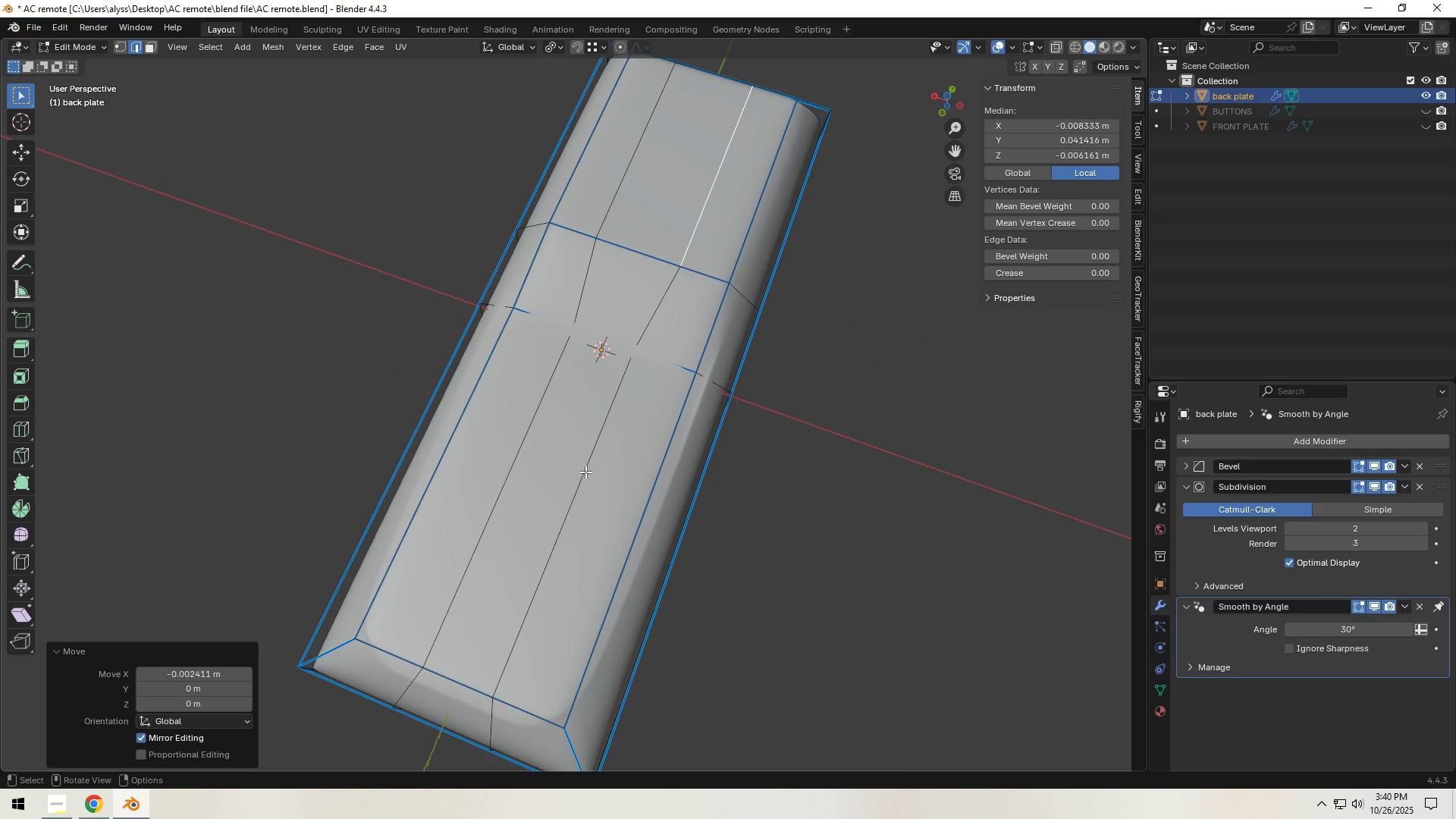 
left_click([585, 472])
 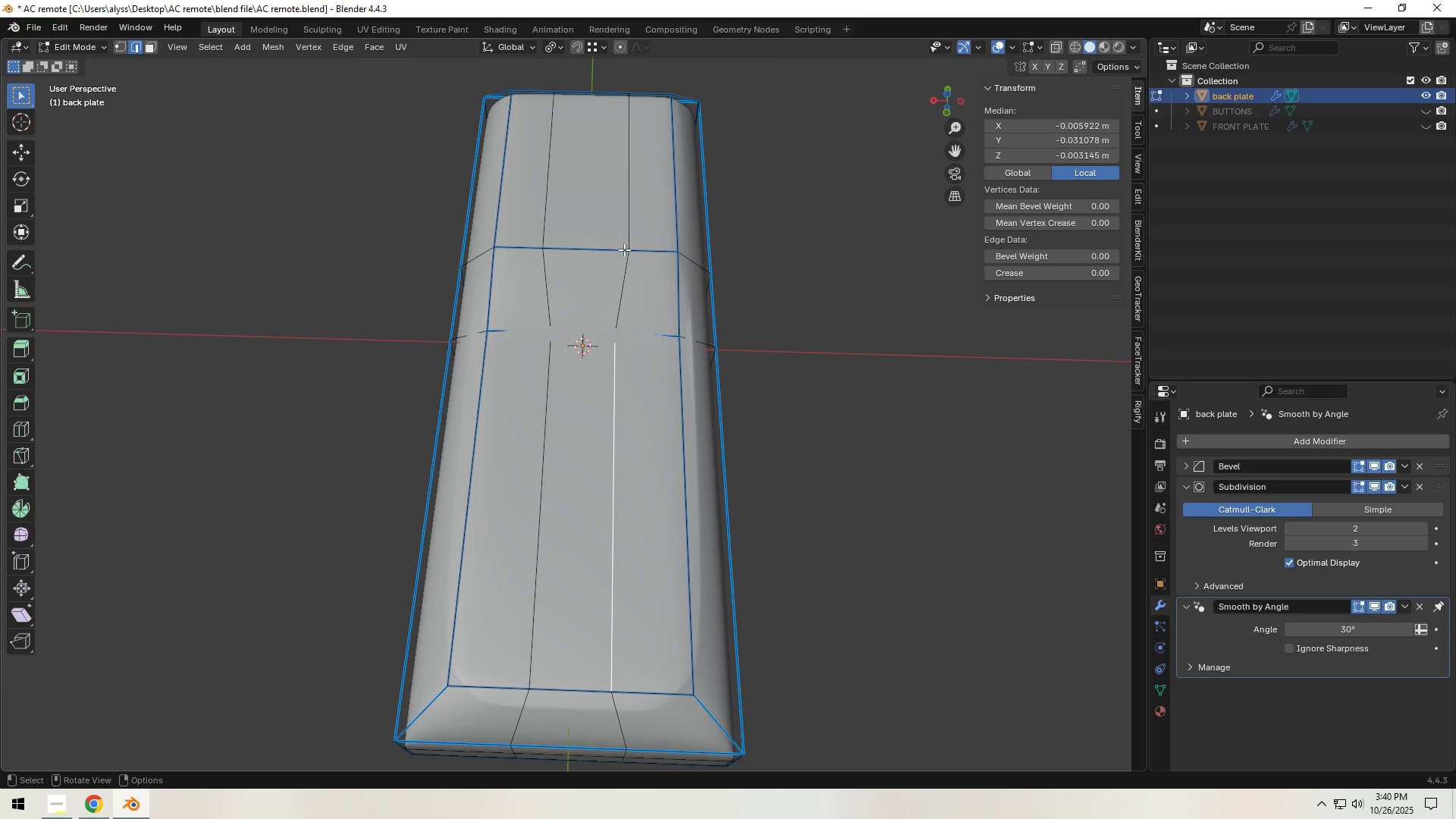 
hold_key(key=G, duration=0.34)
 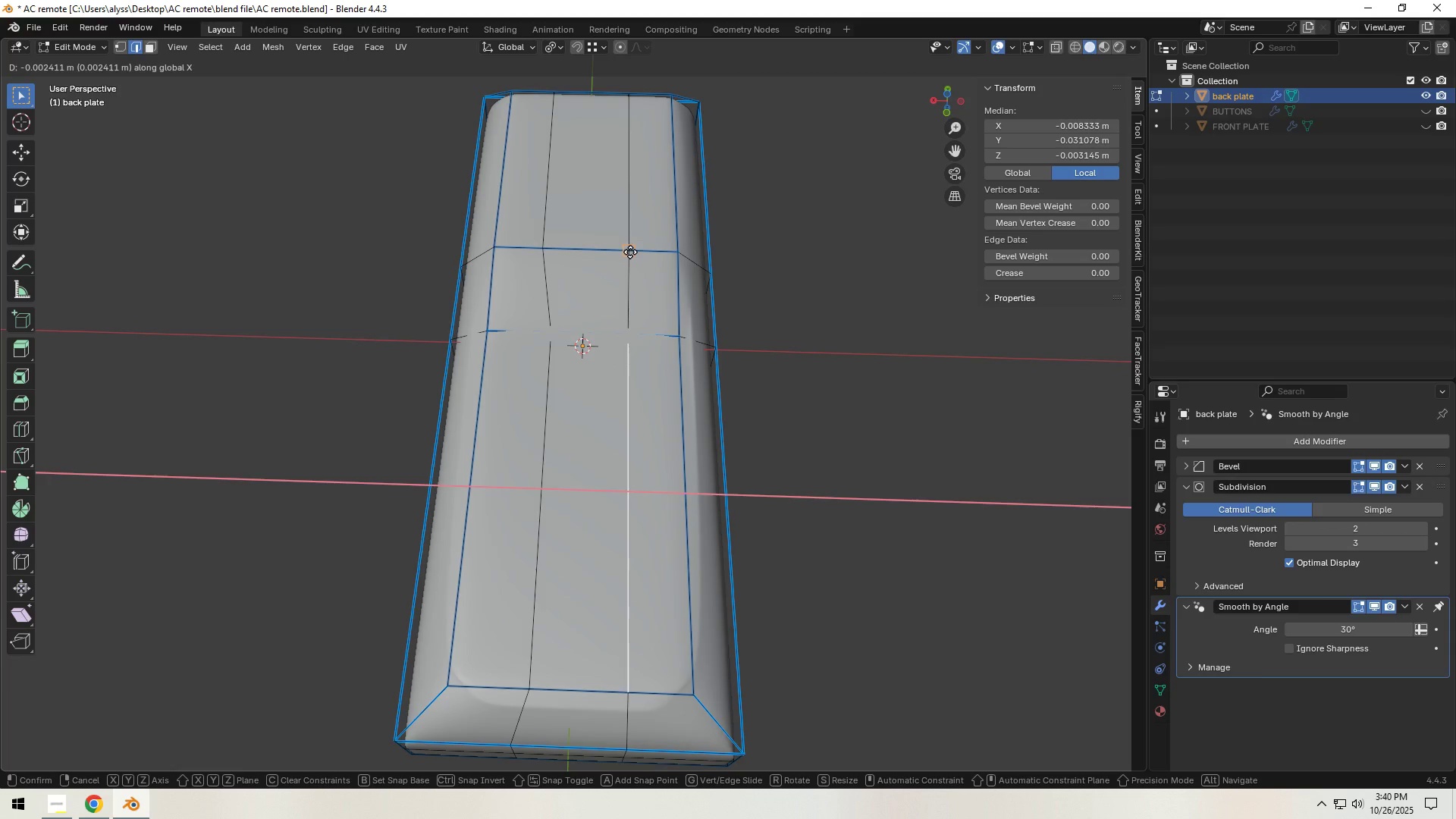 
key(X)
 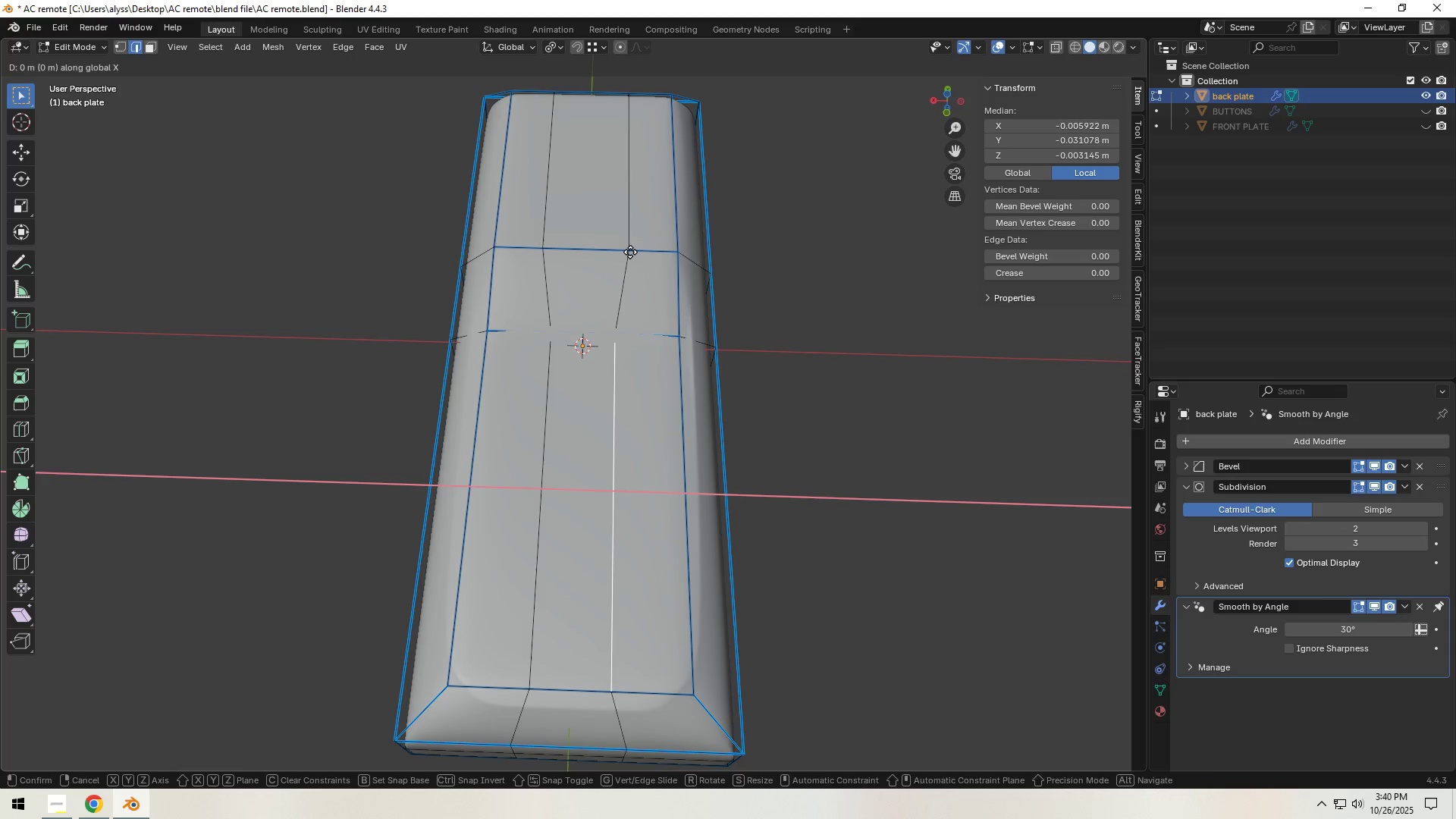 
hold_key(key=ControlLeft, duration=0.56)
left_click([630, 252])
 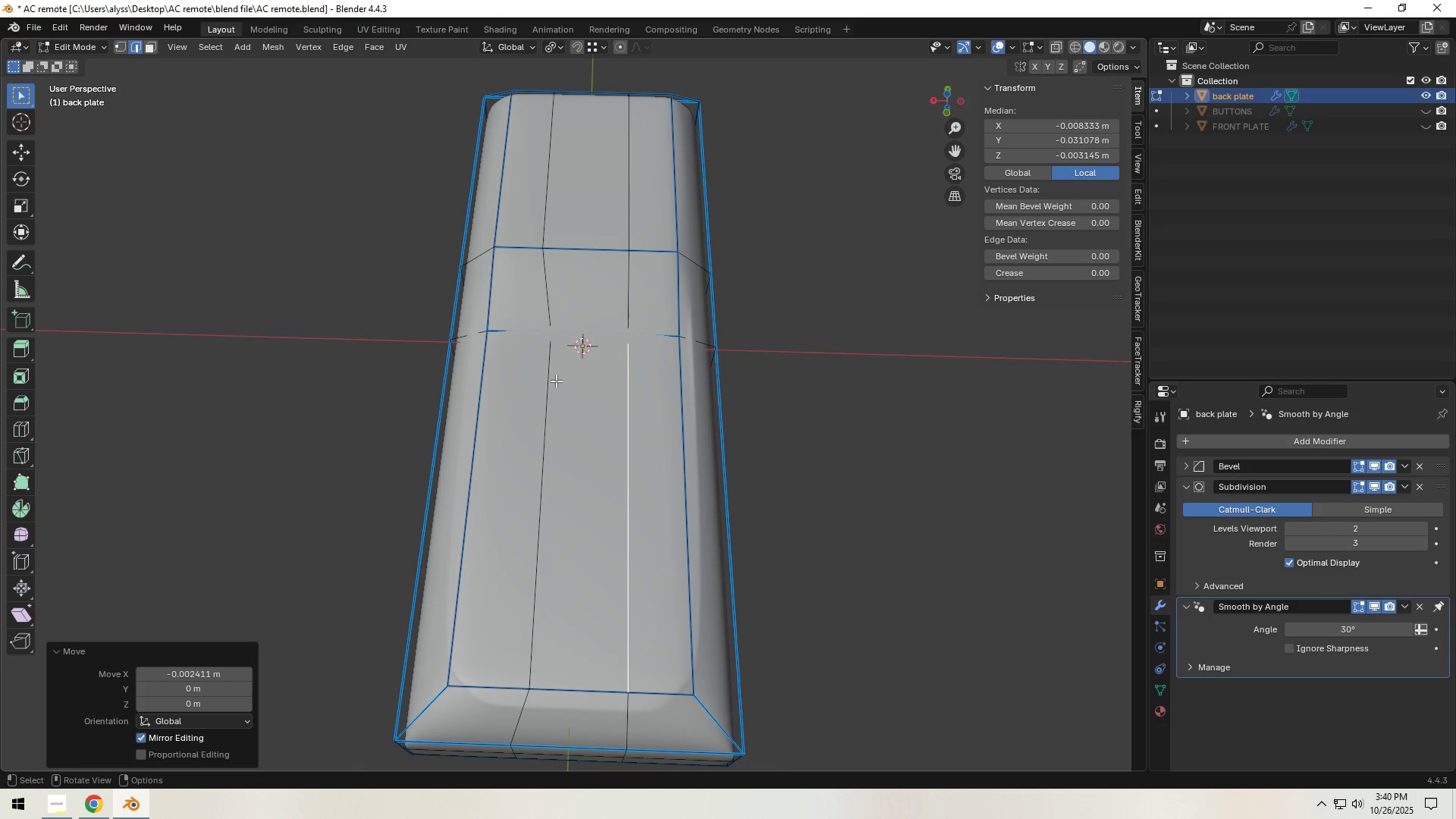 
left_click([551, 391])
 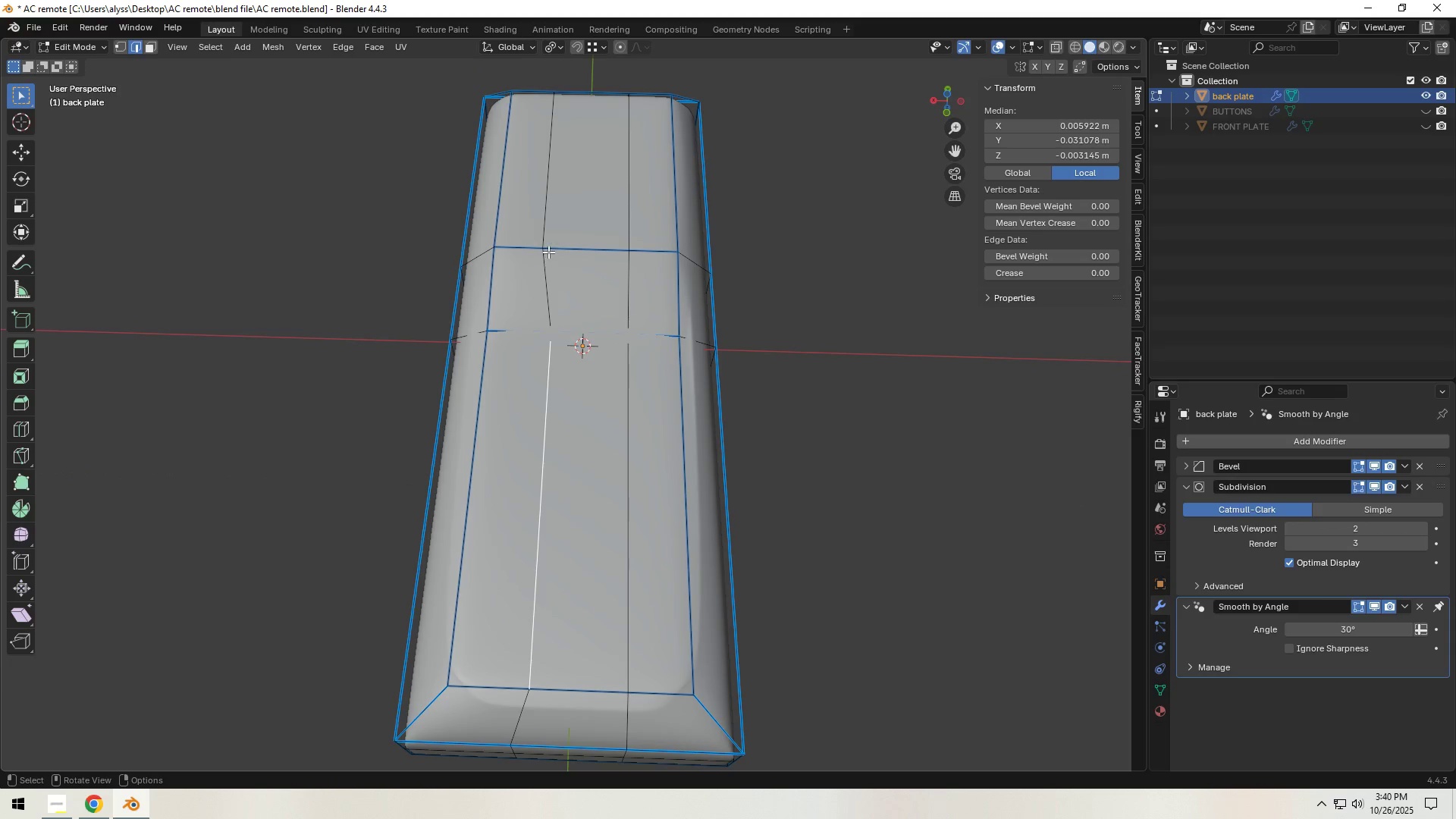 
type(gx)
 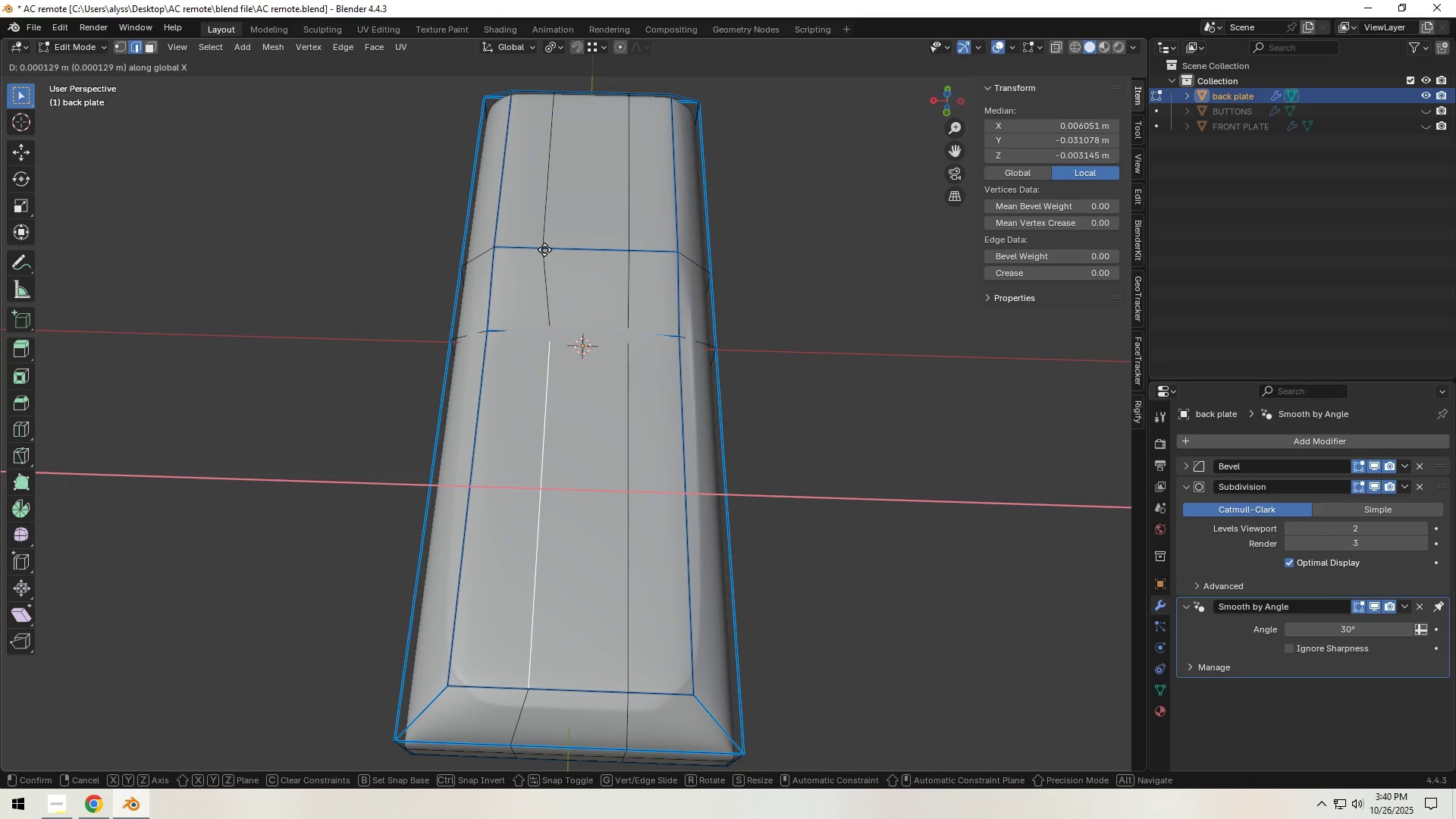 
hold_key(key=ControlLeft, duration=0.56)
left_click([544, 249])
 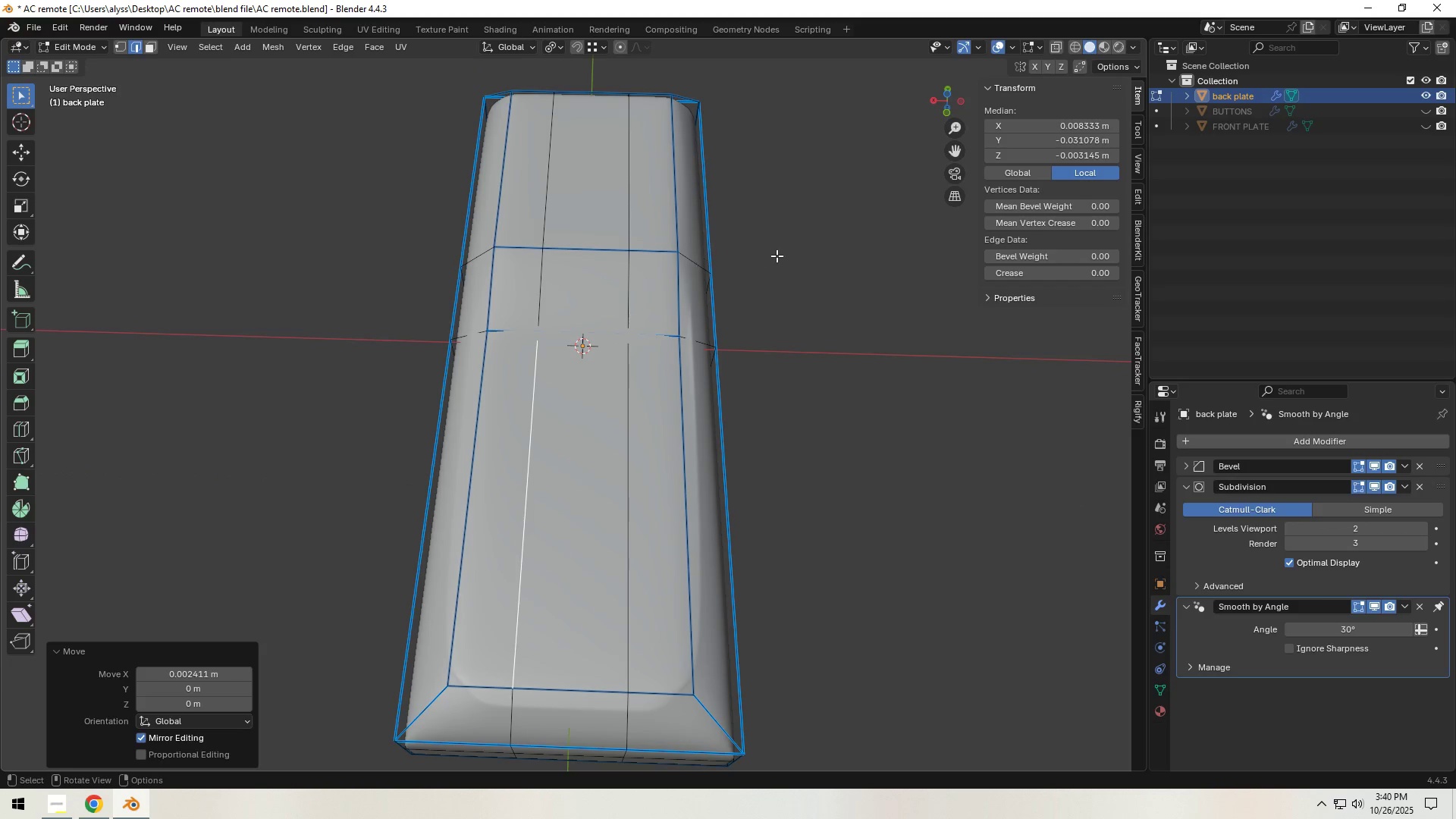 
double_click([777, 256])
 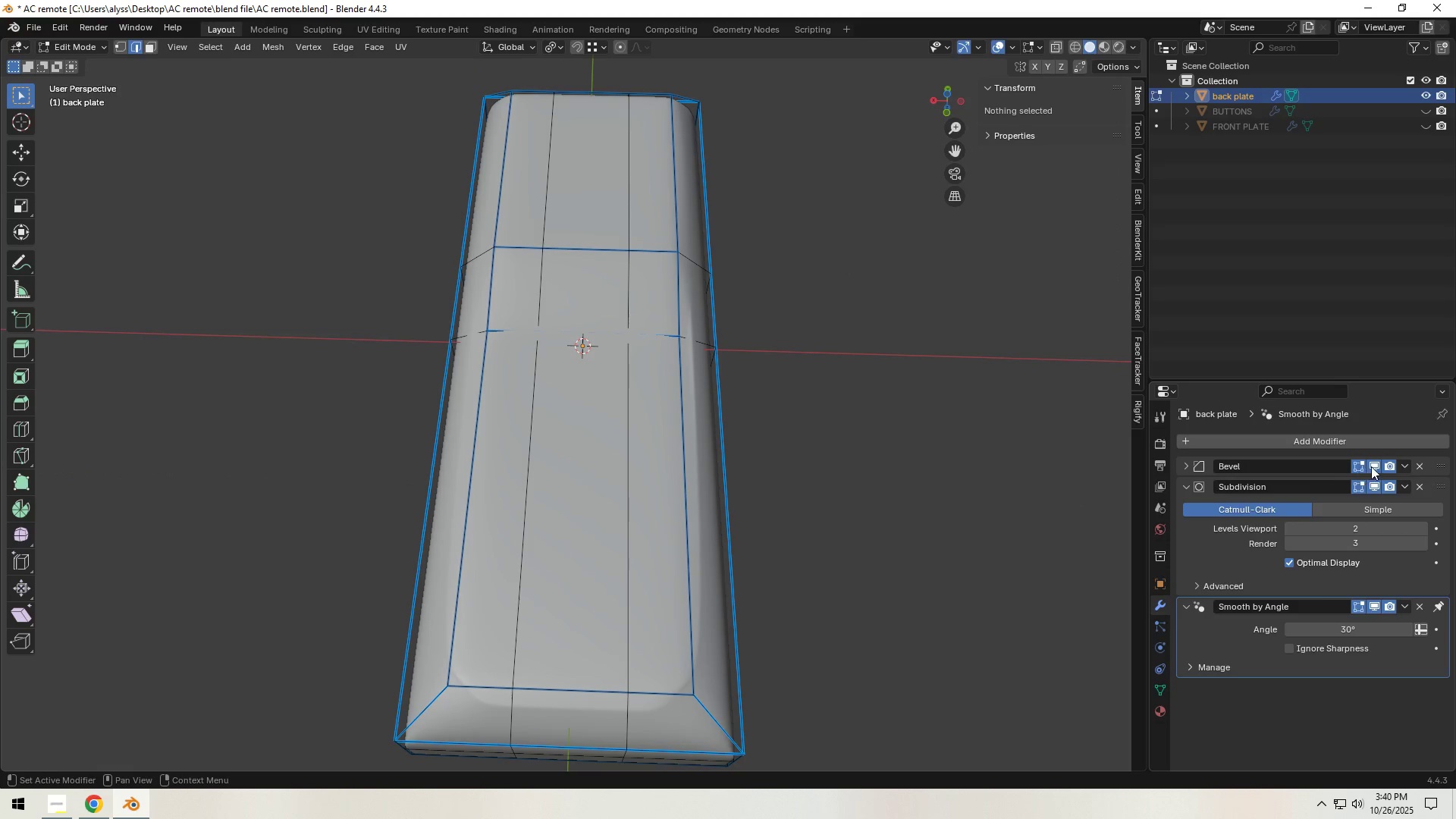 
left_click([1373, 466])
 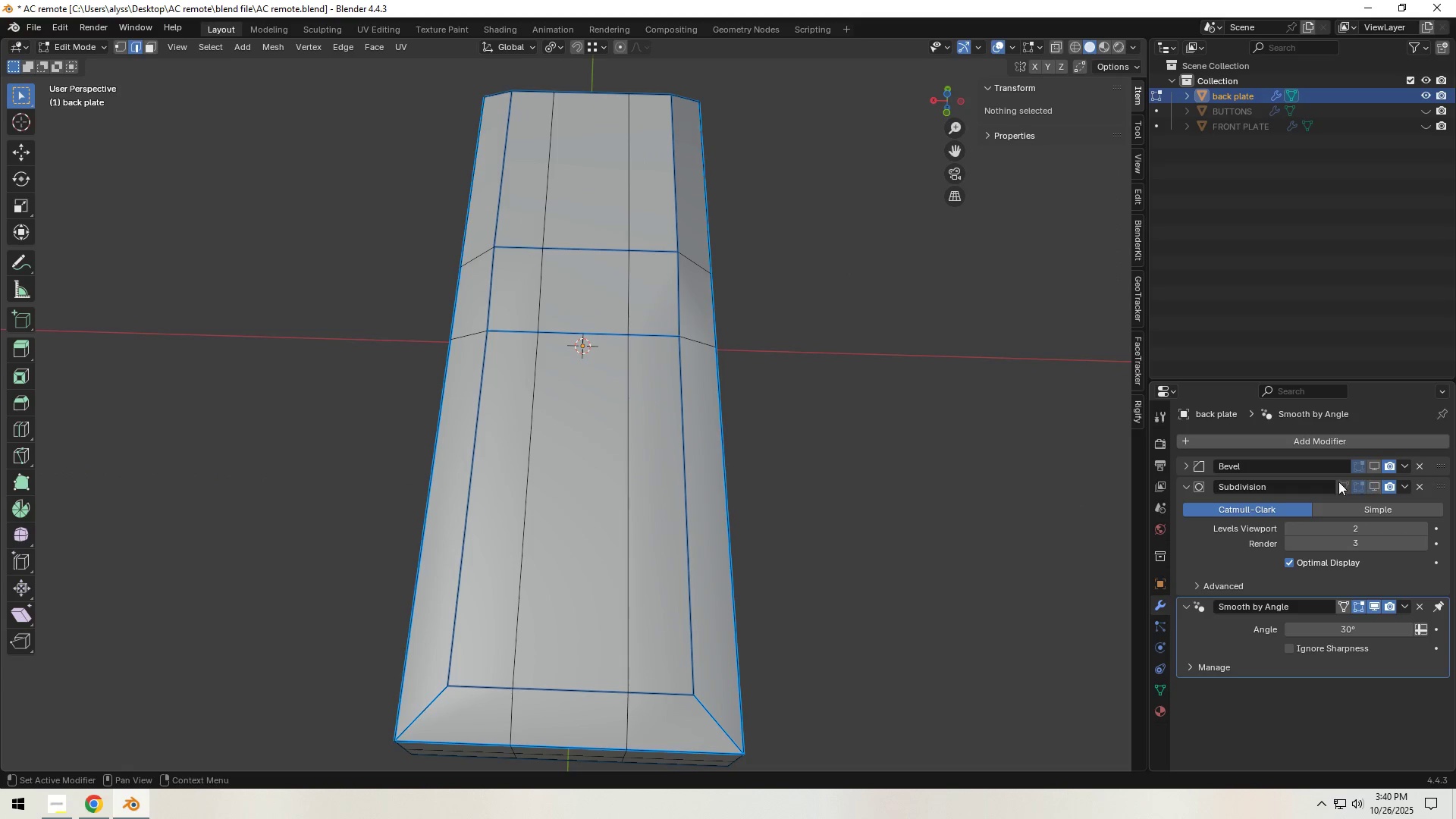 
double_click([849, 413])
 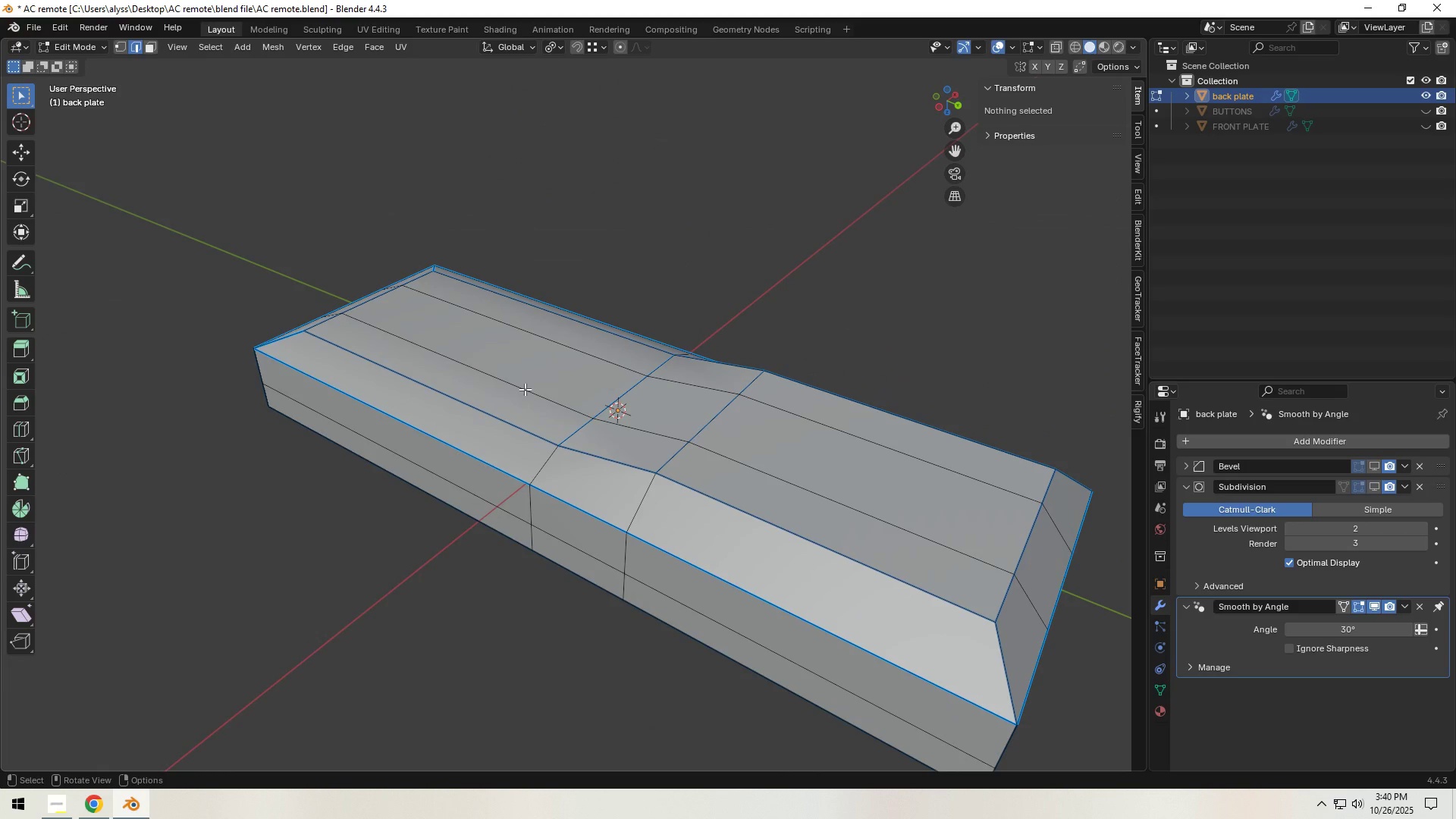 
wait(13.71)
 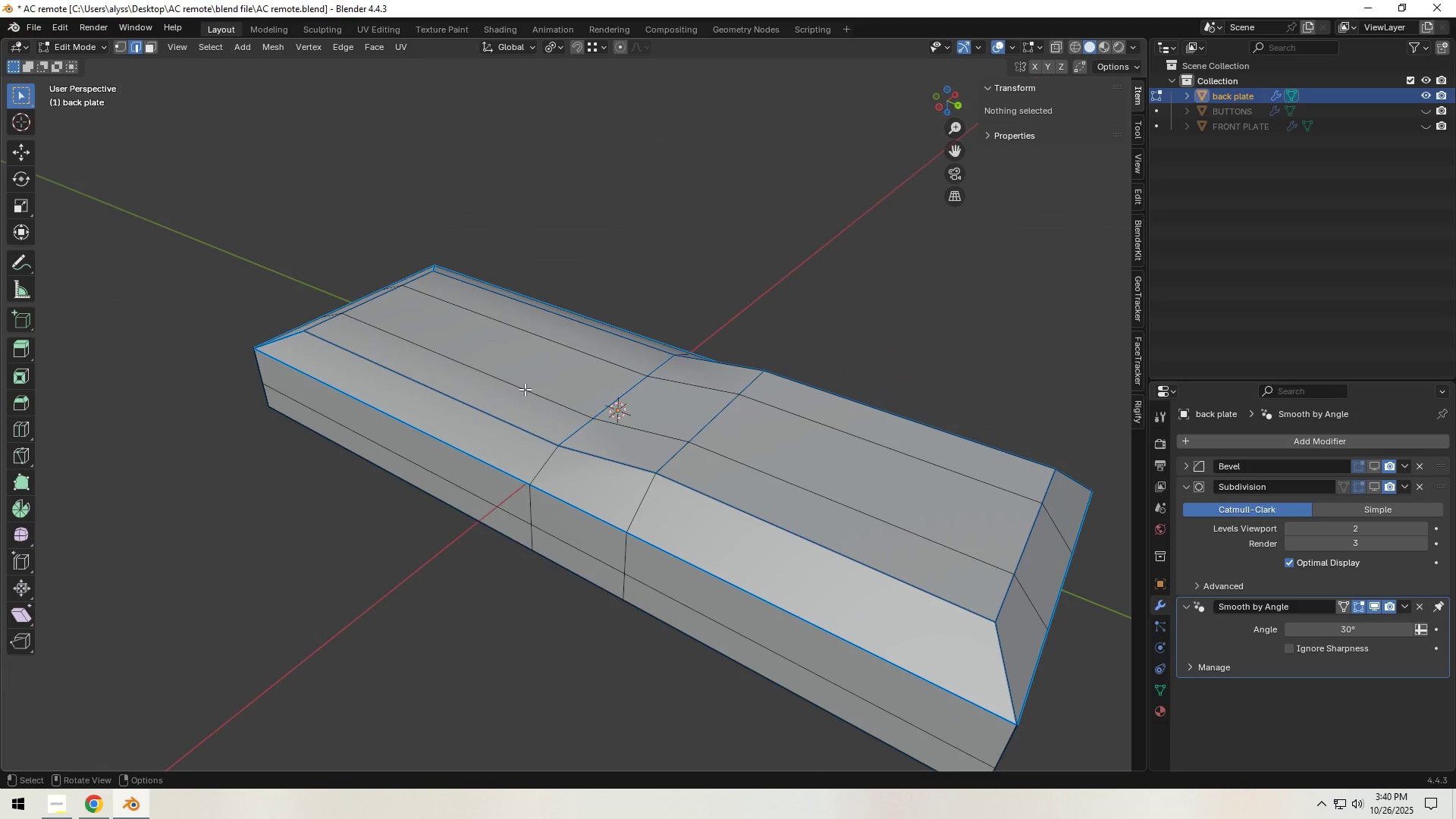 
hold_key(key=ShiftLeft, duration=0.43)
 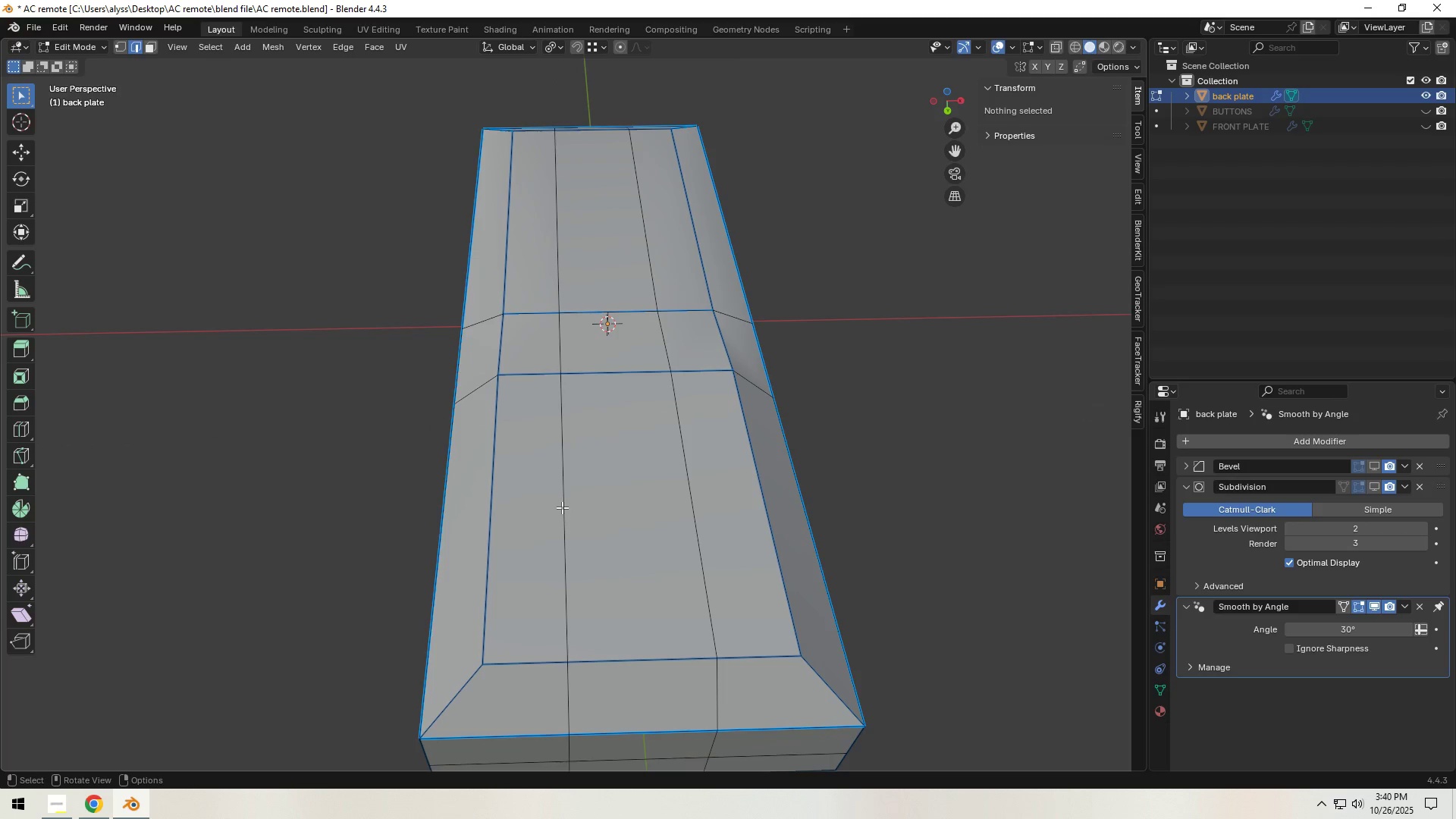 
left_click([562, 507])
 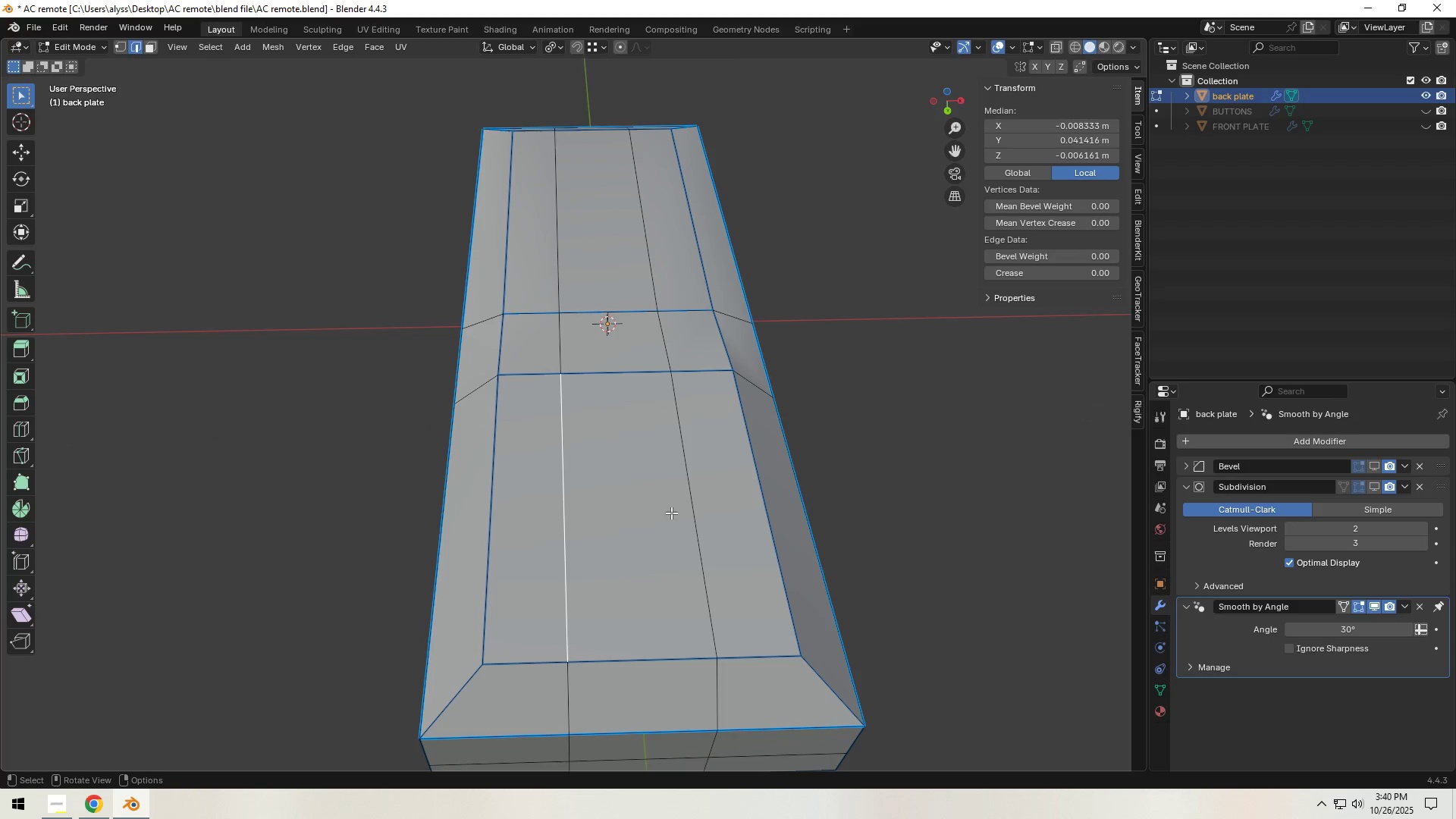 
hold_key(key=ShiftLeft, duration=0.34)
 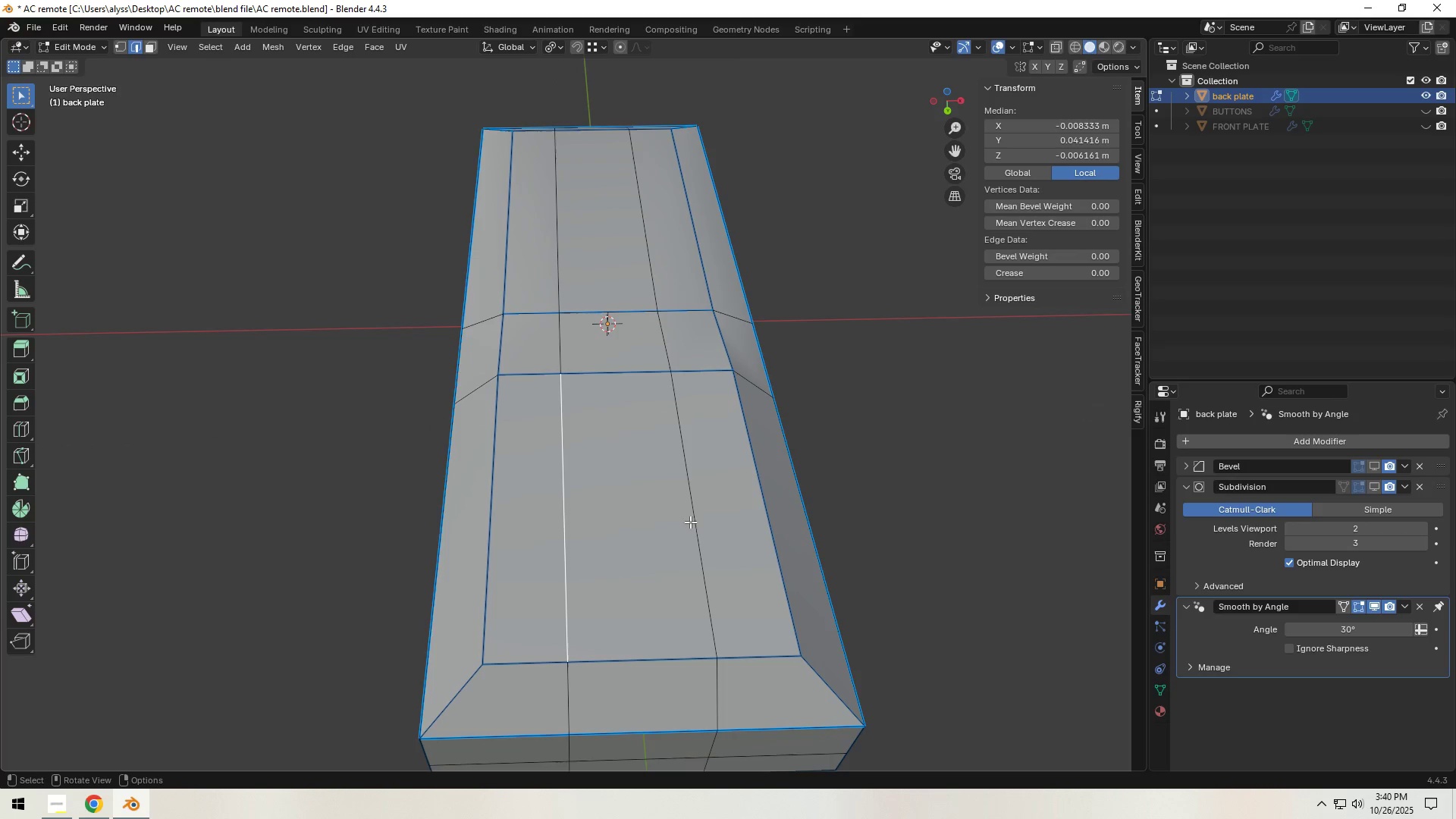 
type(gx)
 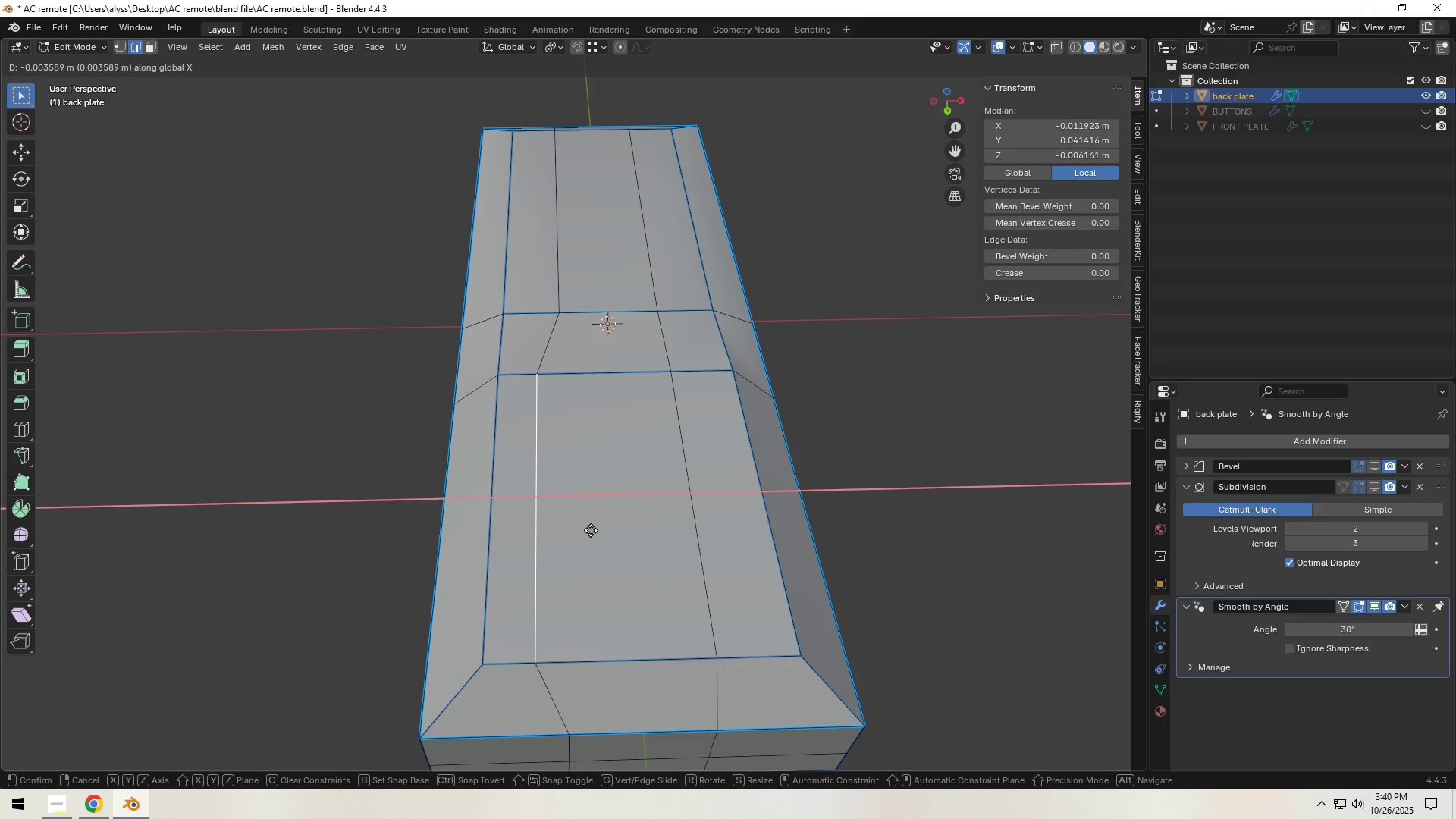 
right_click([591, 530])
 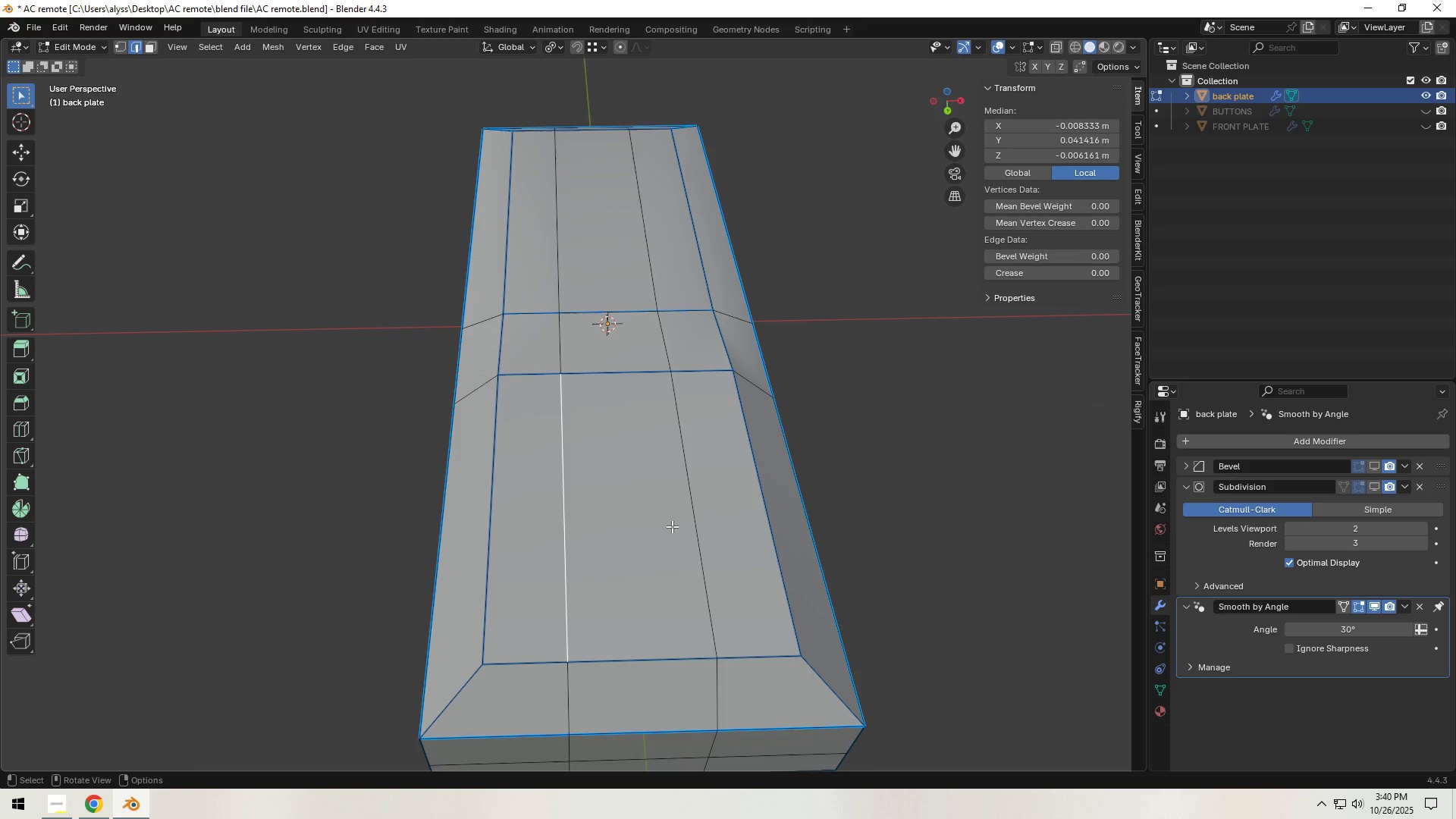 
hold_key(key=ShiftLeft, duration=0.32)
left_click([706, 526])
 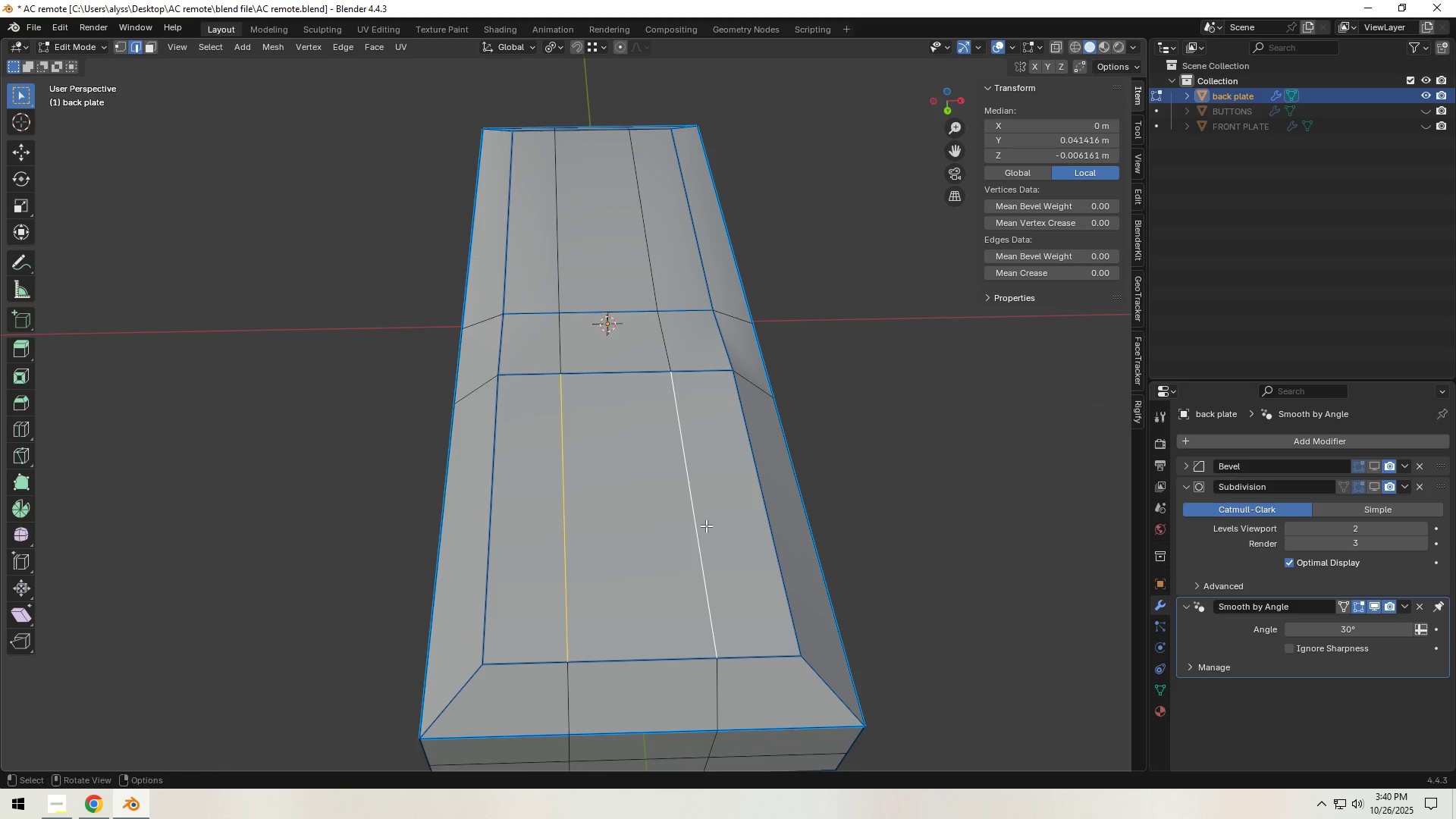 
type(sx)
 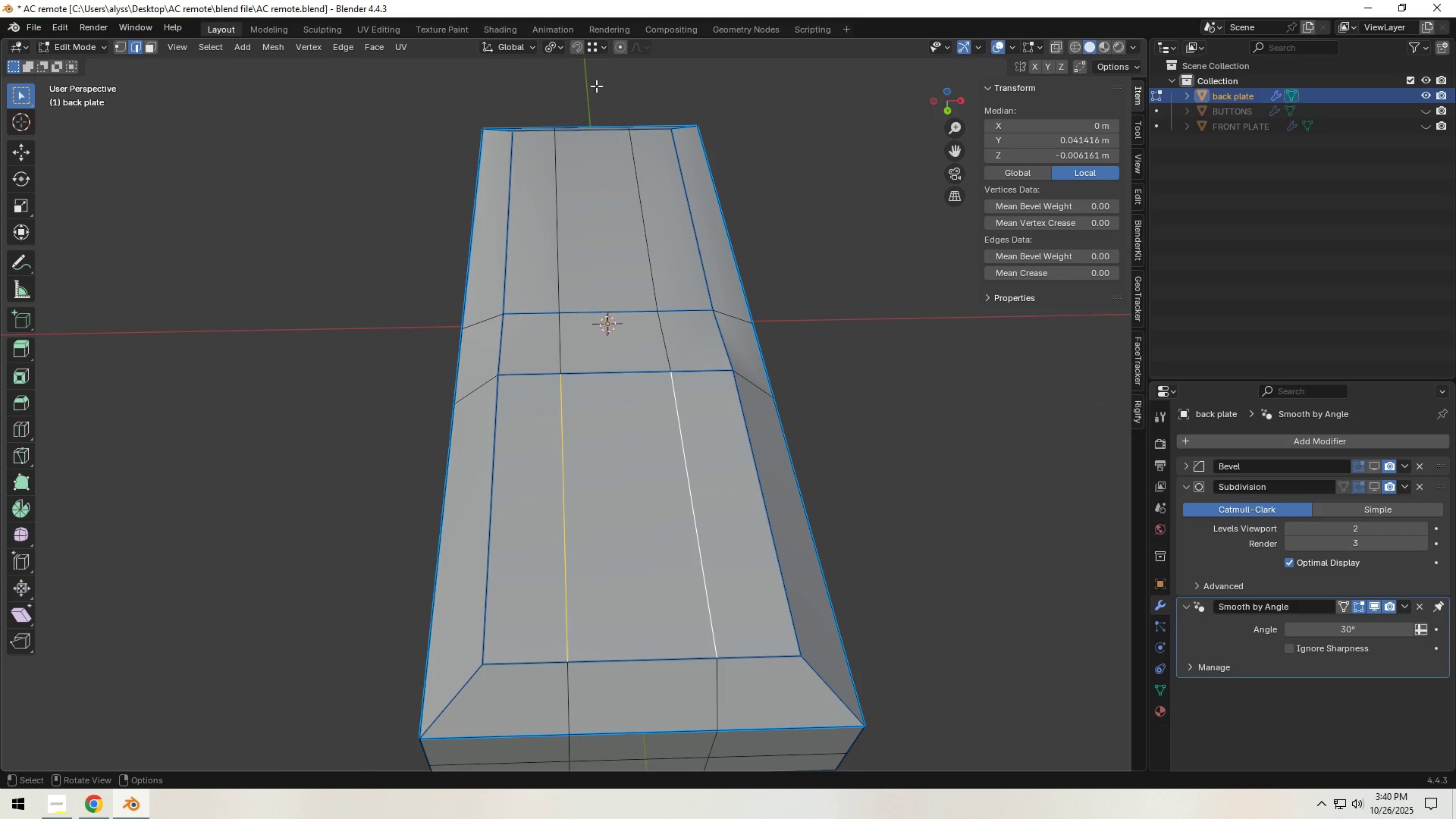 
left_click([556, 45])
 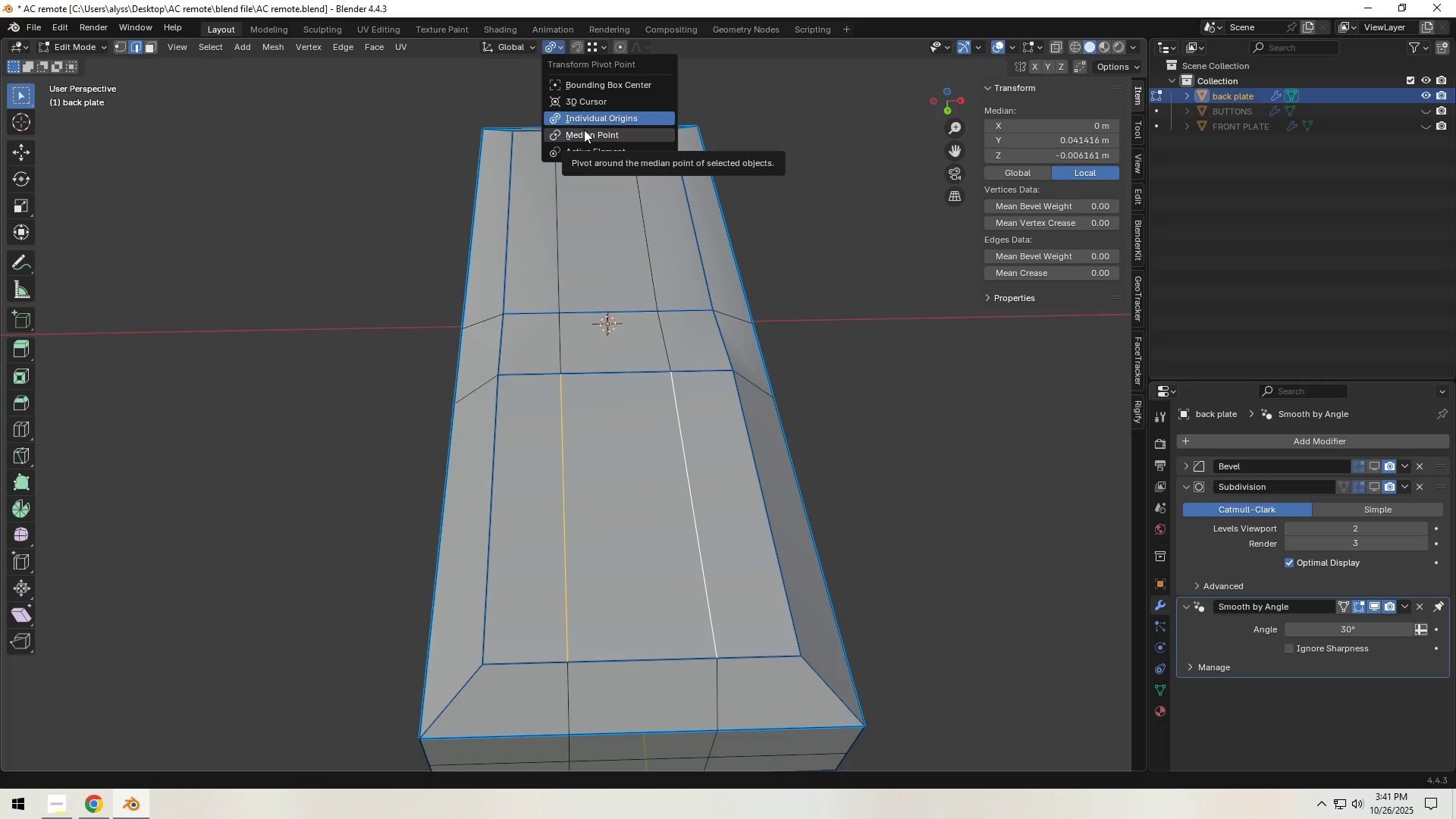 
left_click([584, 130])
 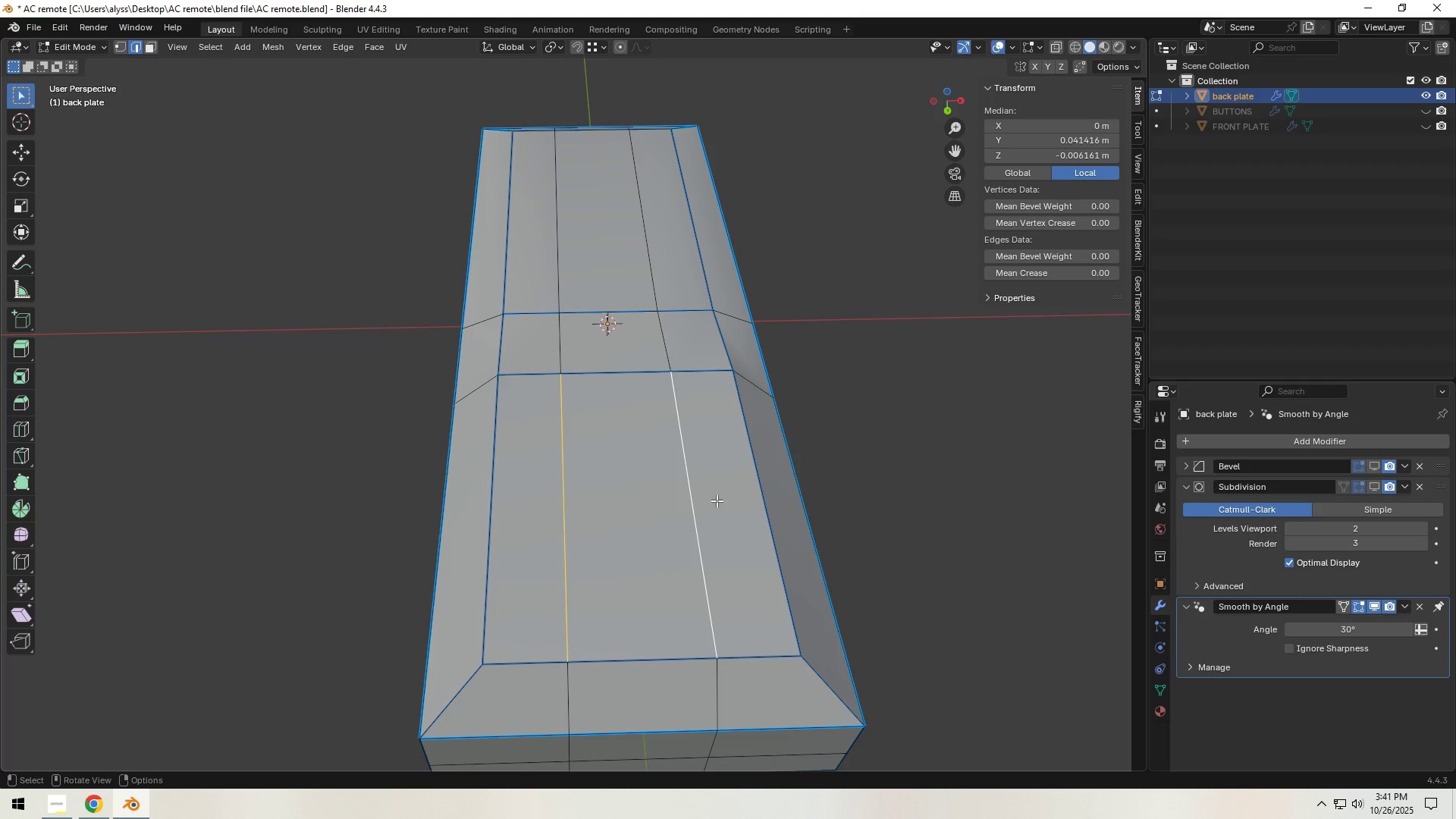 
type(sx)
 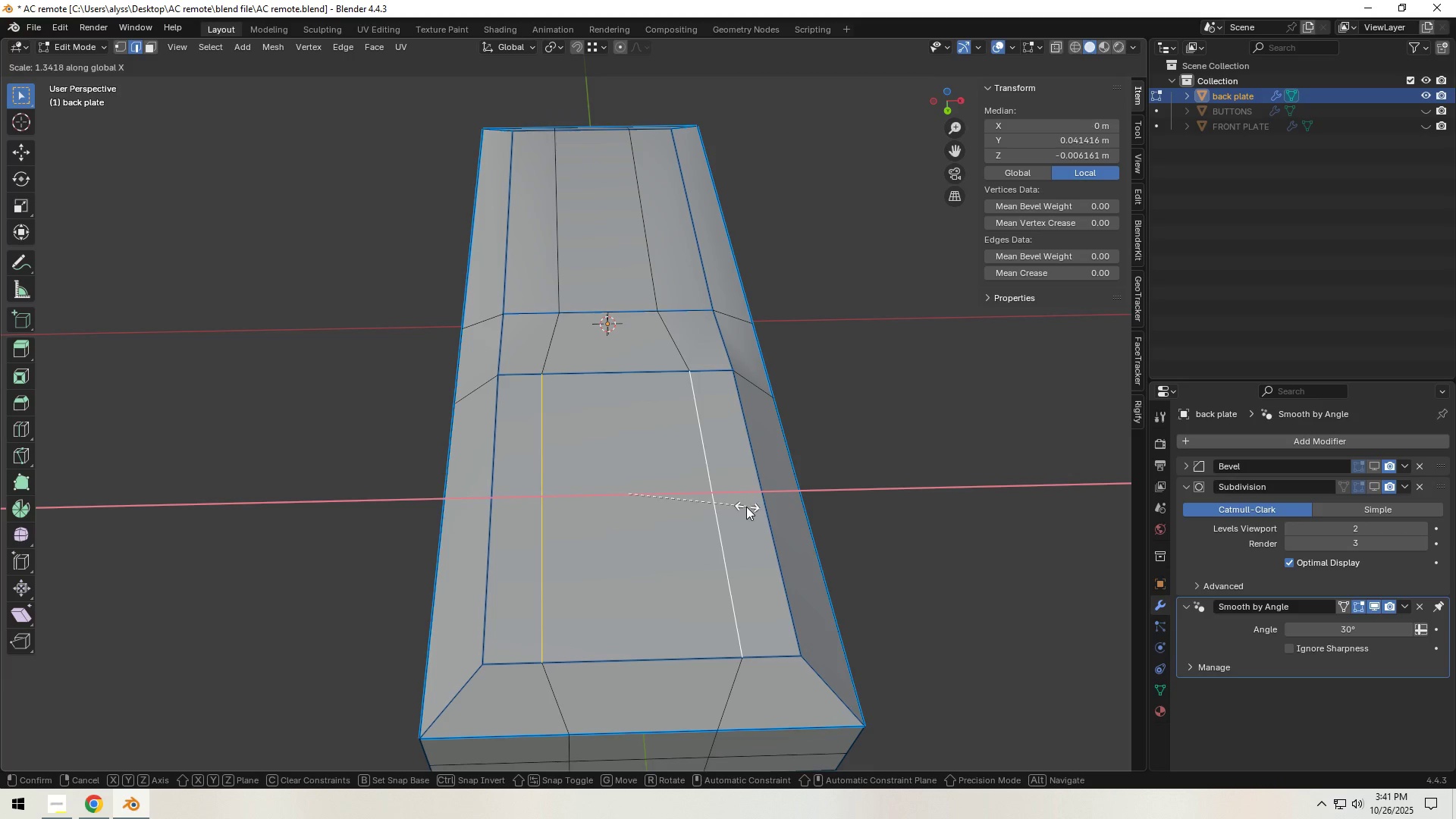 
left_click([741, 507])
 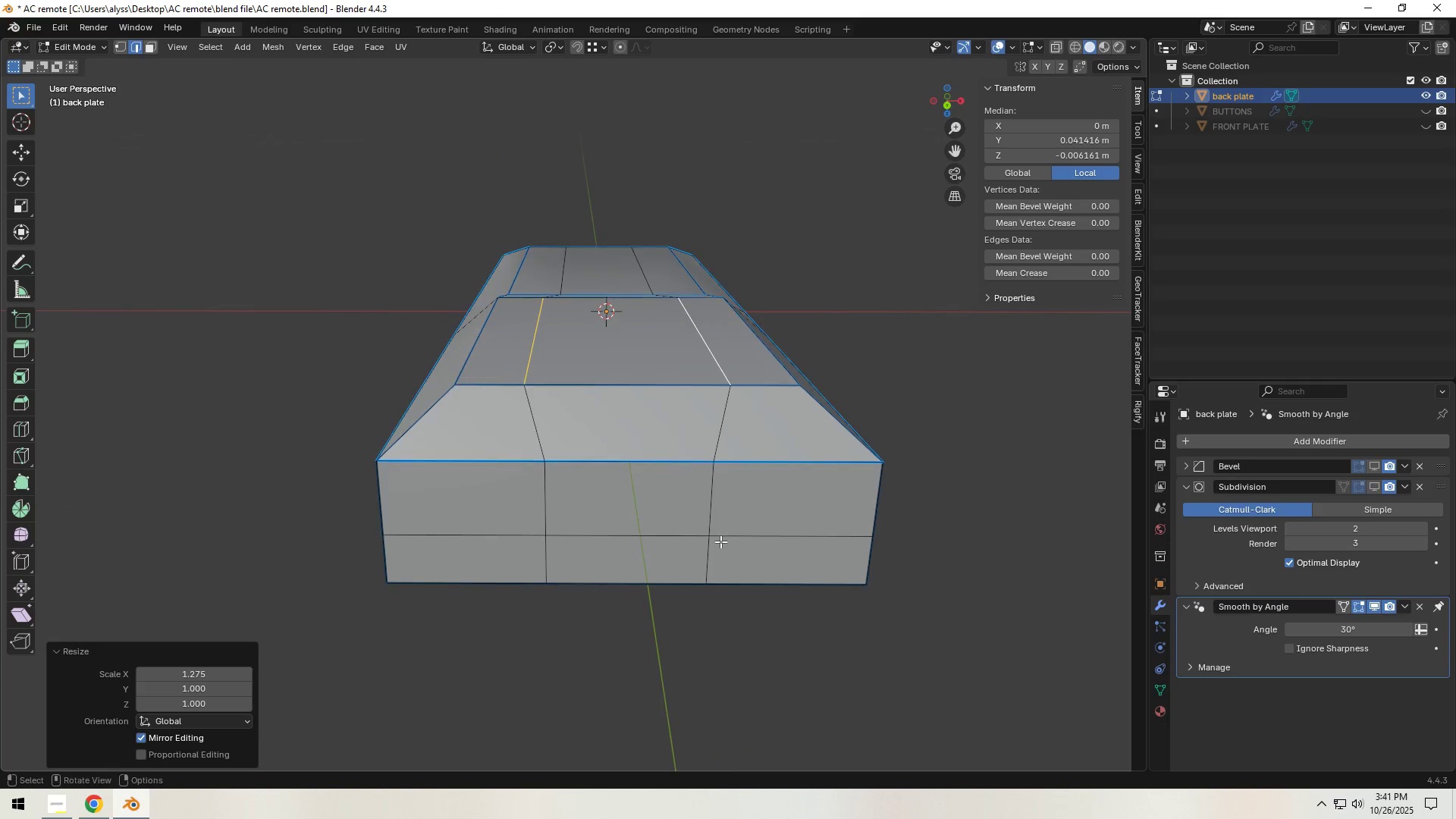 
left_click([714, 519])
 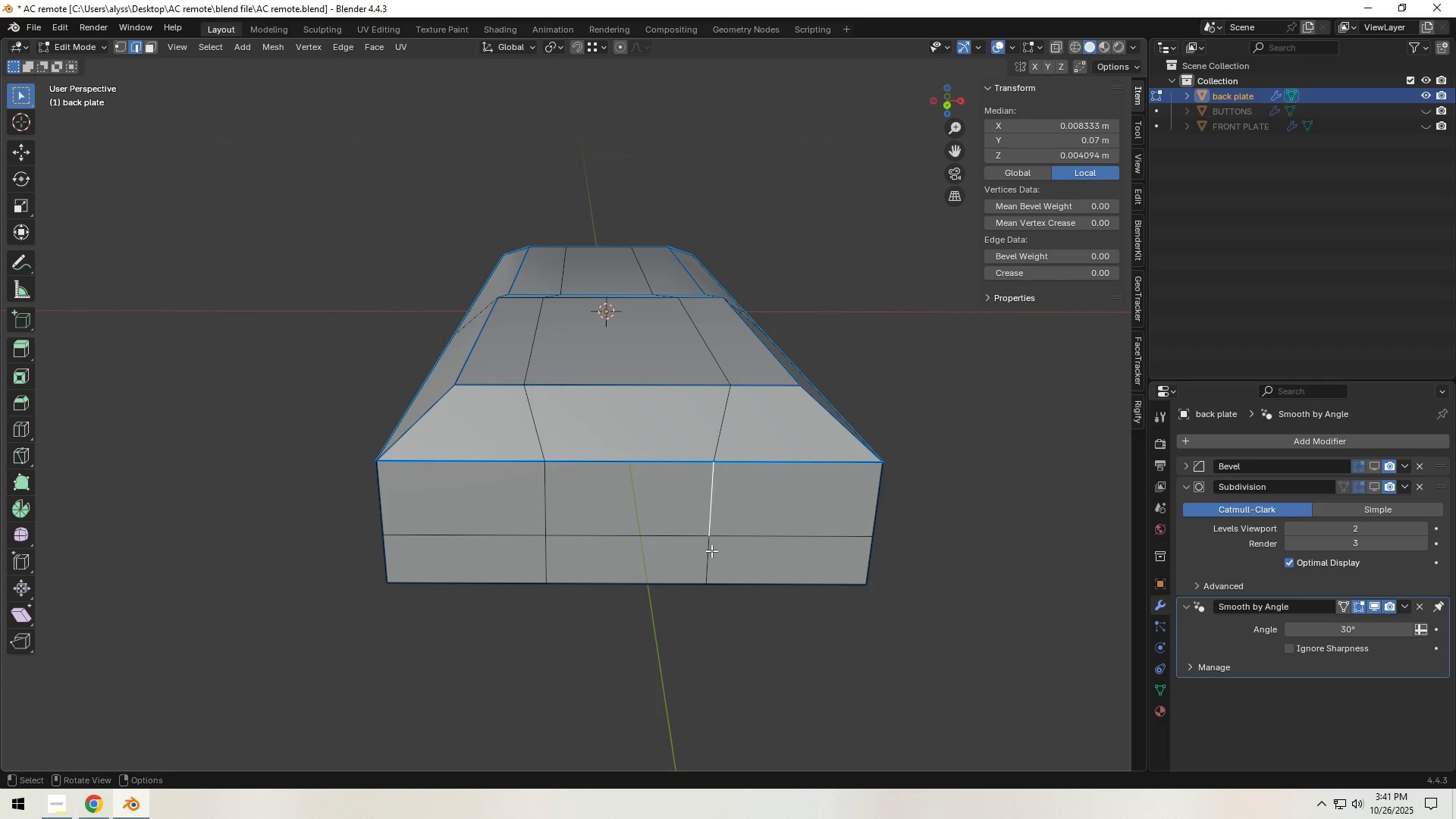 
hold_key(key=ShiftLeft, duration=0.42)
left_click([711, 553])
 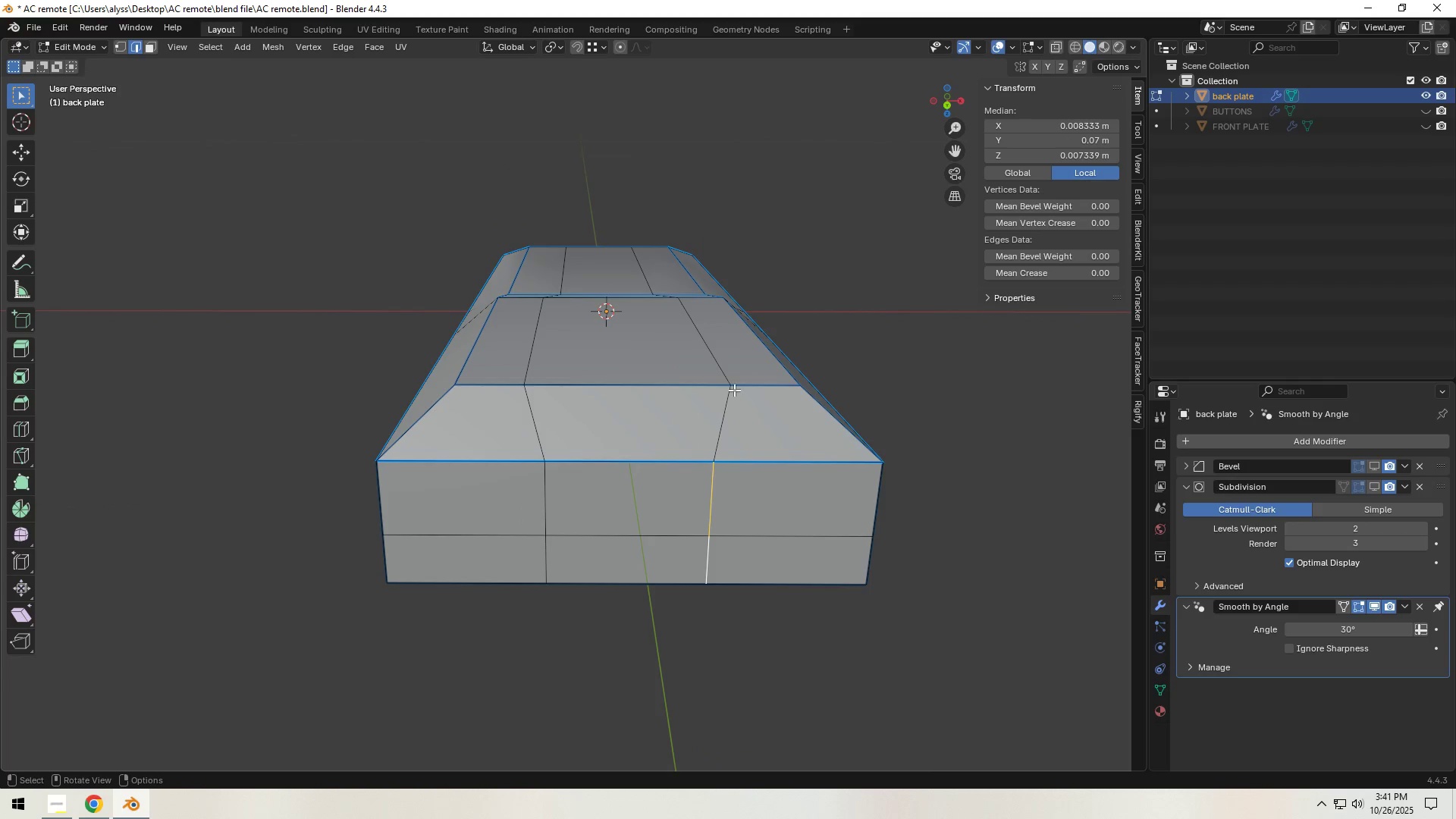 
type(gx)
 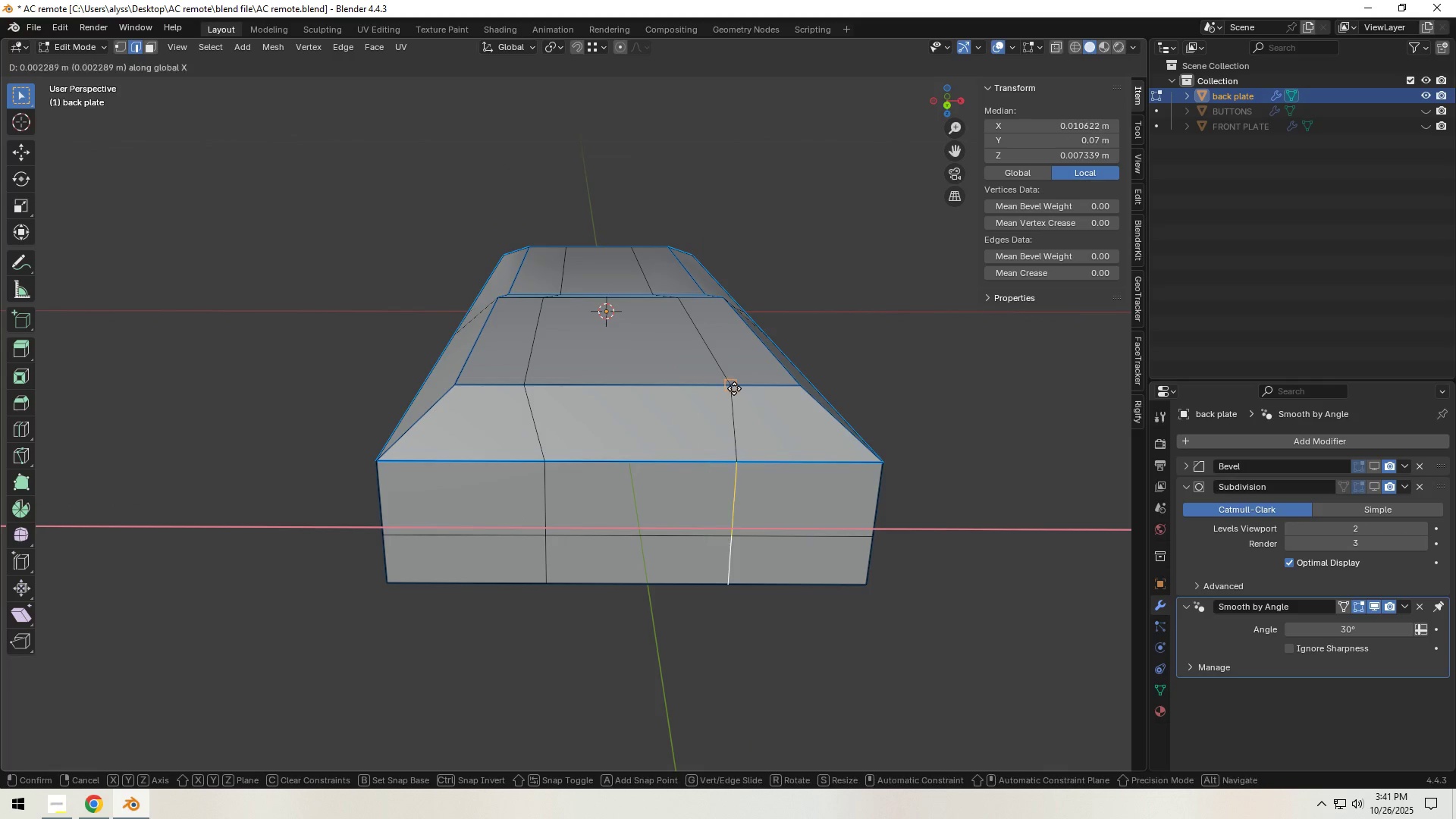 
hold_key(key=ControlLeft, duration=0.58)
left_click([734, 388])
 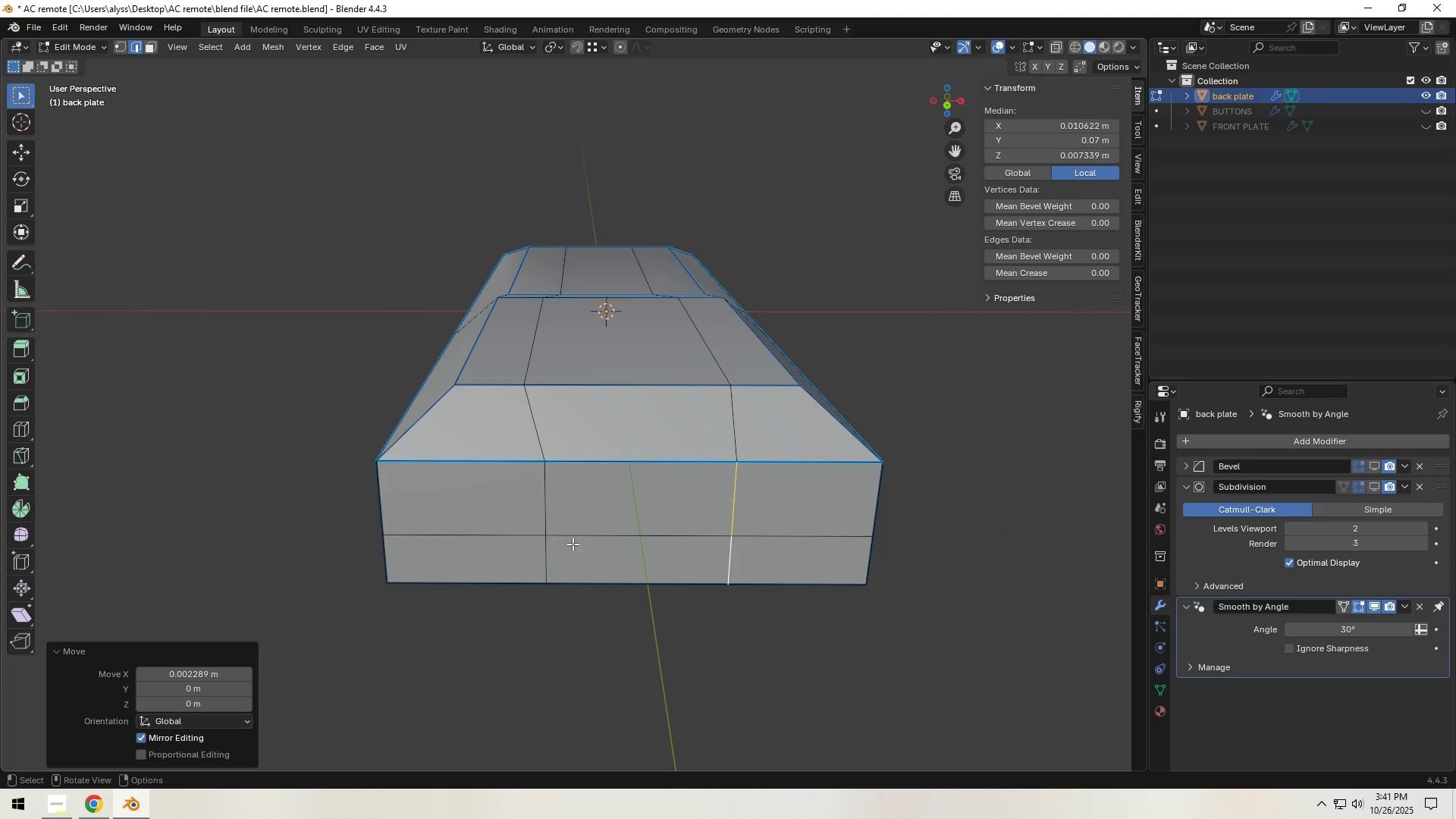 
left_click([551, 553])
 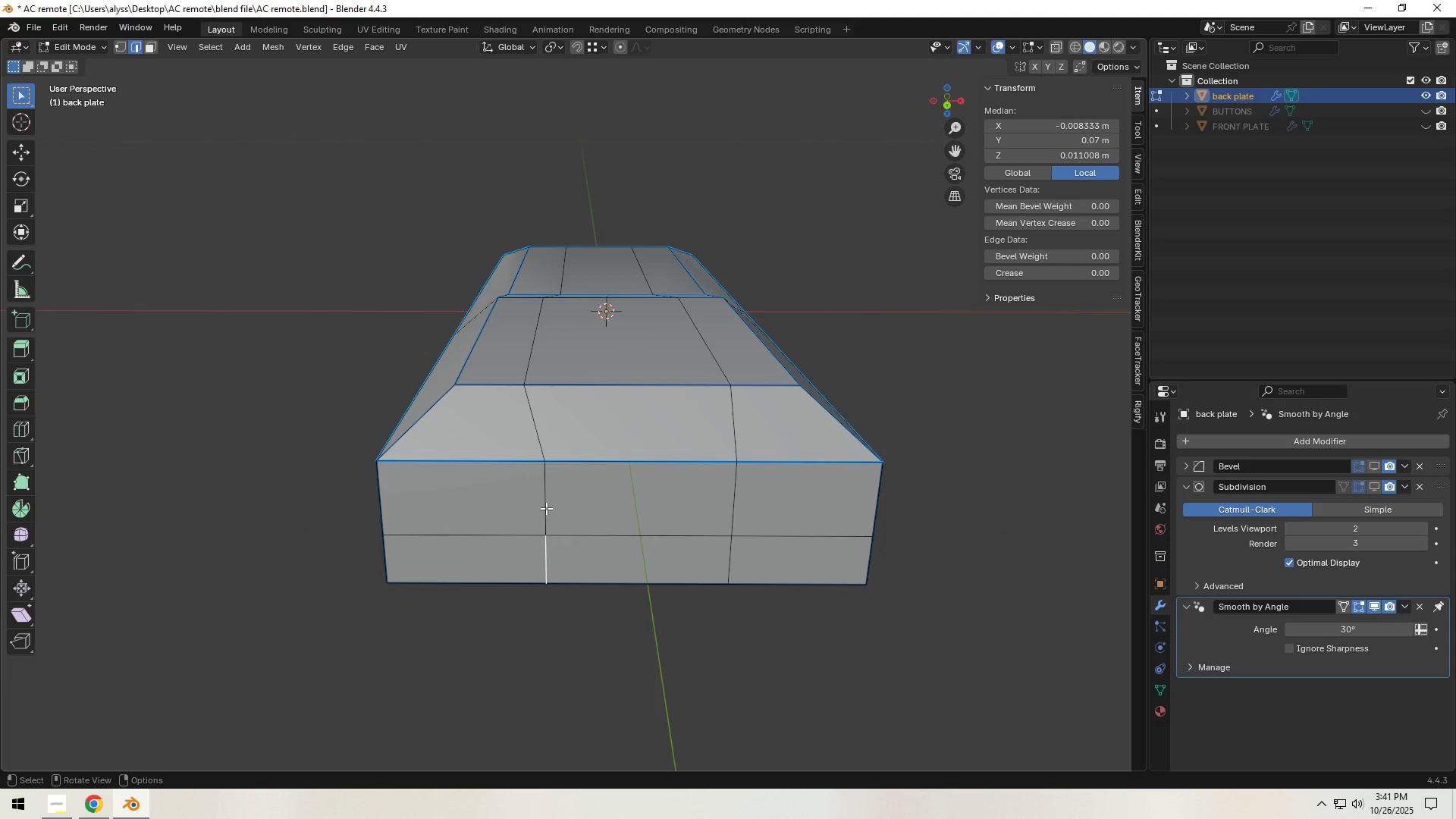 
hold_key(key=ShiftLeft, duration=0.49)
left_click([546, 504])
 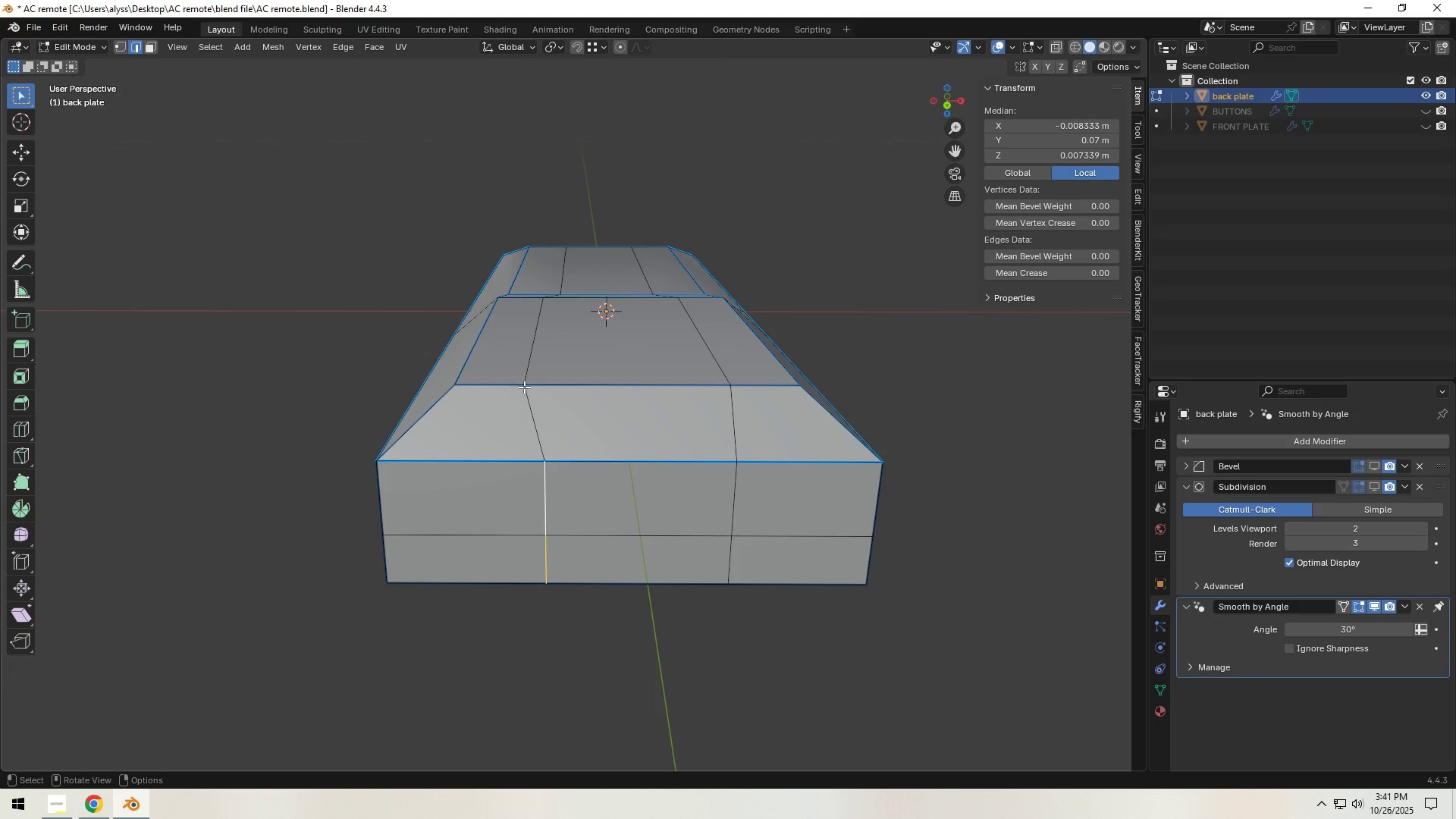 
type(gx)
 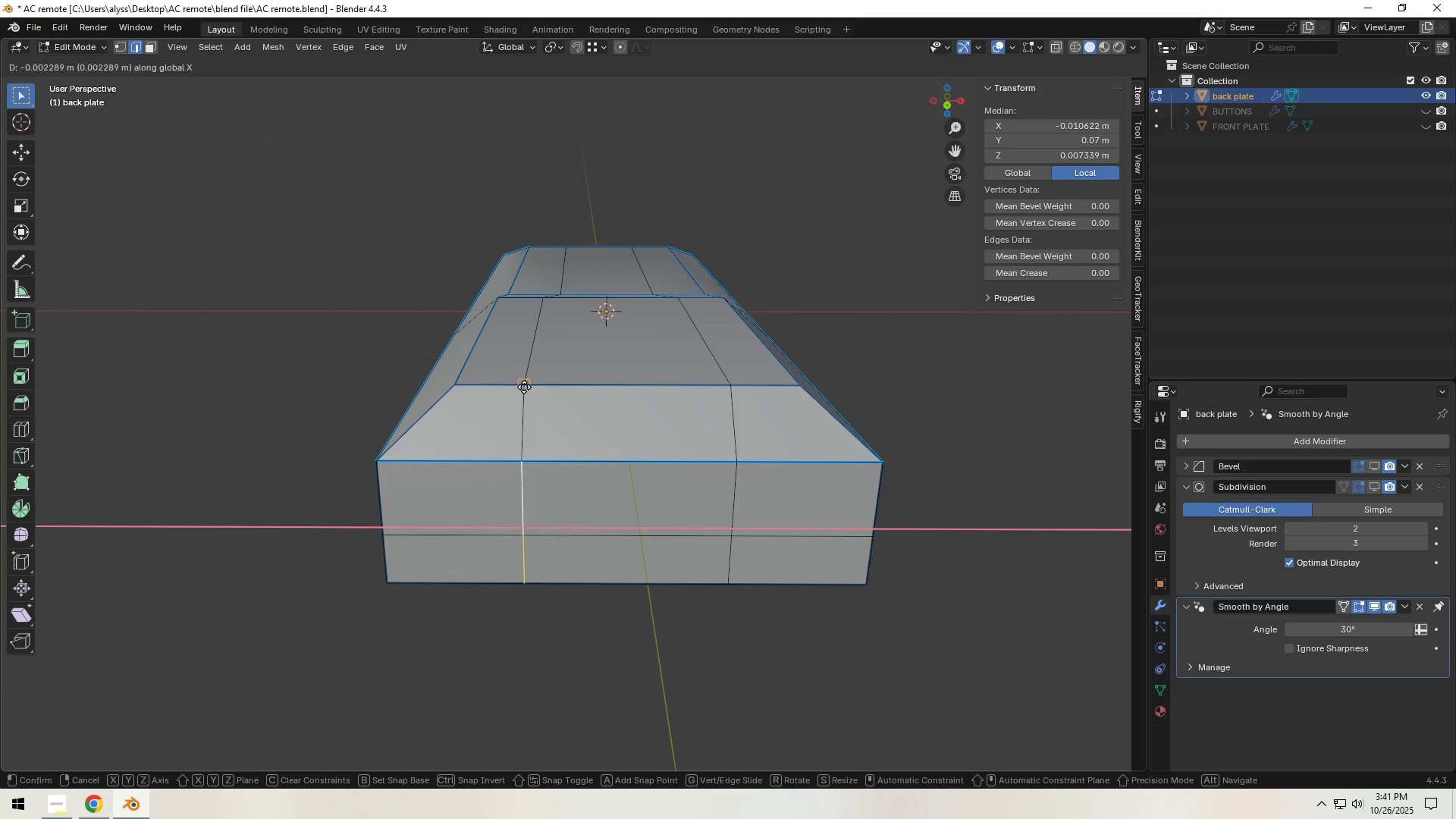 
hold_key(key=ControlLeft, duration=0.49)
left_click([524, 387])
 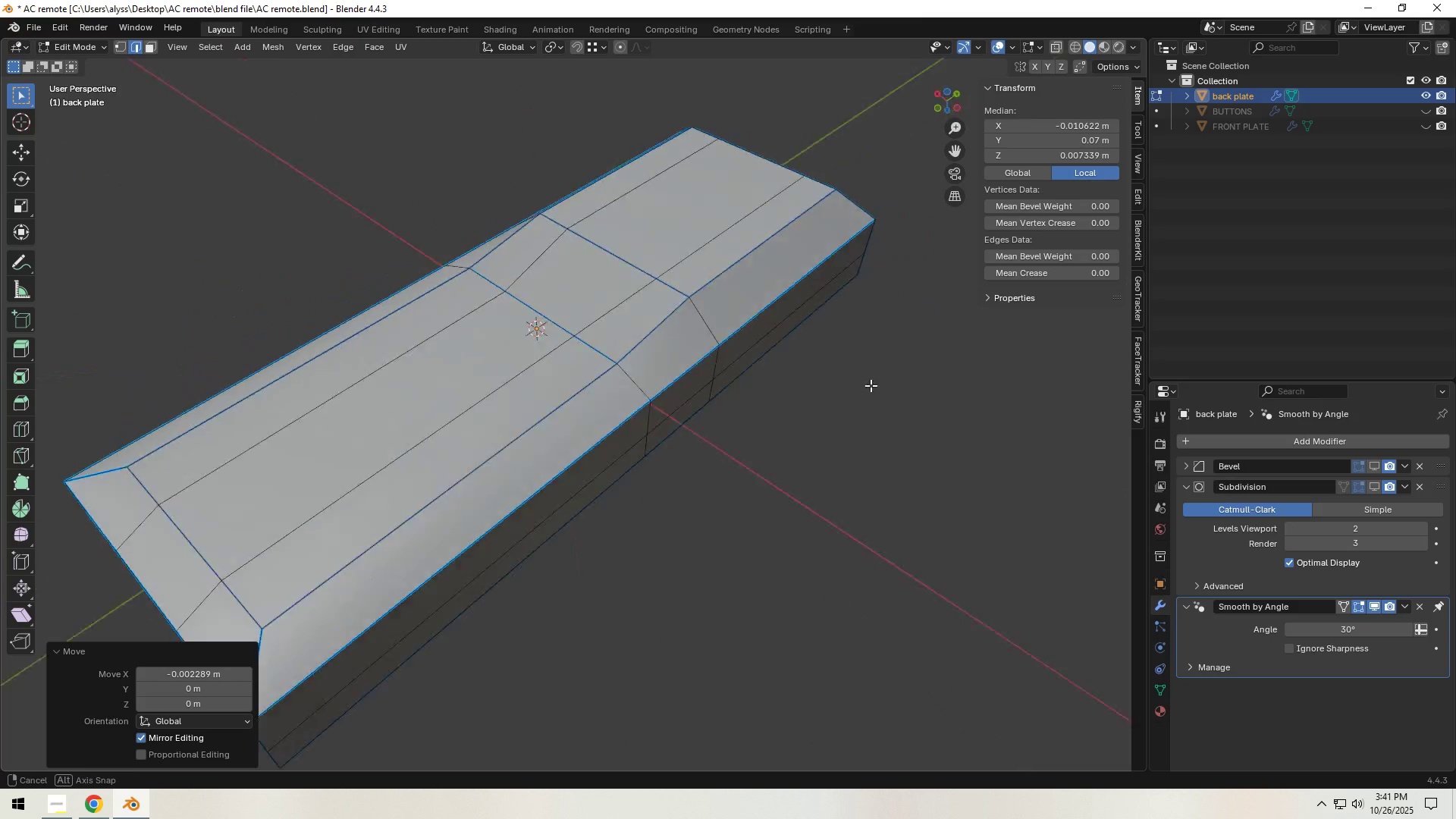 
left_click([621, 402])
 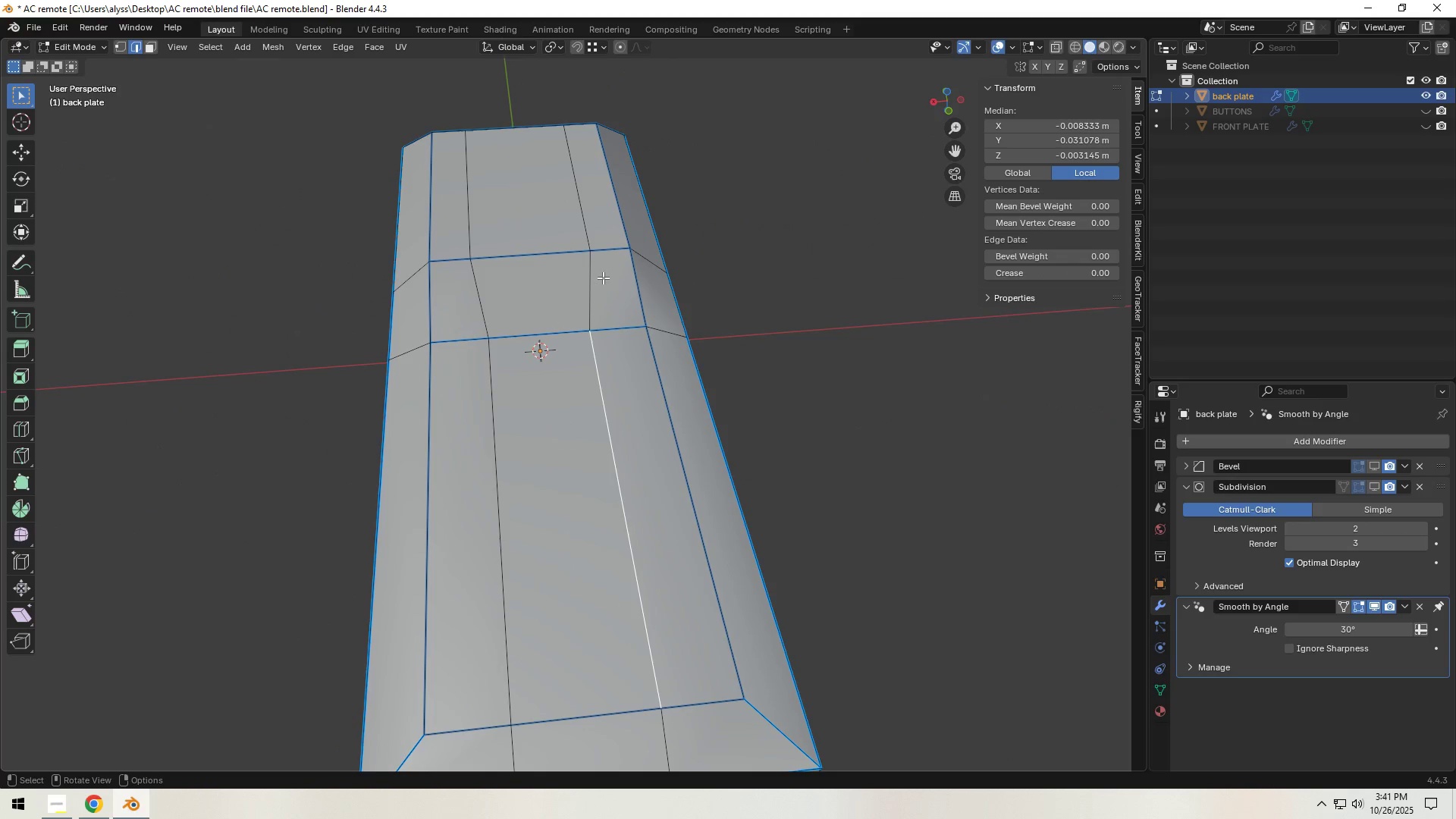 
type(gx)
 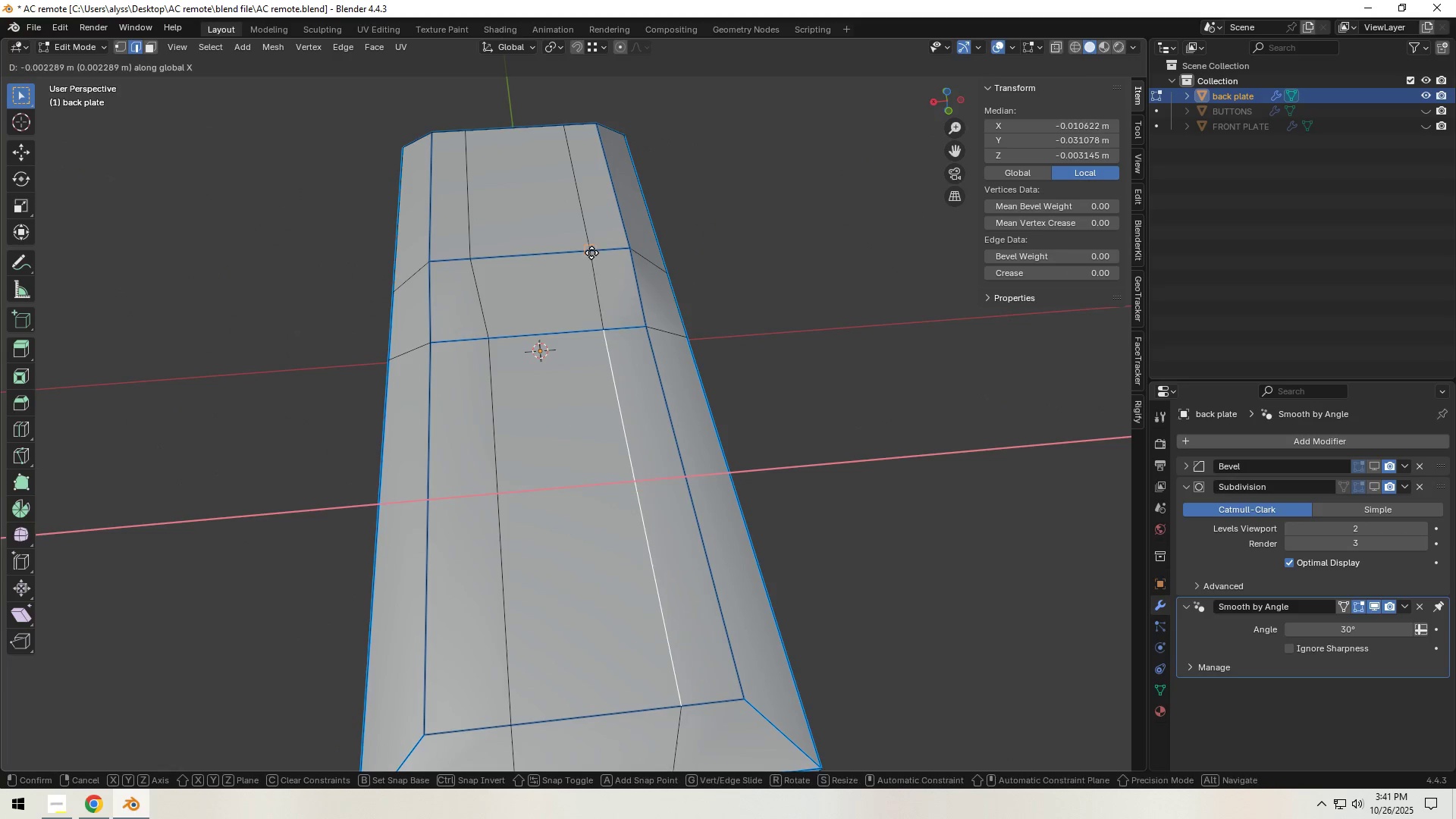 
hold_key(key=ControlLeft, duration=0.48)
left_click([592, 253])
 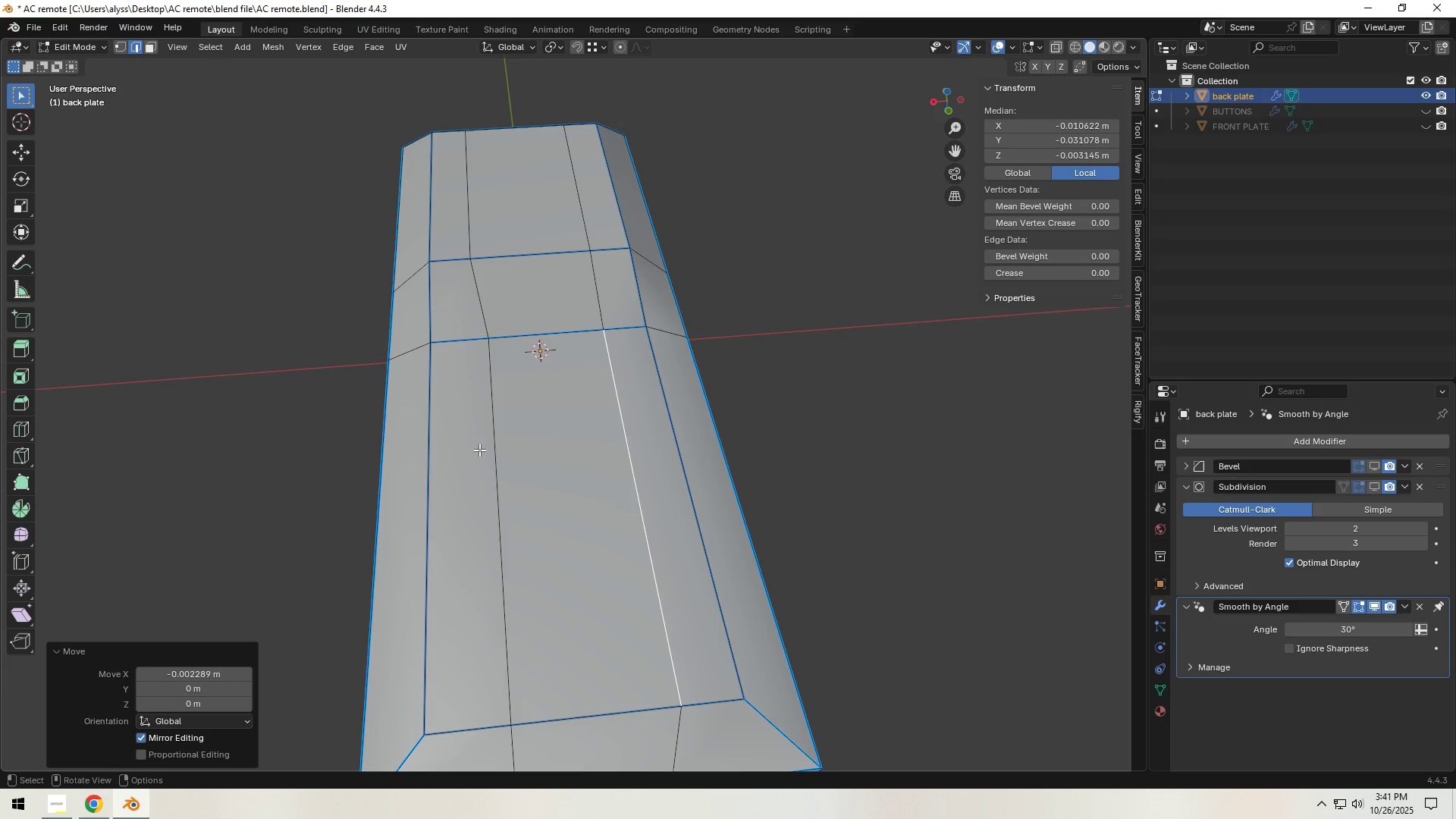 
left_click([480, 448])
 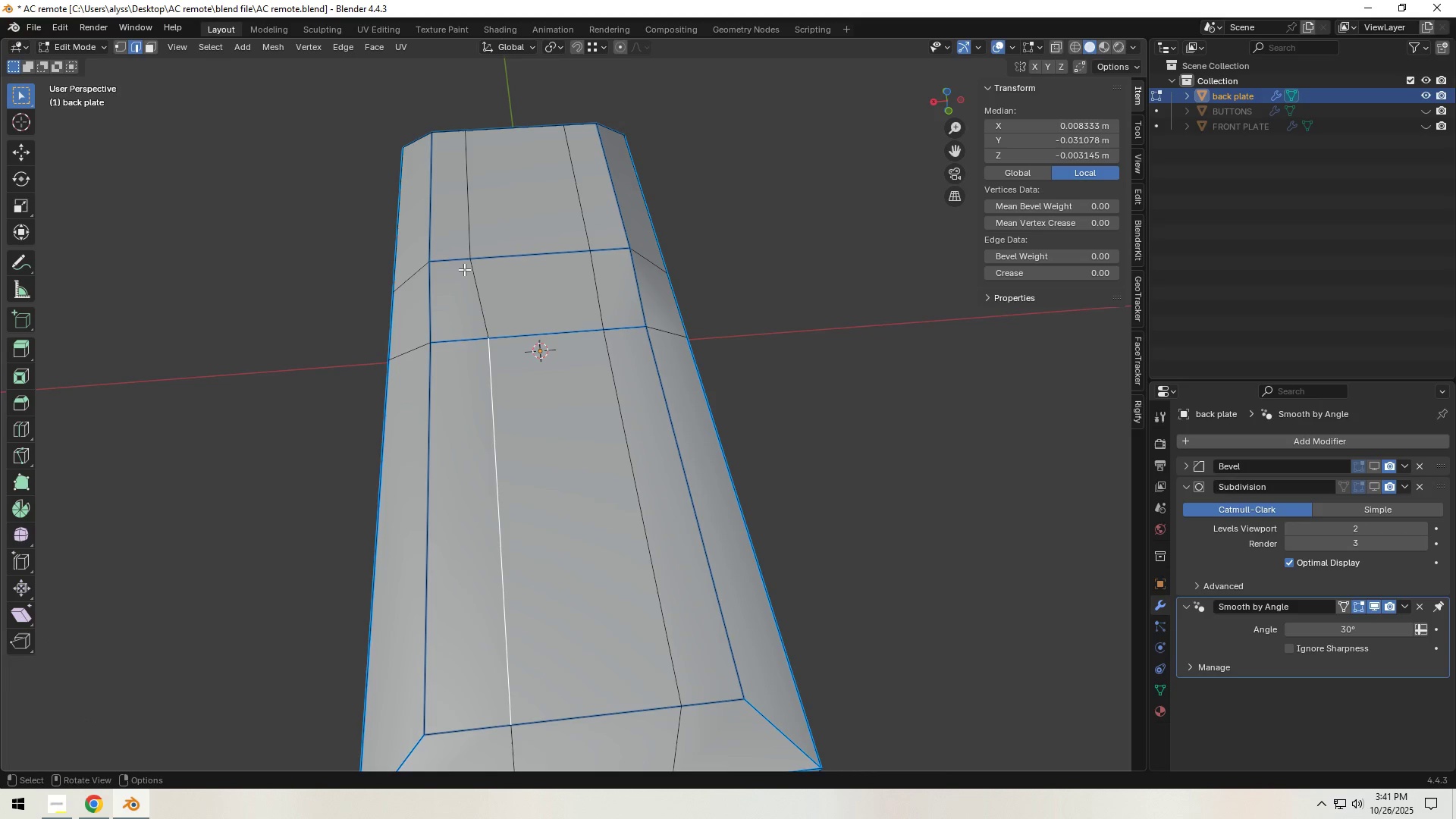 
type(gx)
 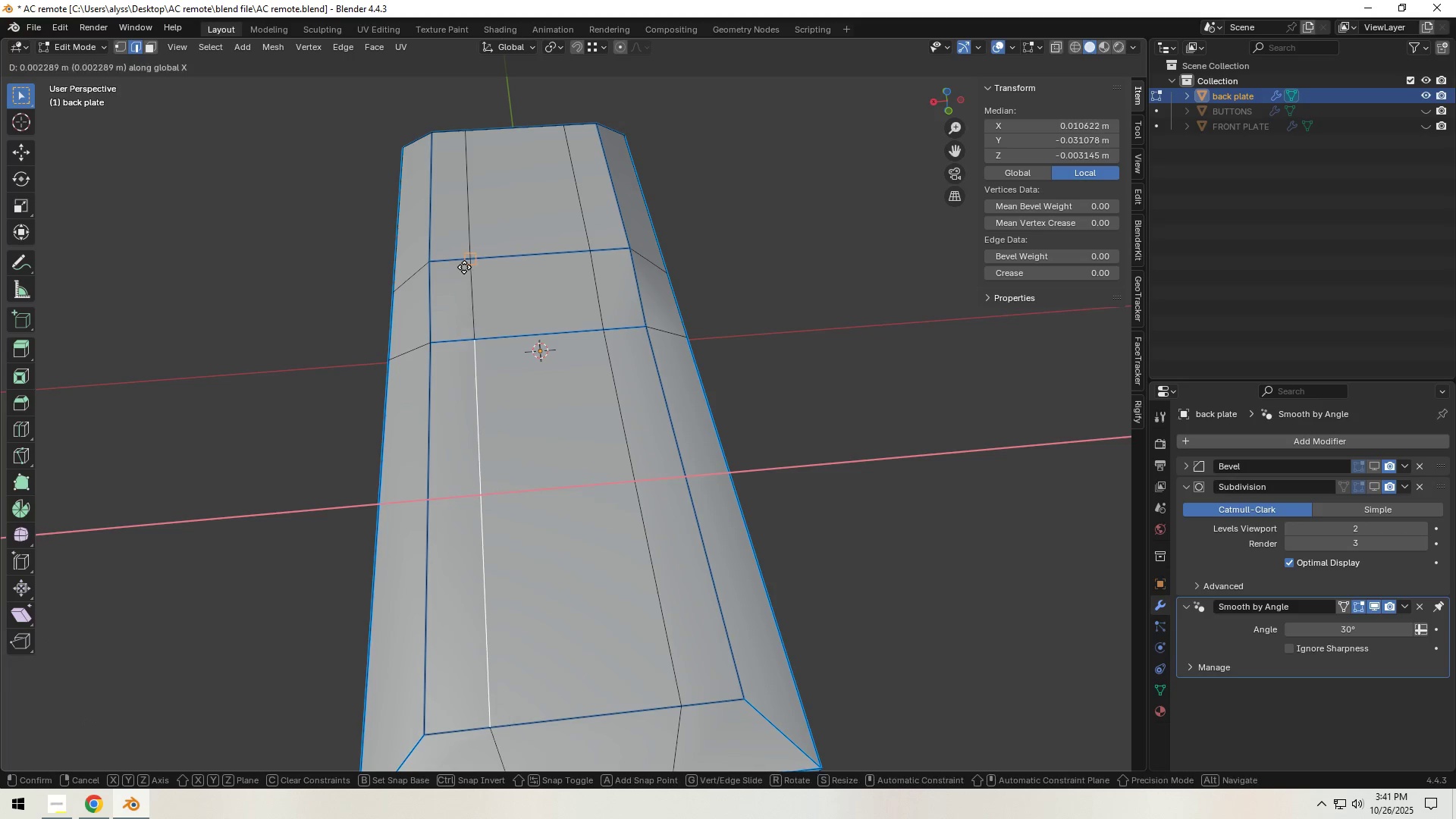 
hold_key(key=ControlLeft, duration=0.58)
left_click([464, 267])
 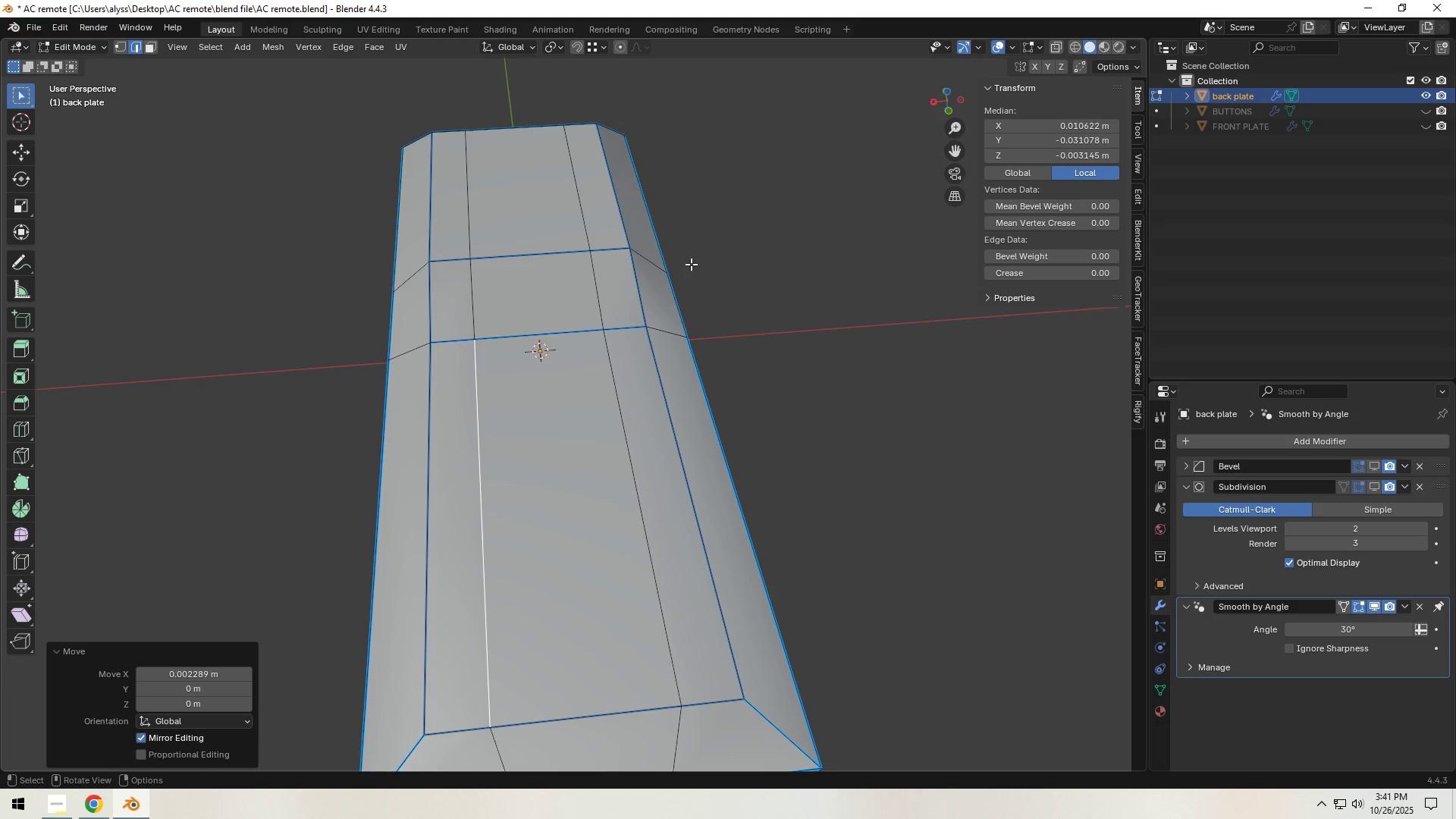 
left_click([691, 264])
 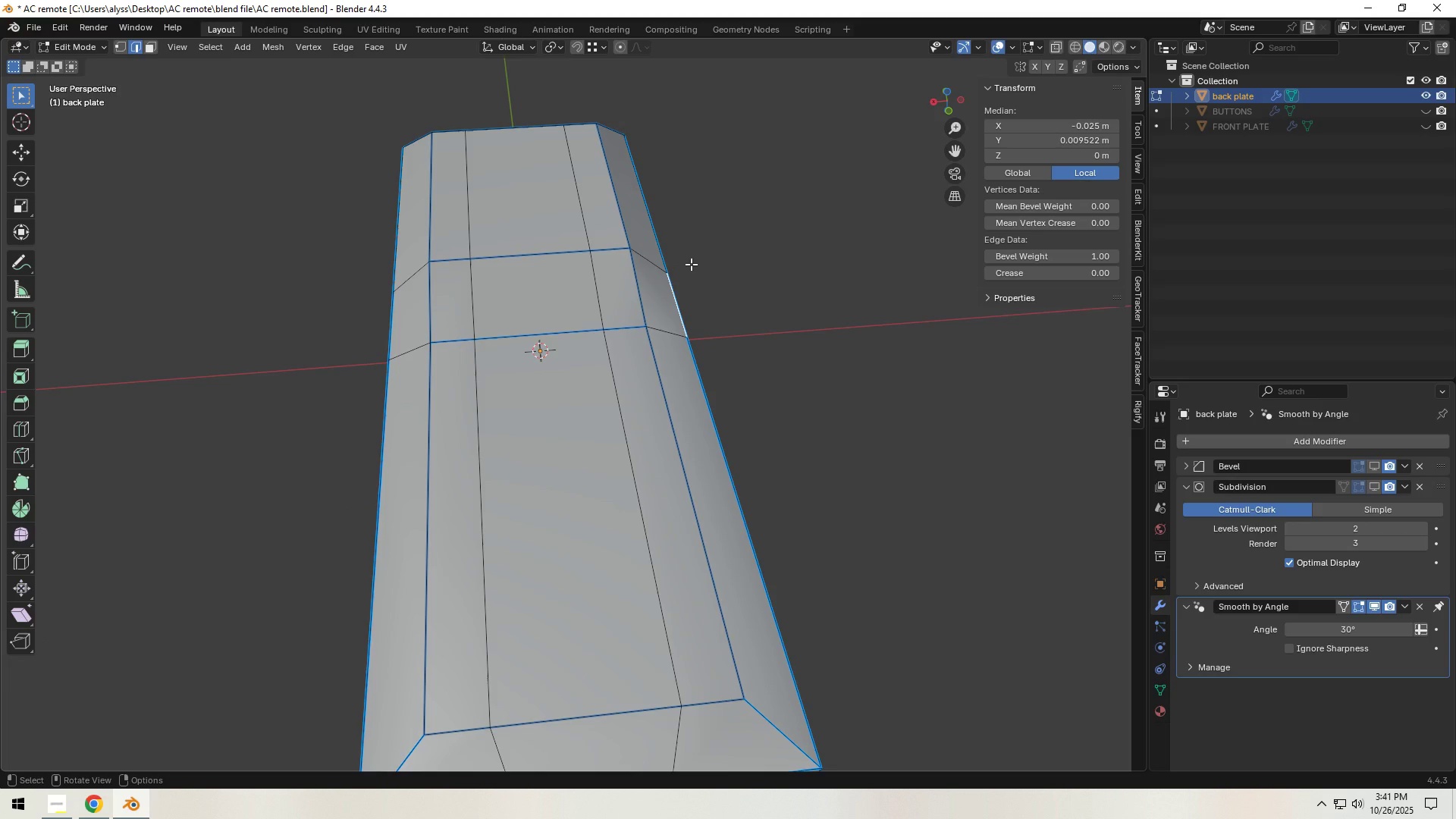 
wait(8.78)
 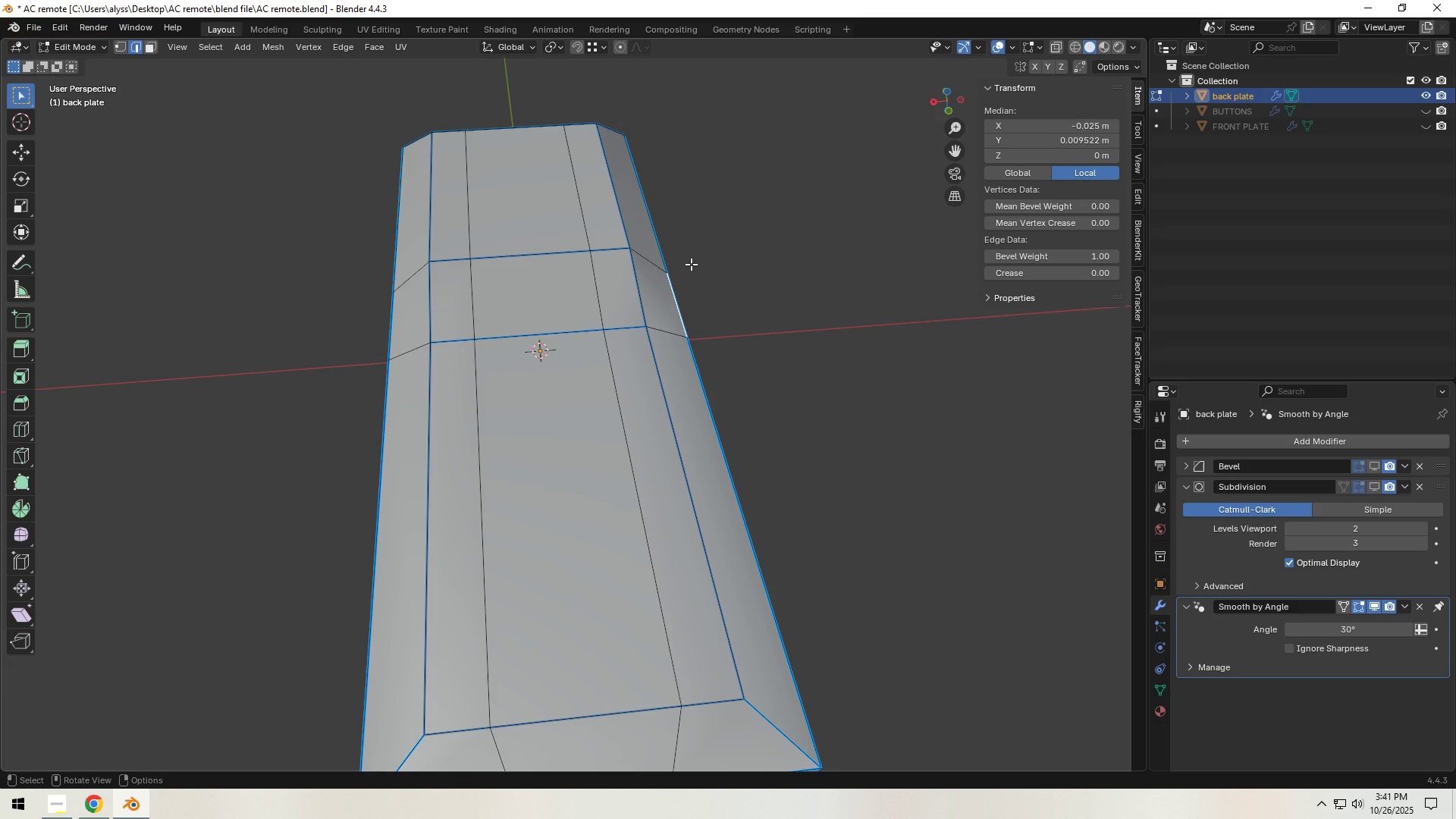 
left_click([801, 240])
 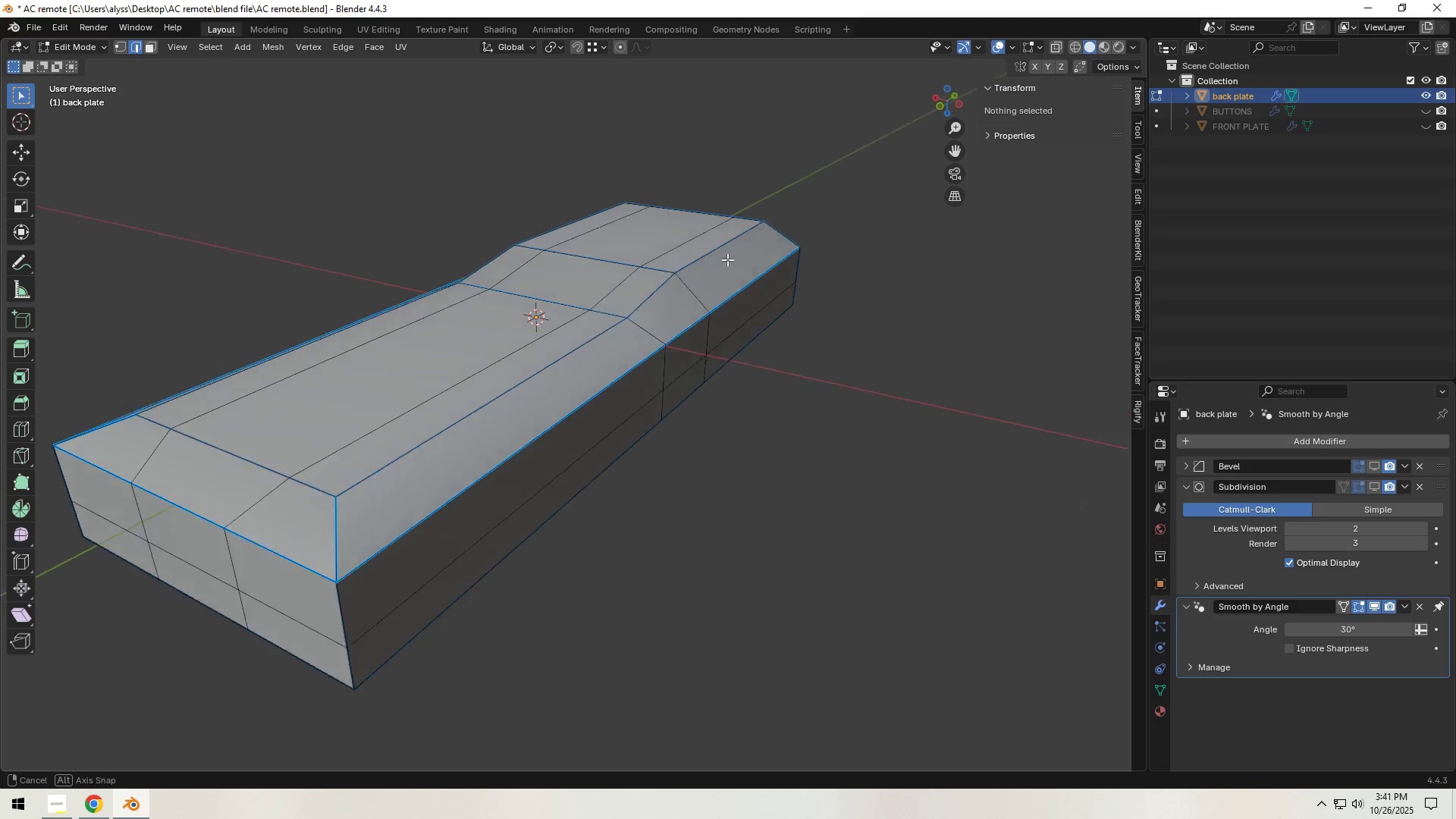 
hold_key(key=ShiftLeft, duration=0.59)
 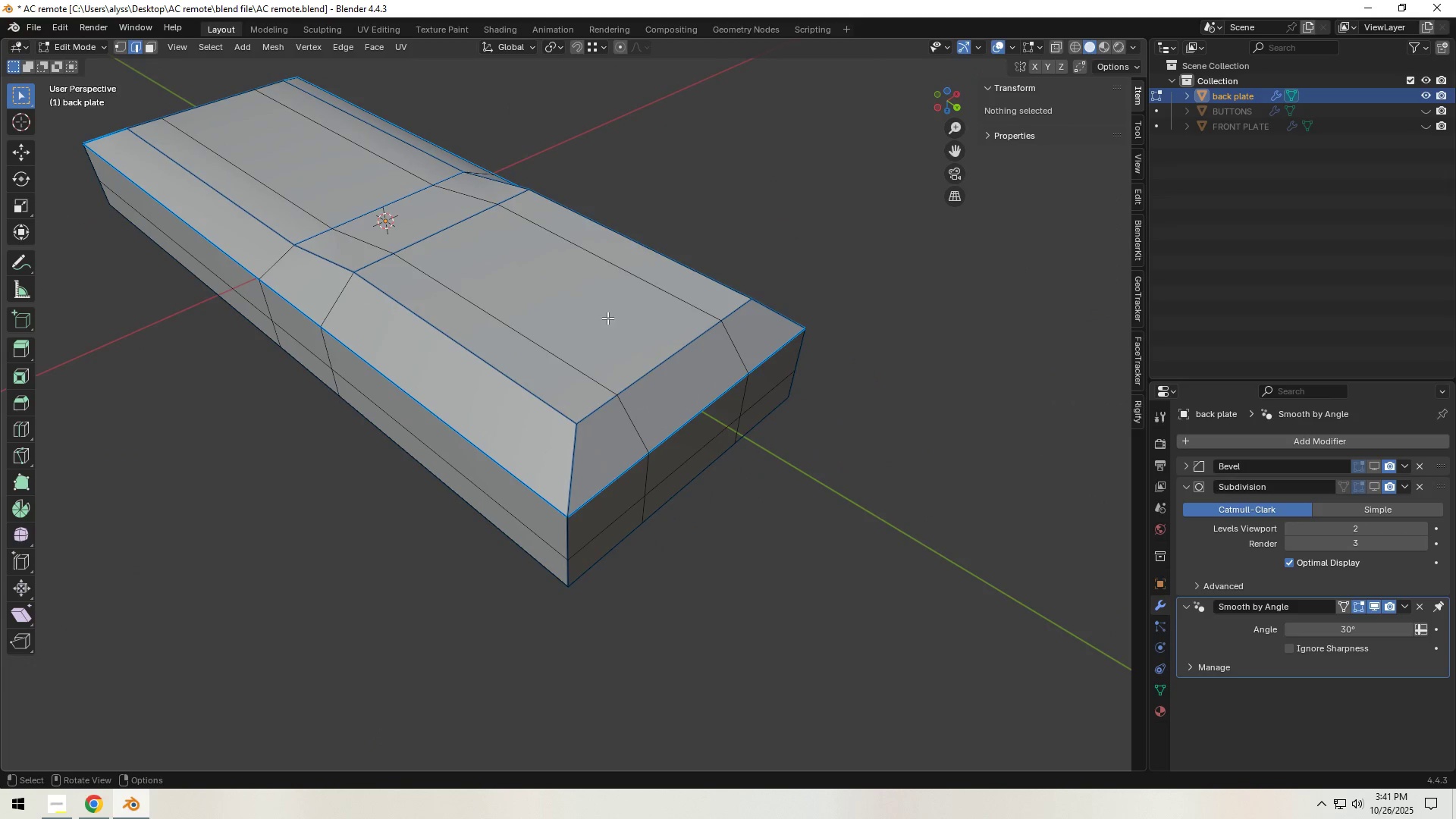 
key(3)
 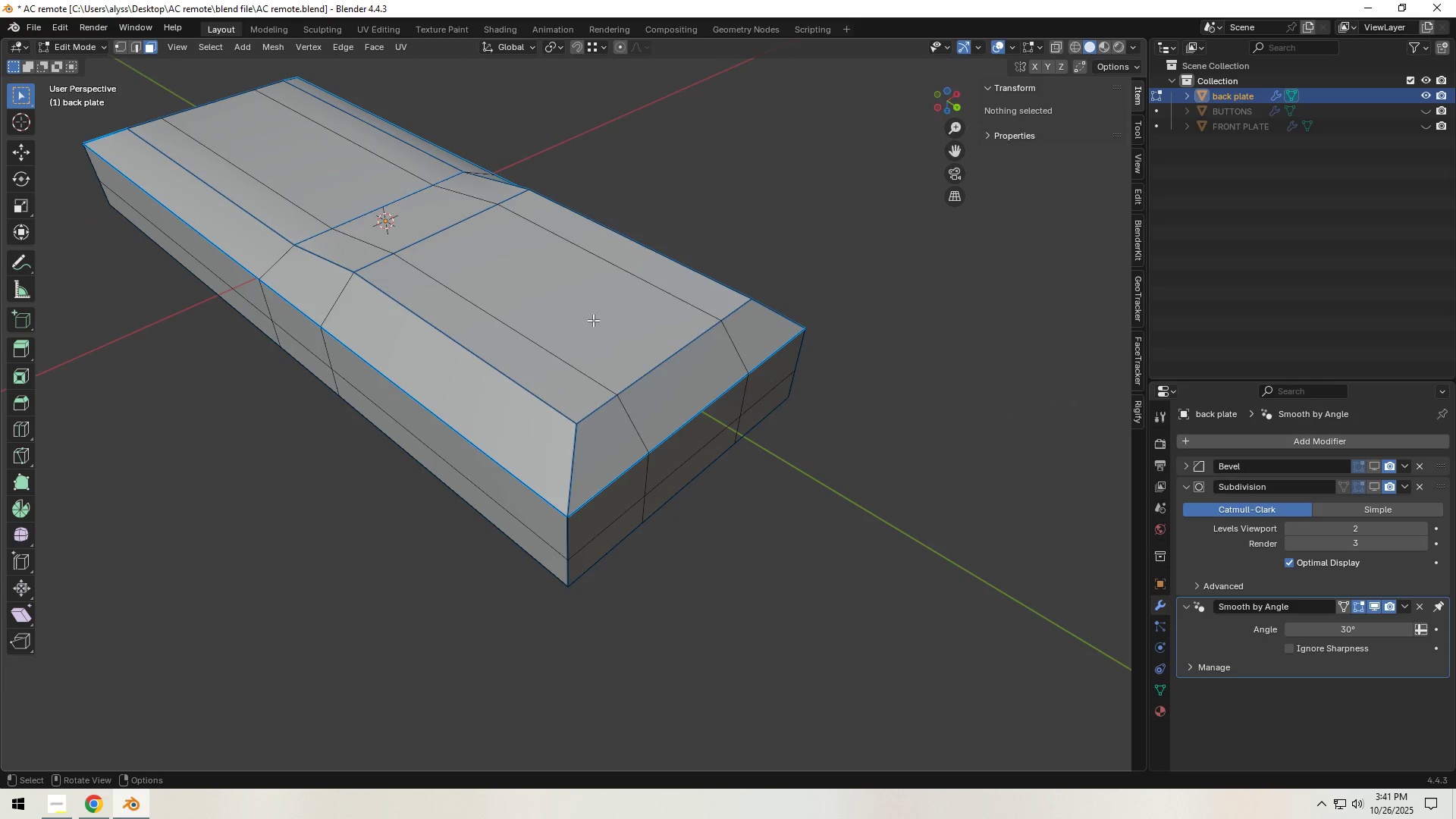 
left_click([593, 320])
 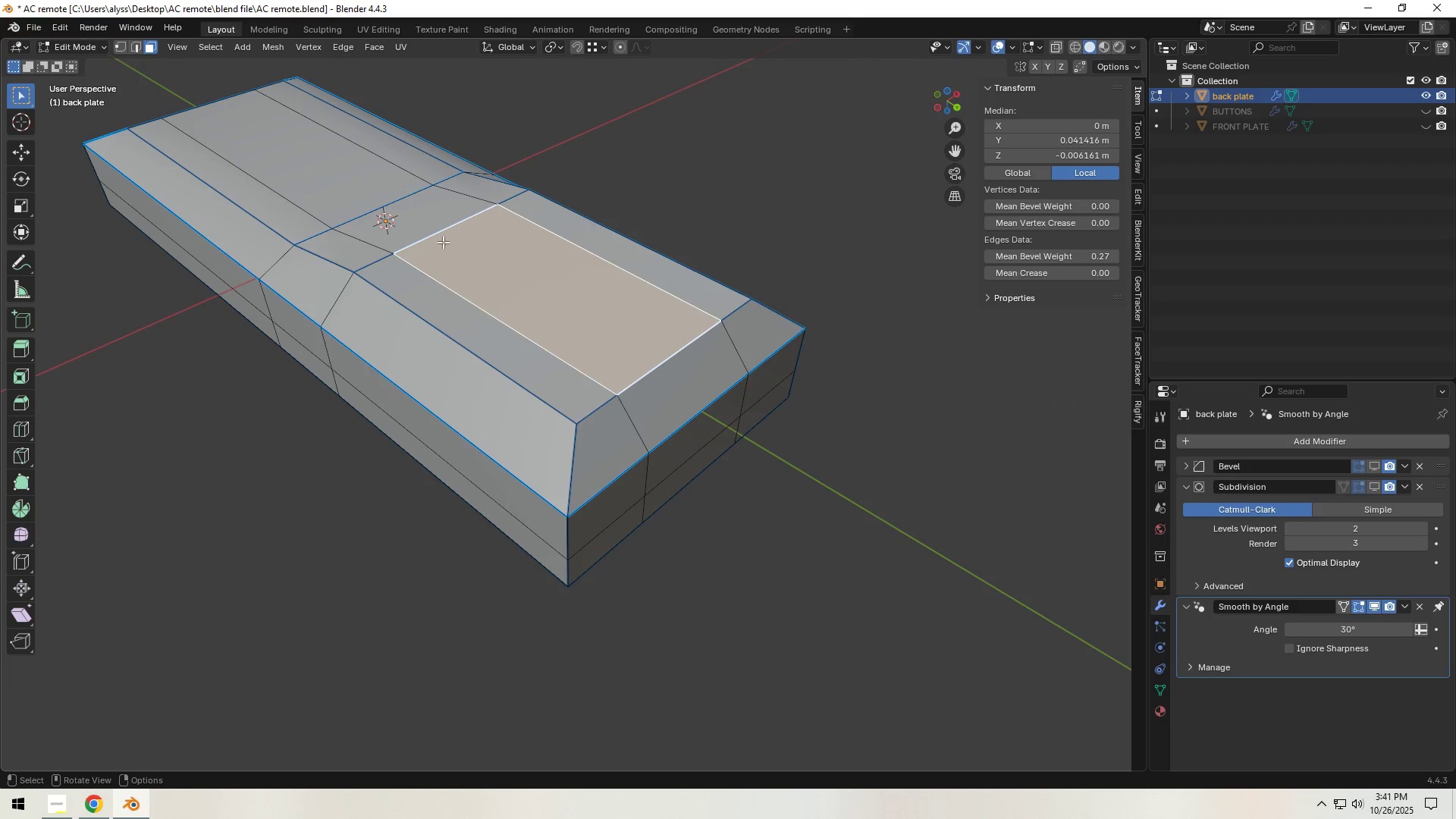 
hold_key(key=ShiftLeft, duration=0.89)
 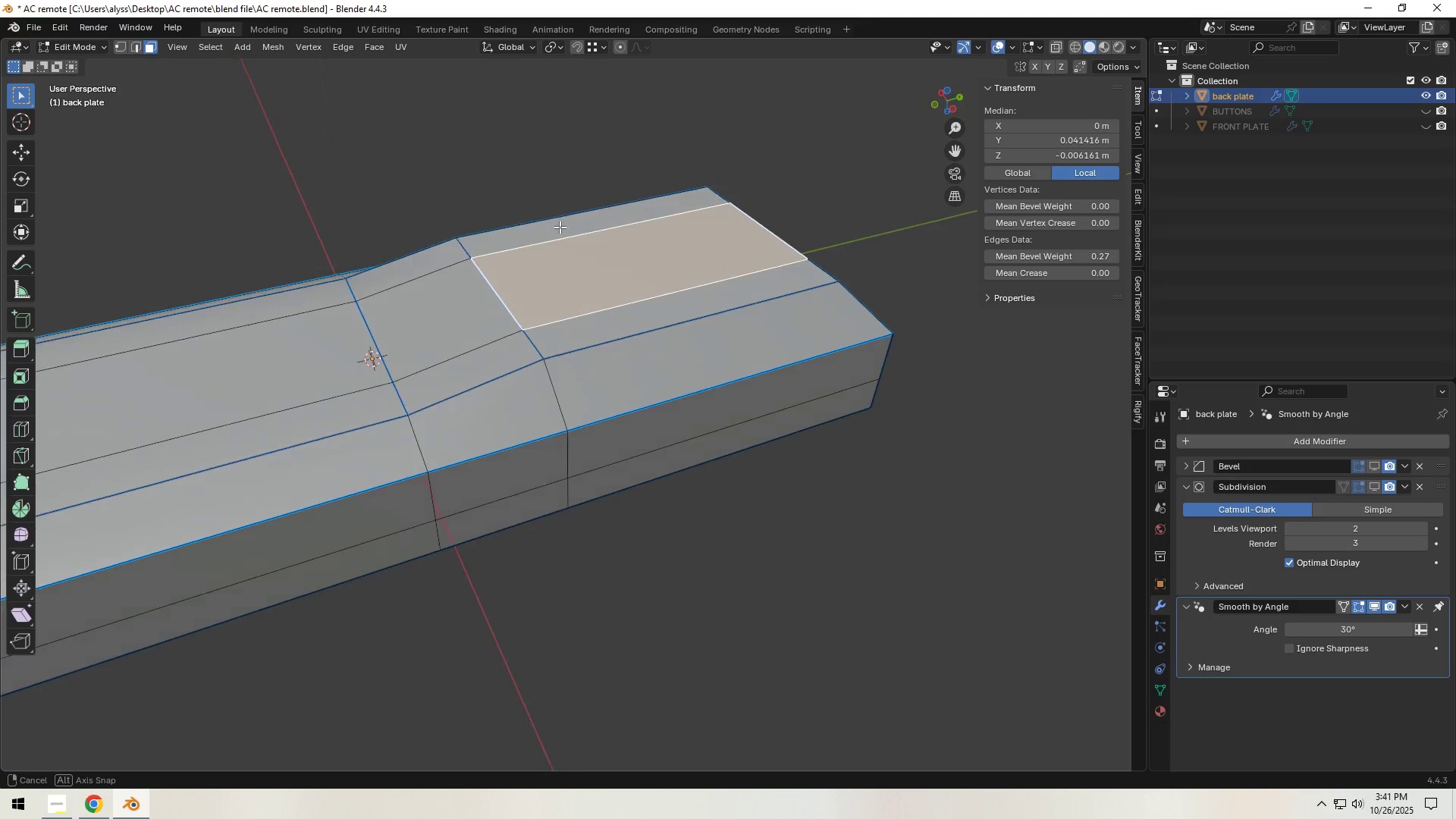 
key(Control+R)
 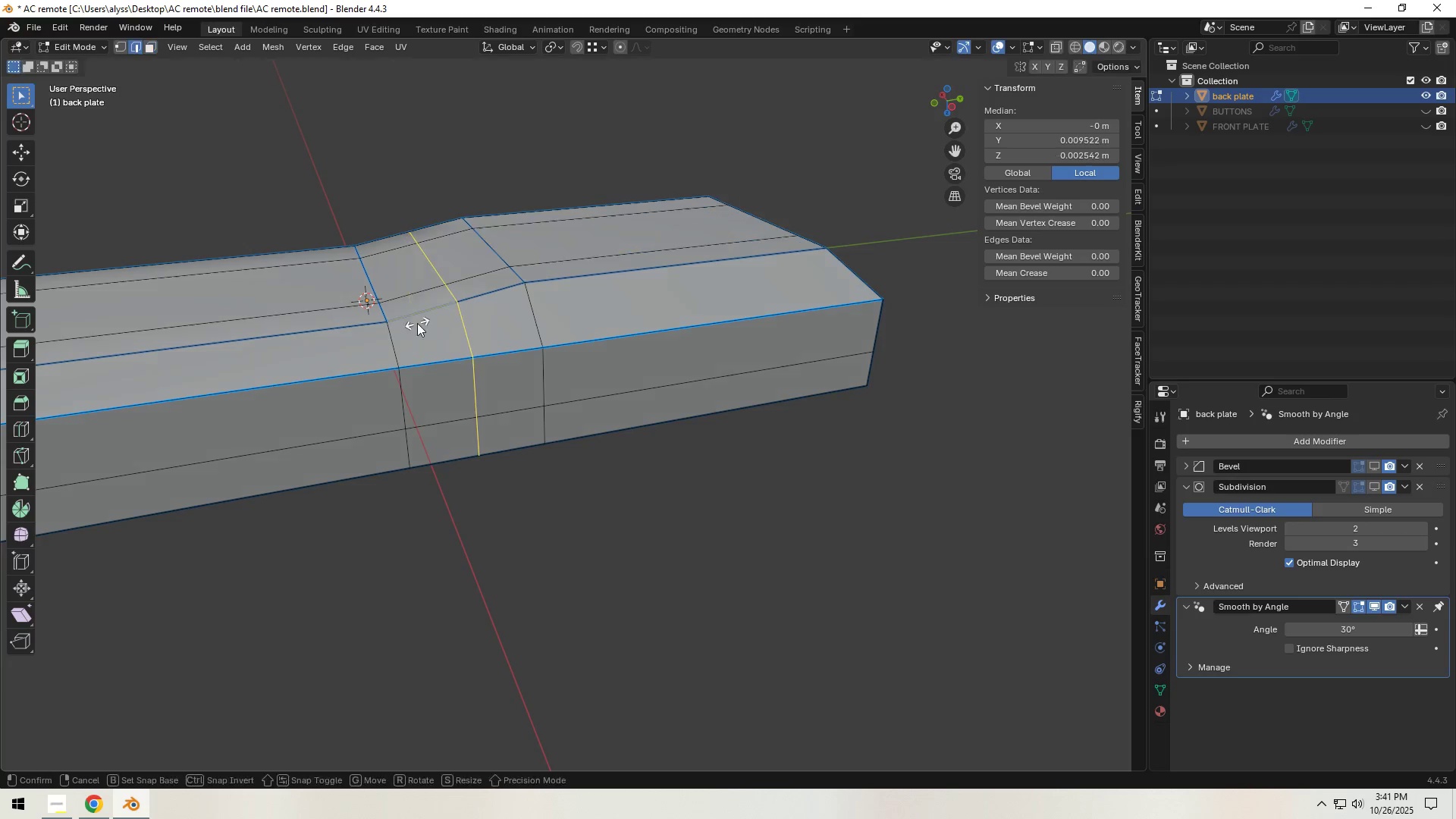 
left_click([417, 323])
 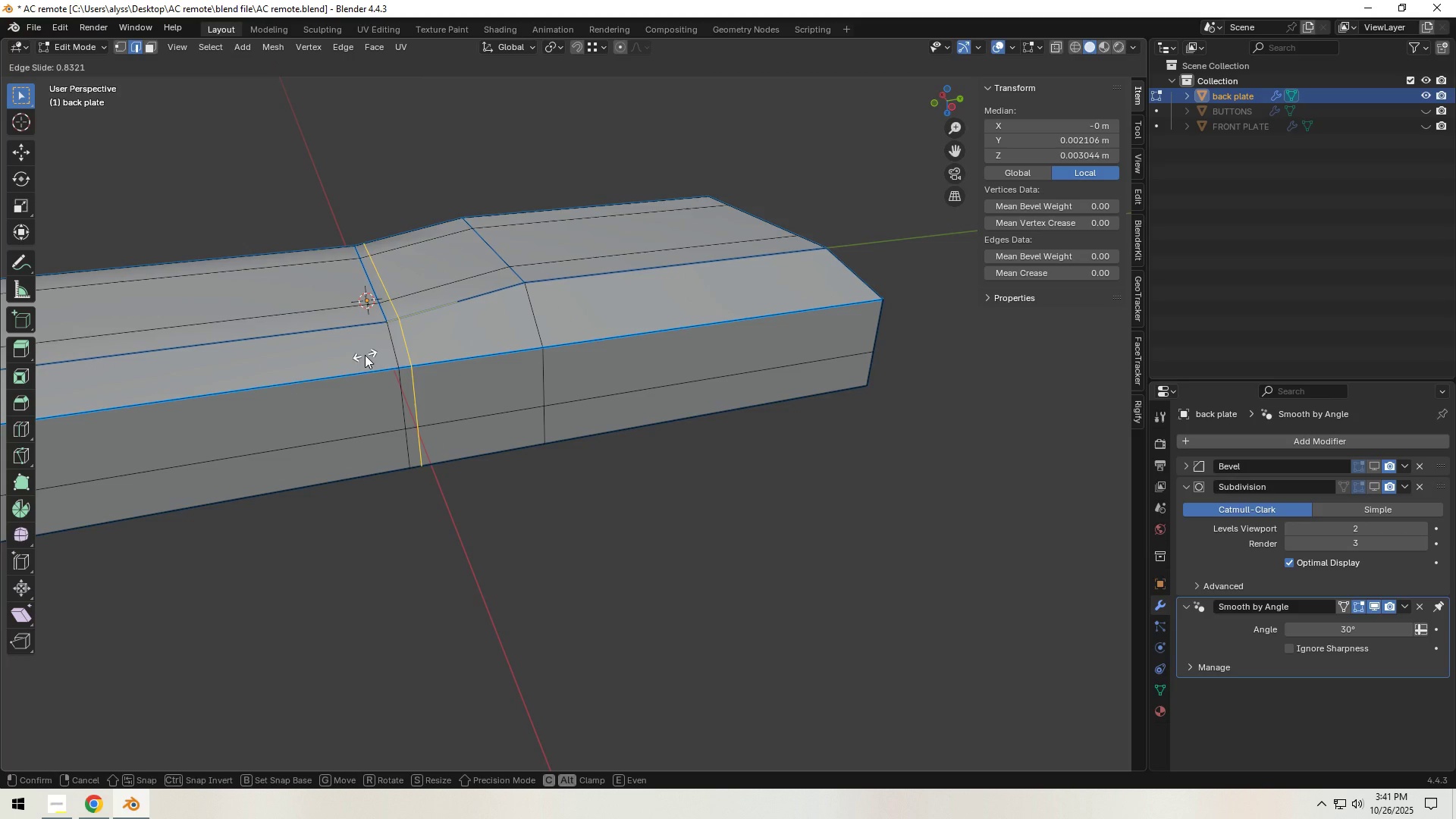 
left_click([365, 355])
 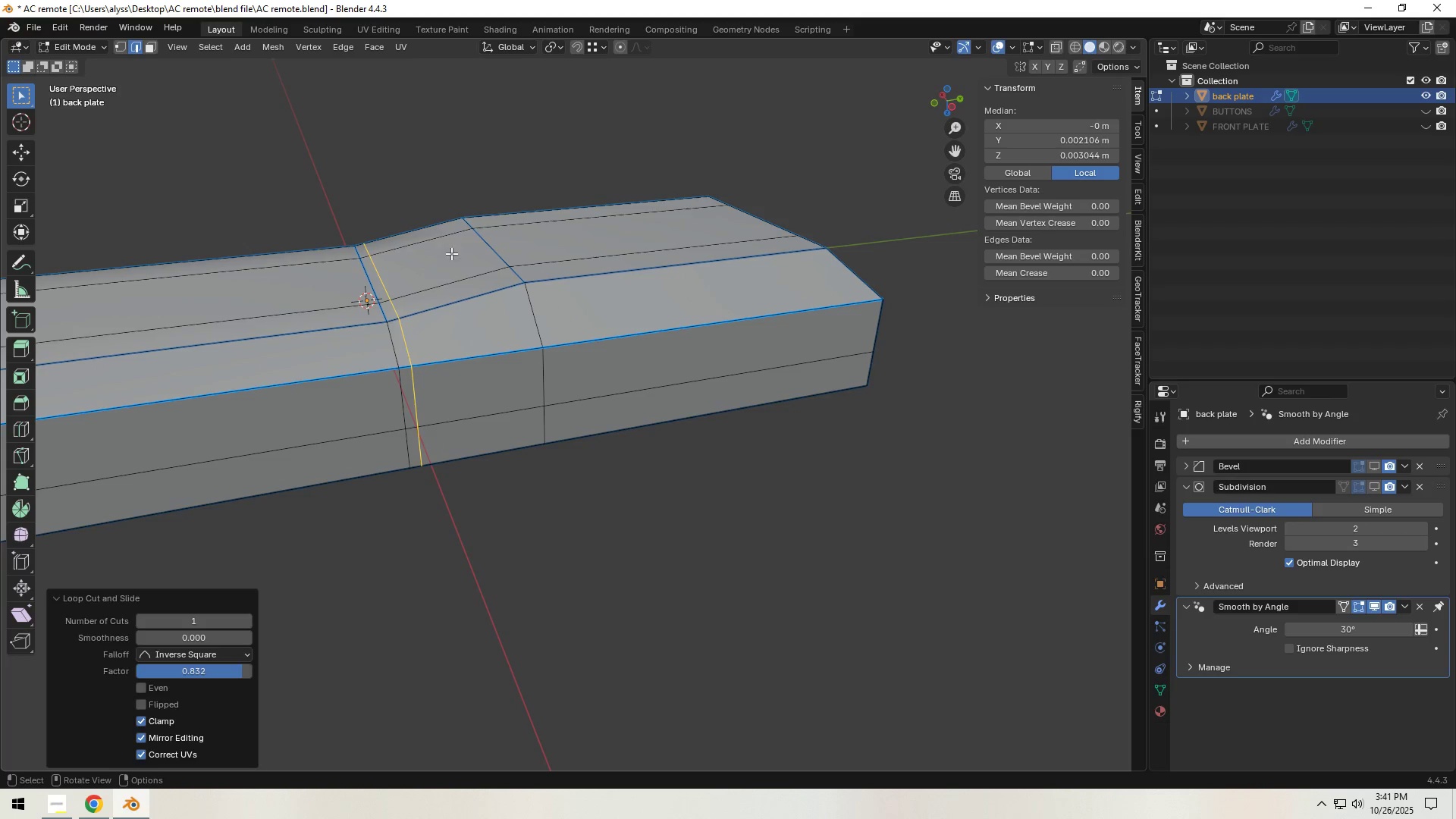 
left_click([452, 251])
 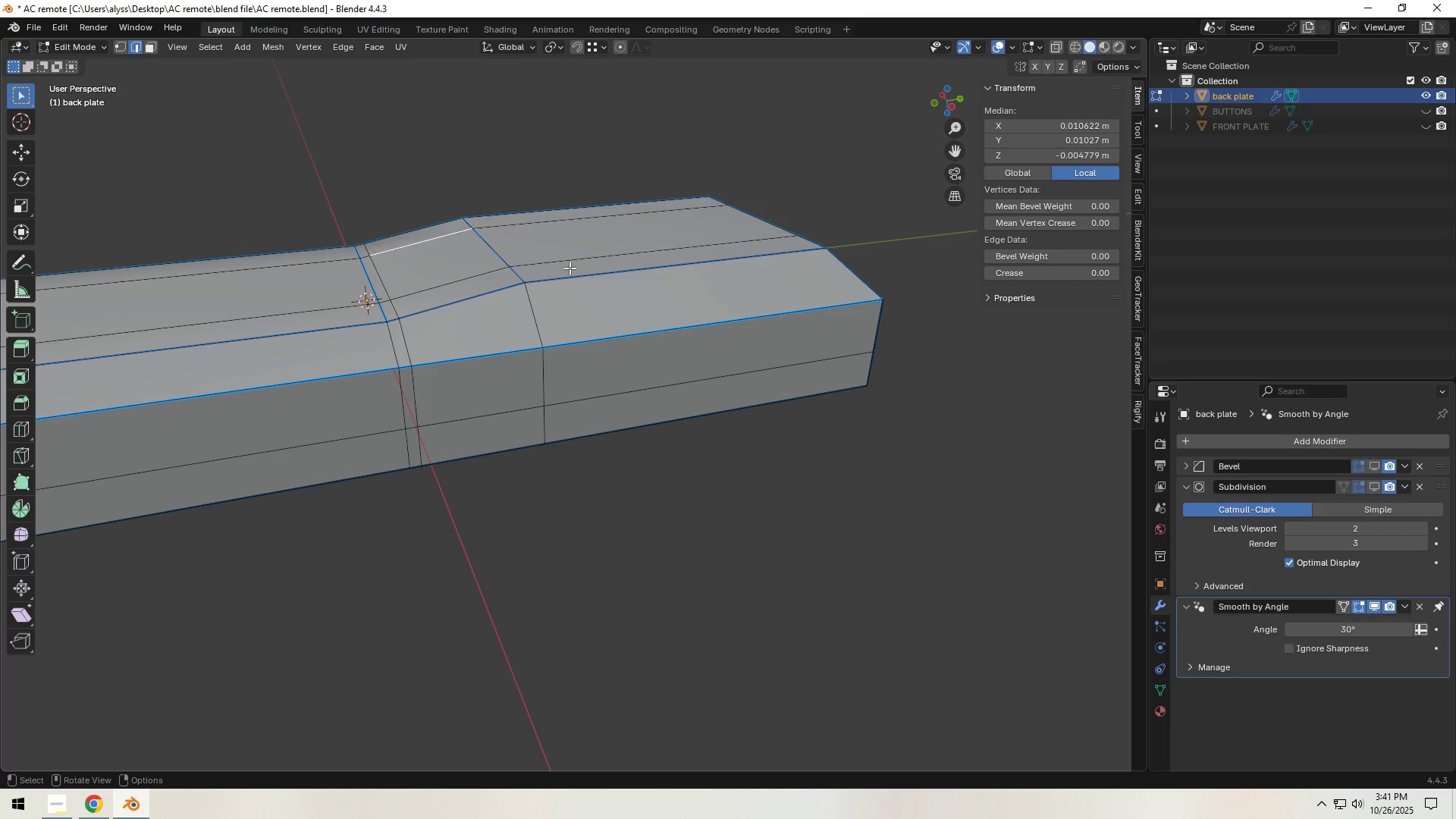 
key(3)
 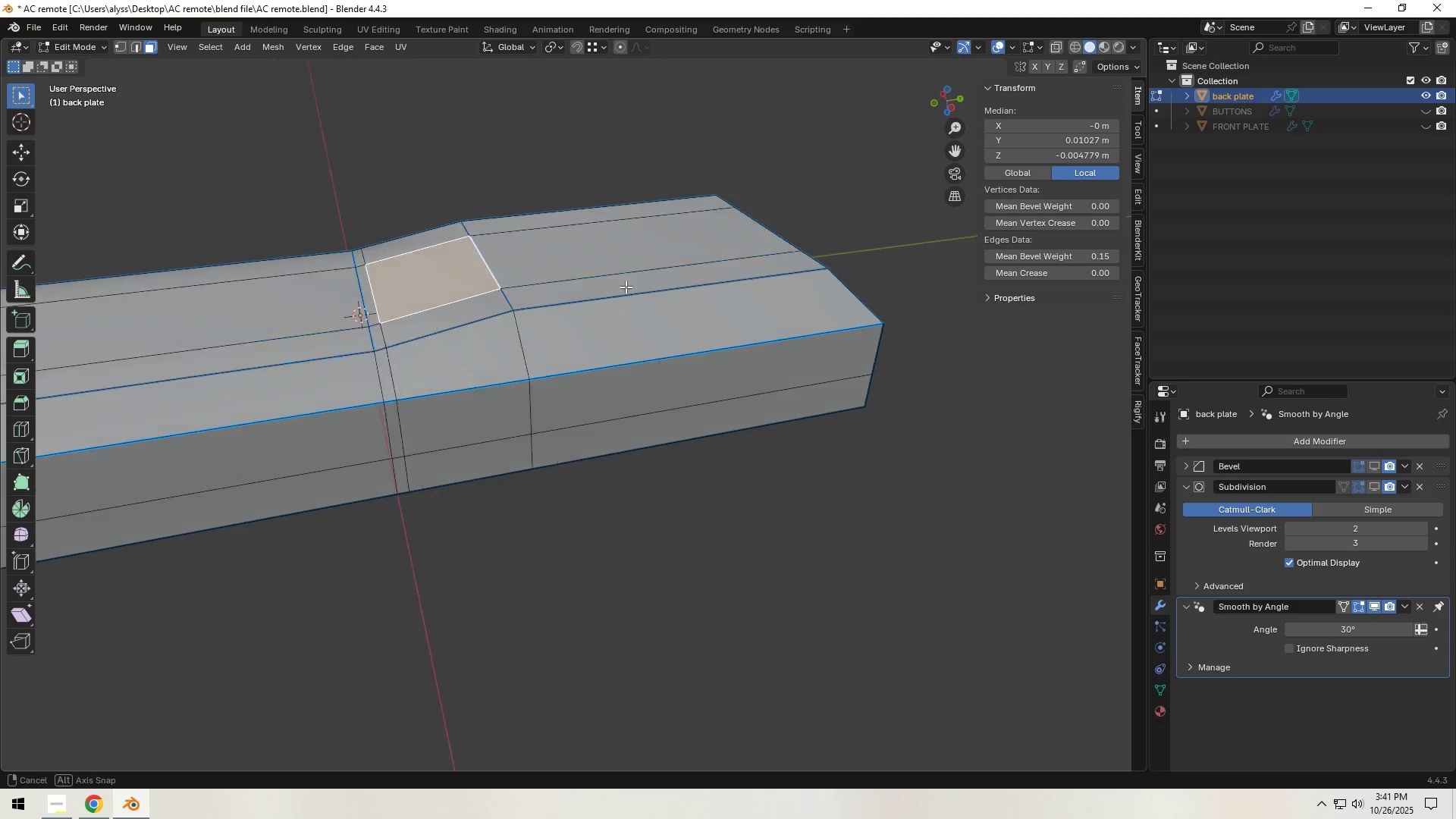 
hold_key(key=ShiftLeft, duration=0.46)
left_click([588, 333])
 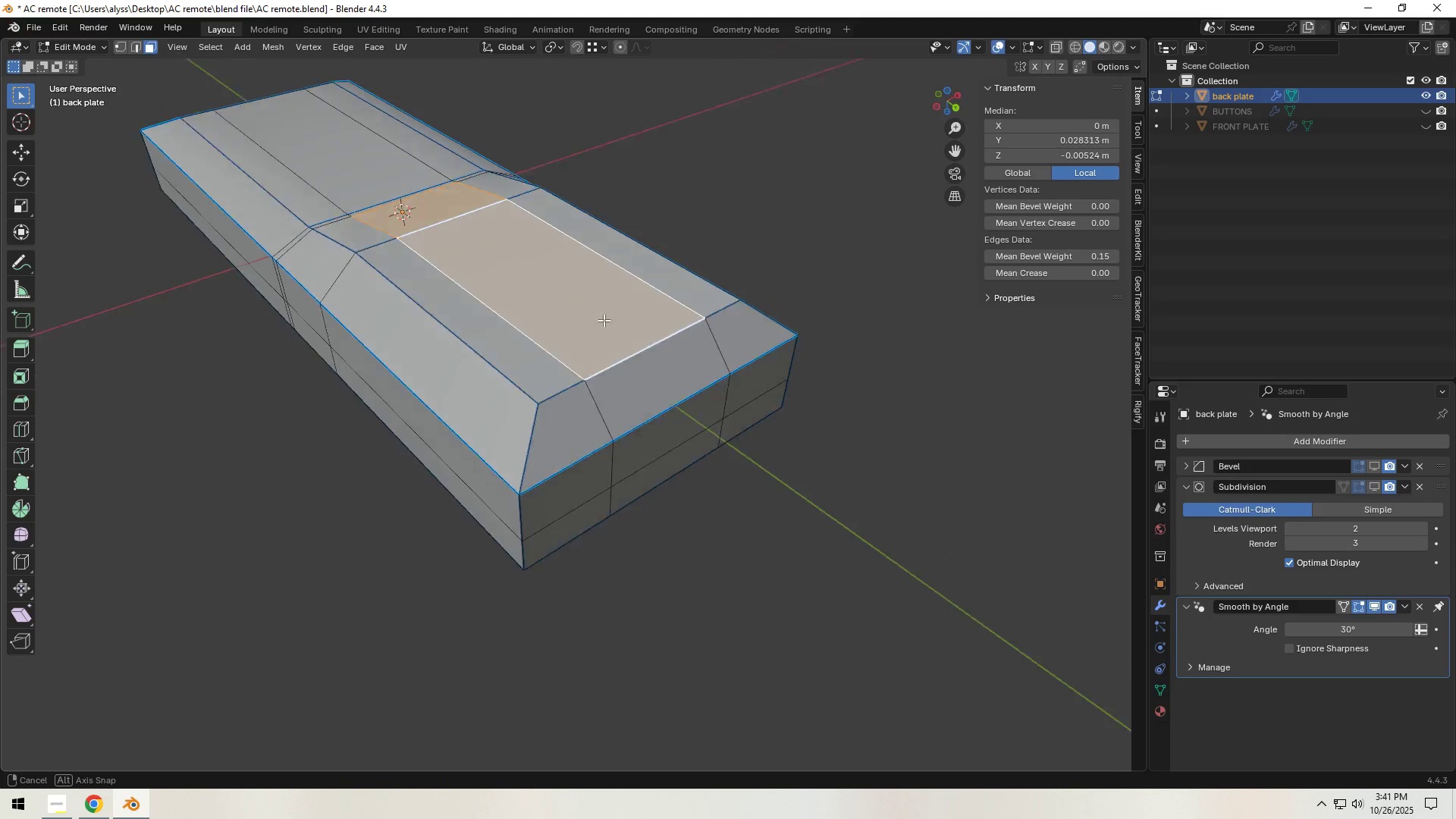 
hold_key(key=ShiftLeft, duration=0.7)
left_click([575, 301])
 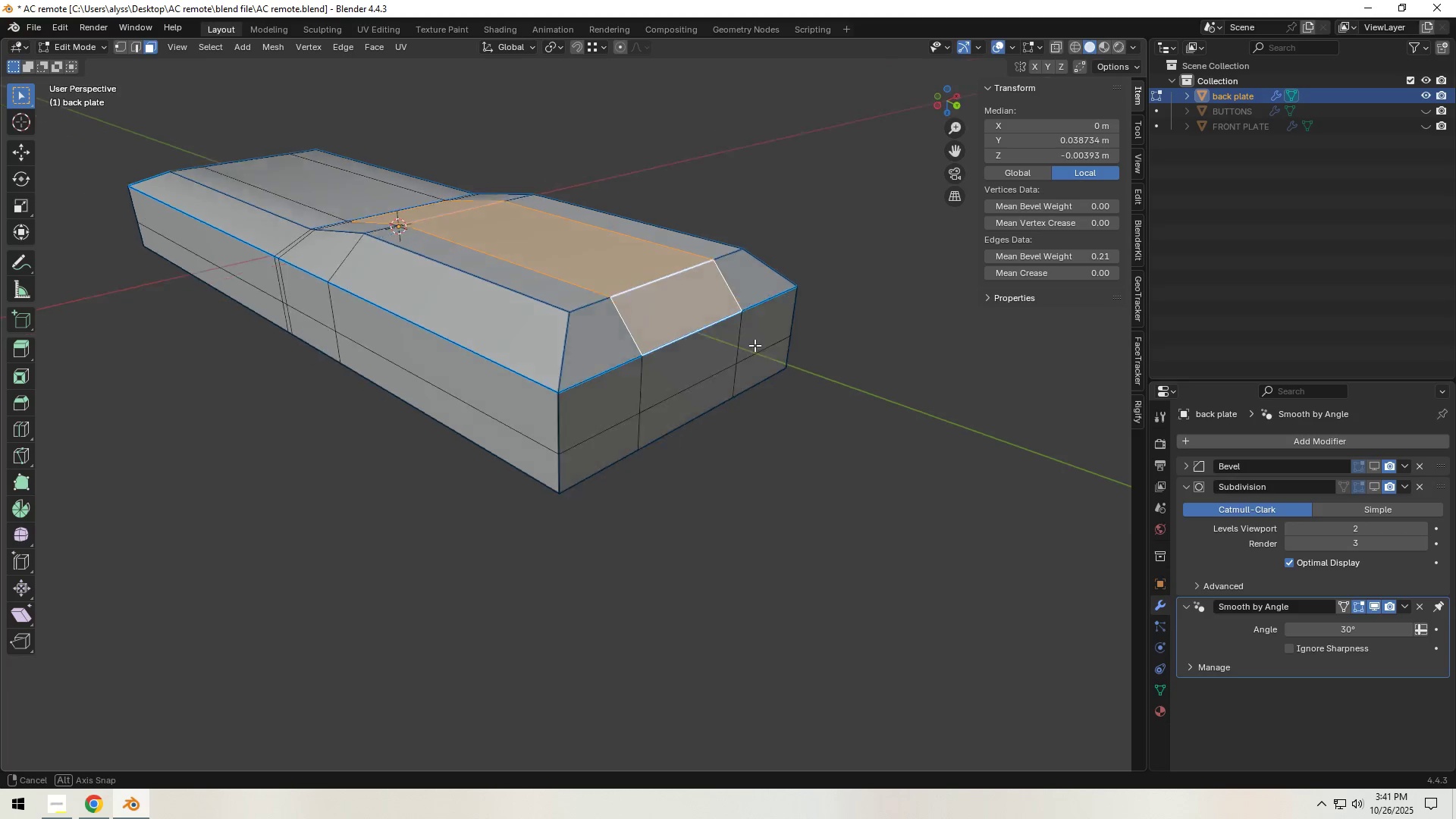 
key(Control+ControlLeft)
 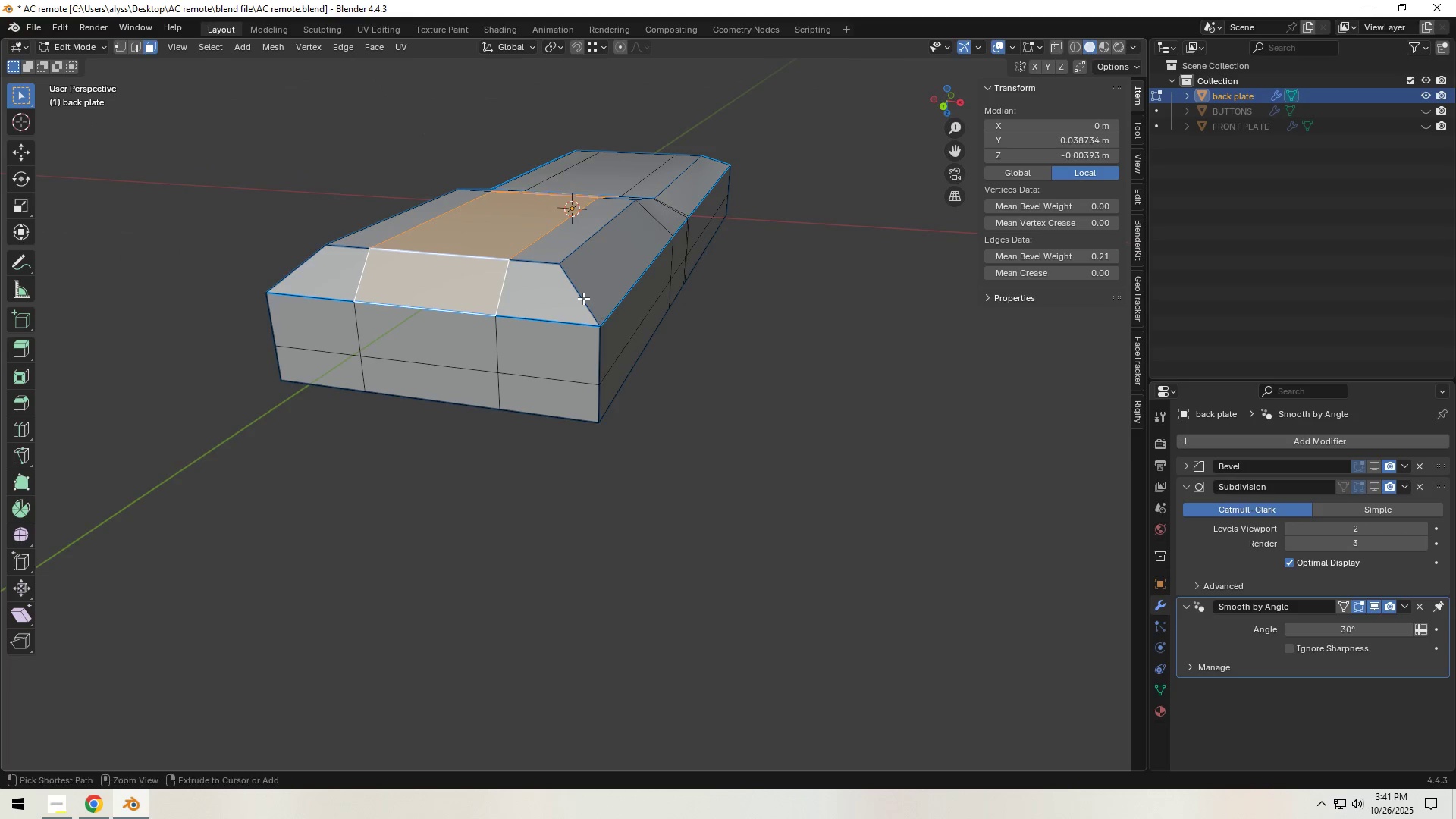 
key(Control+R)
 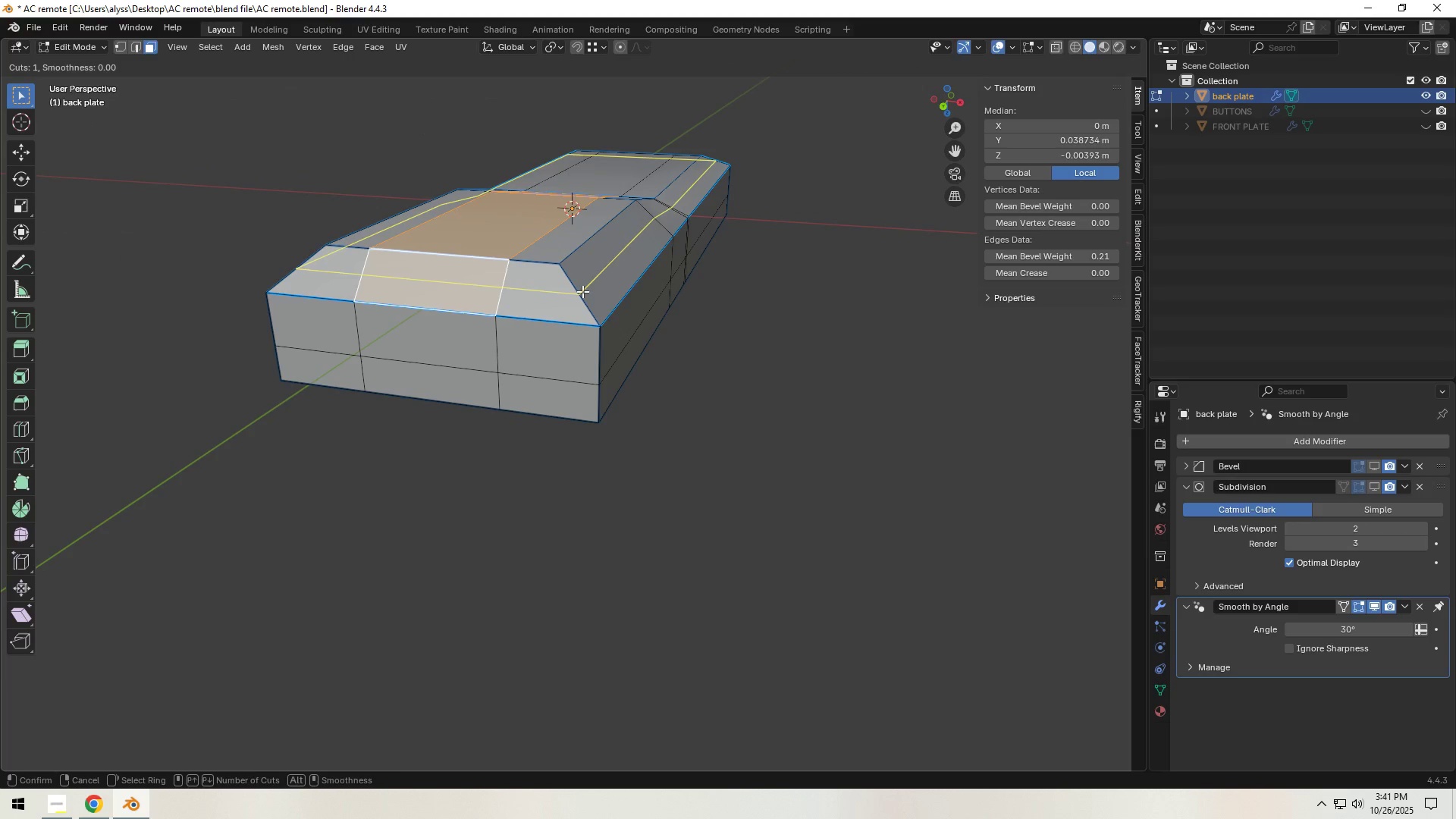 
left_click([582, 291])
 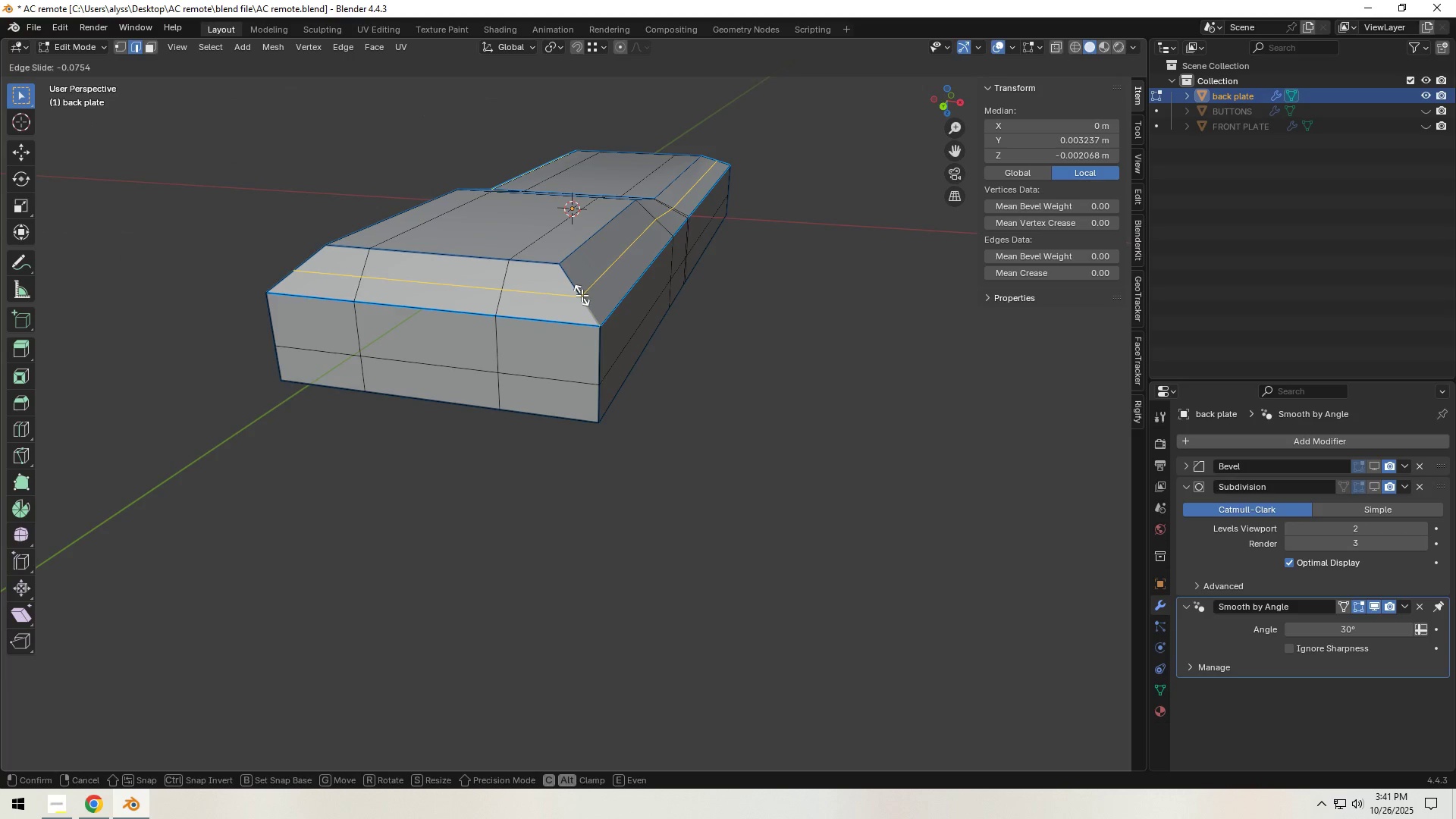 
double_click([795, 306])
 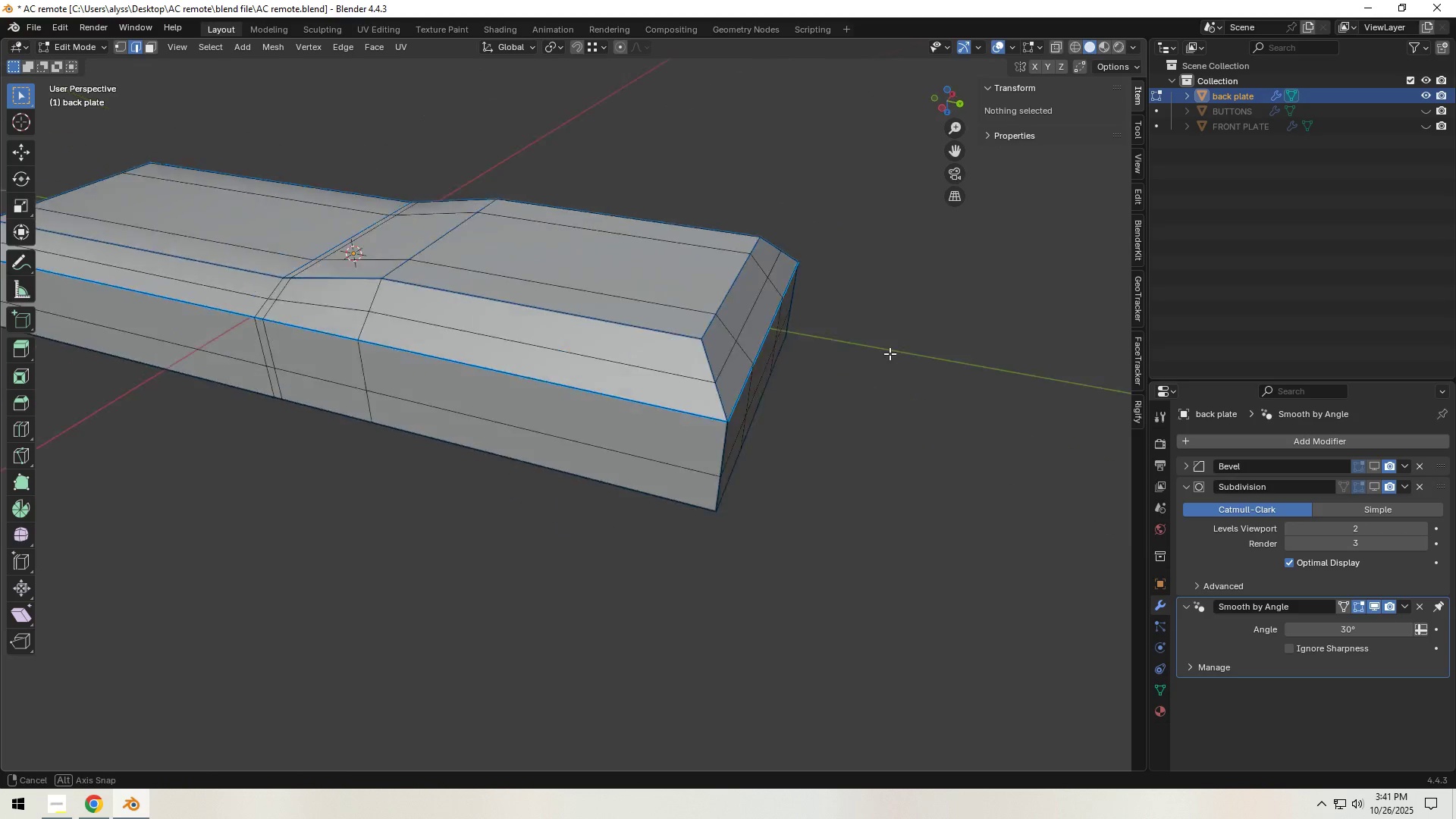 
left_click([745, 293])
 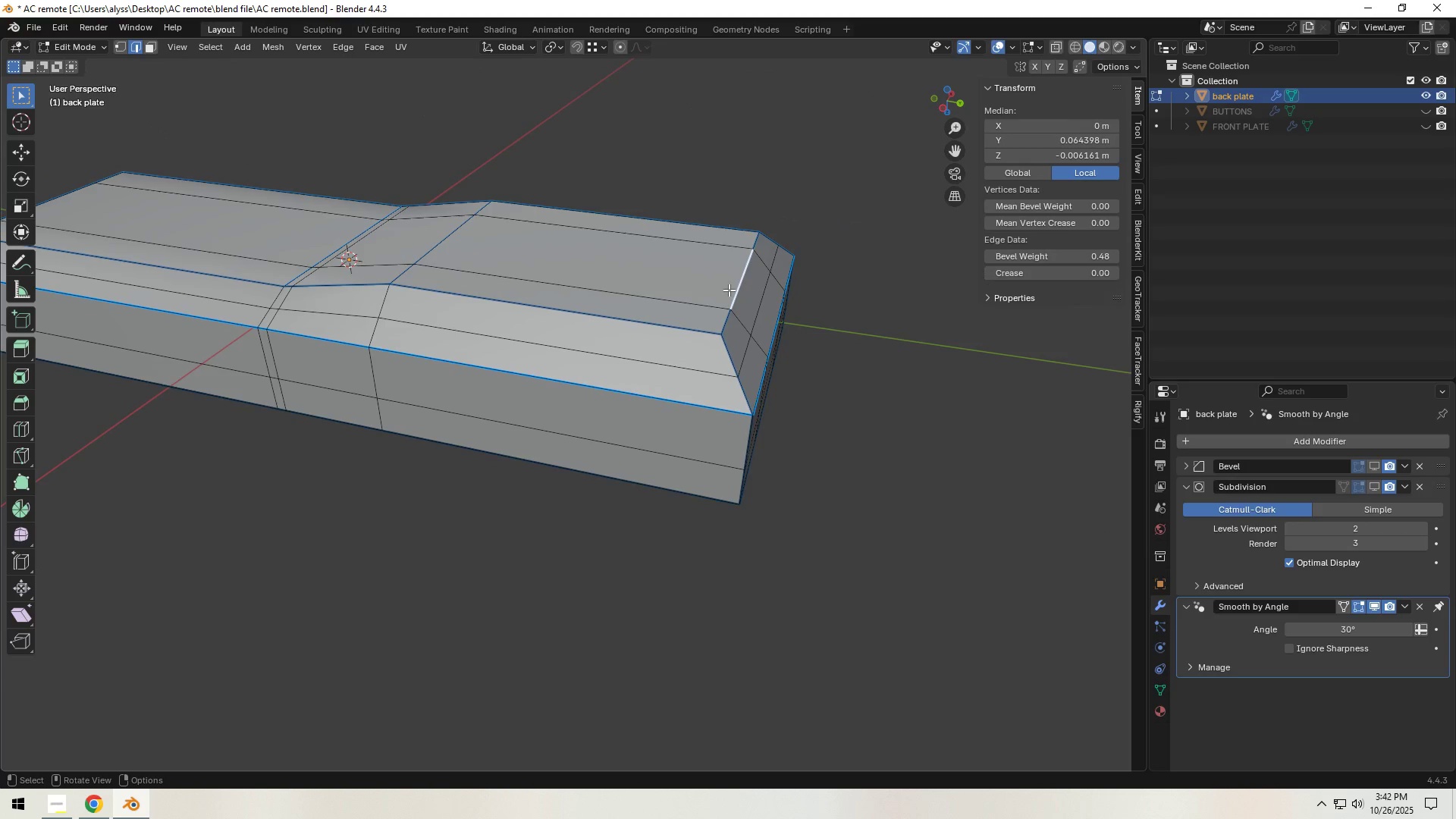 
key(Shift+ShiftLeft)
 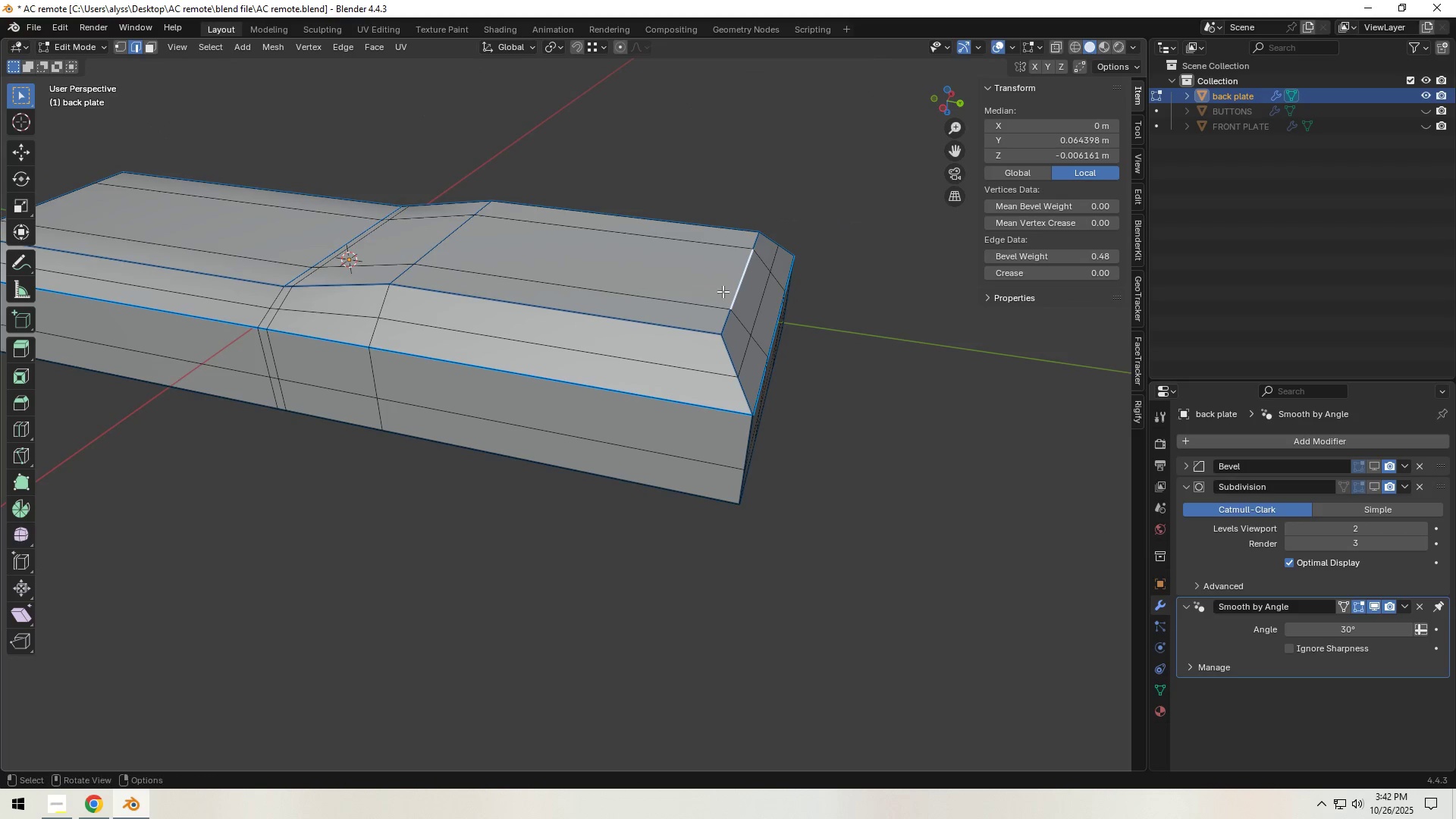 
key(3)
 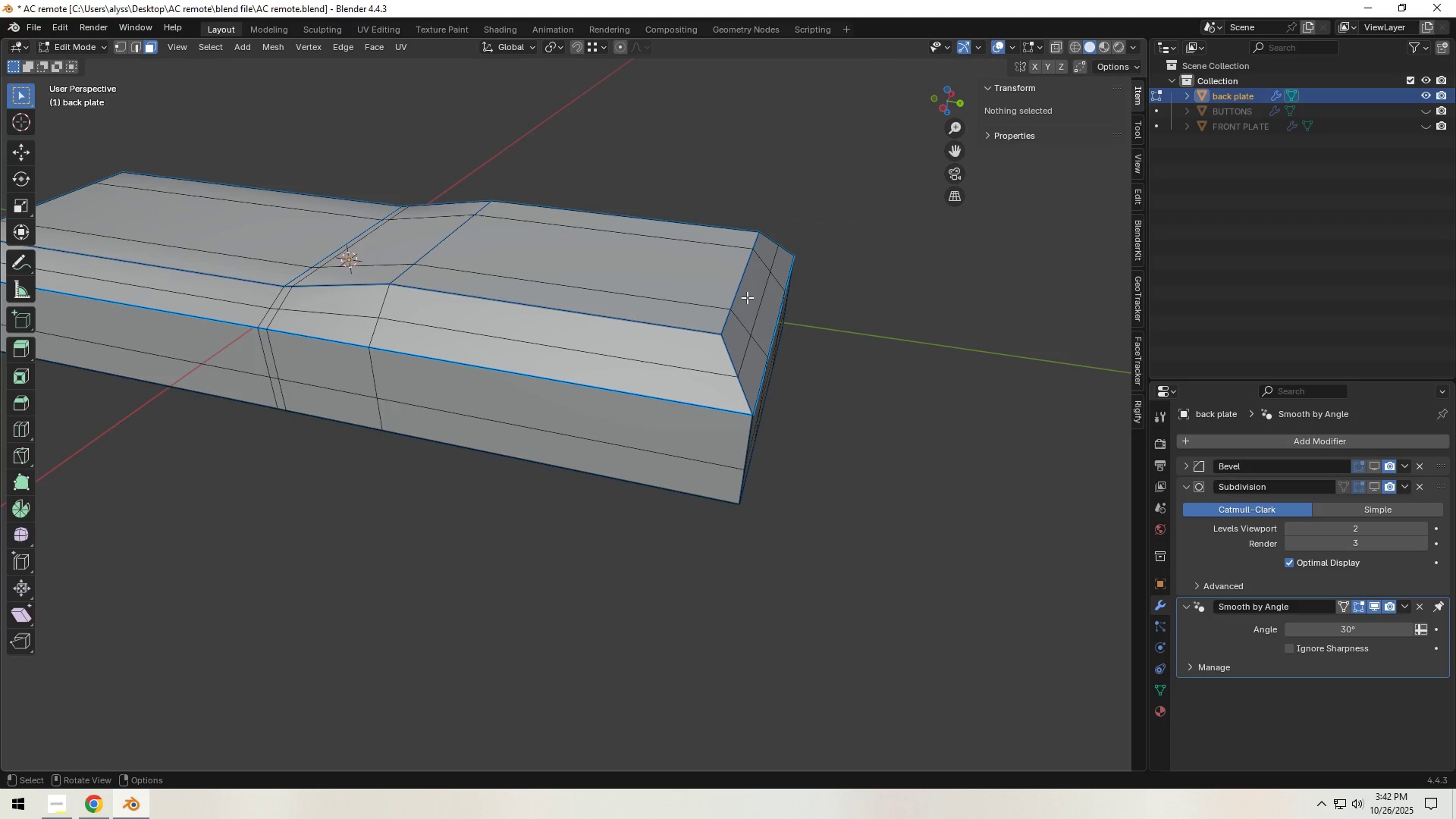 
left_click([747, 297])
 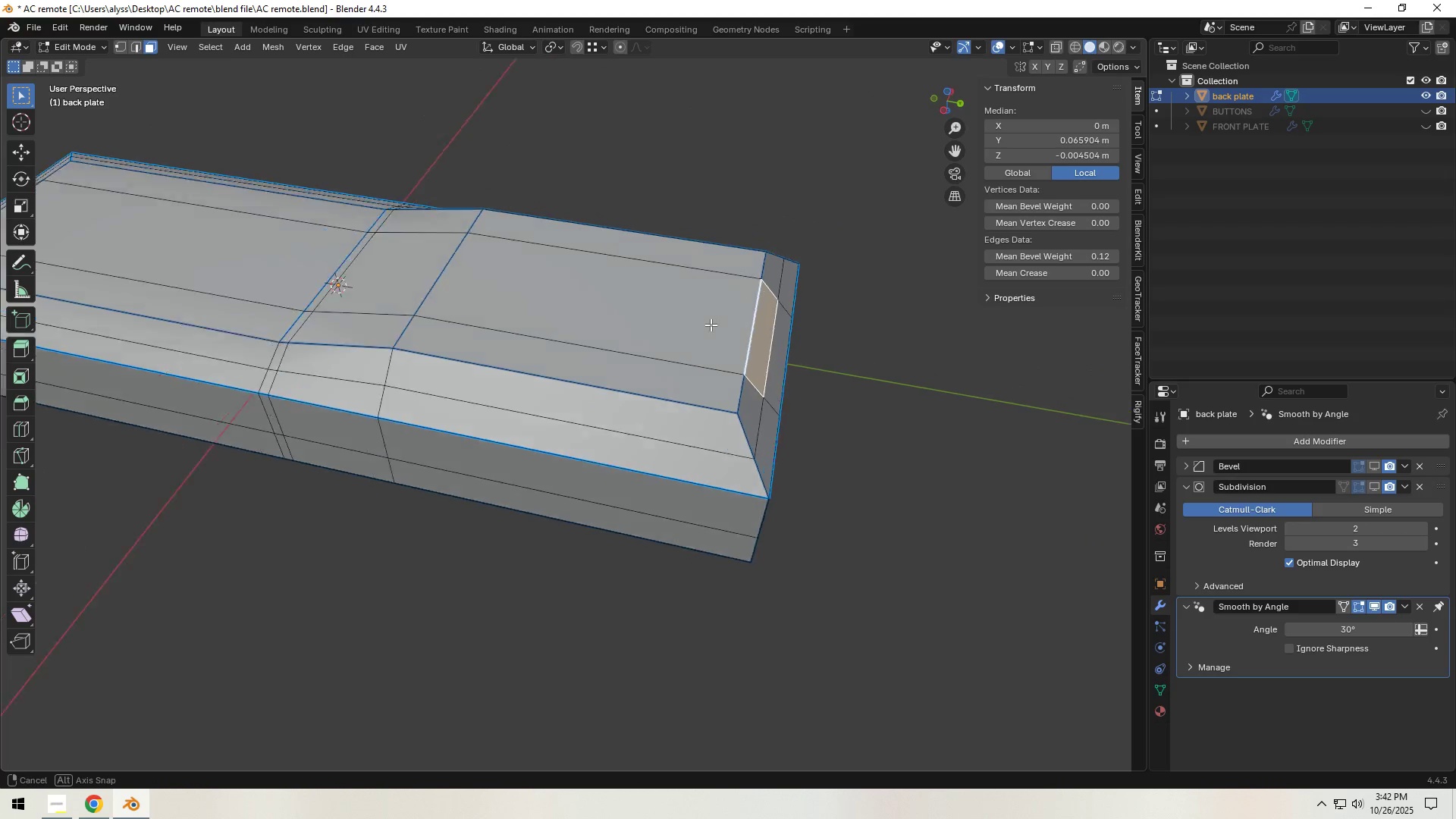 
hold_key(key=ShiftLeft, duration=1.5)
left_click([694, 334])
 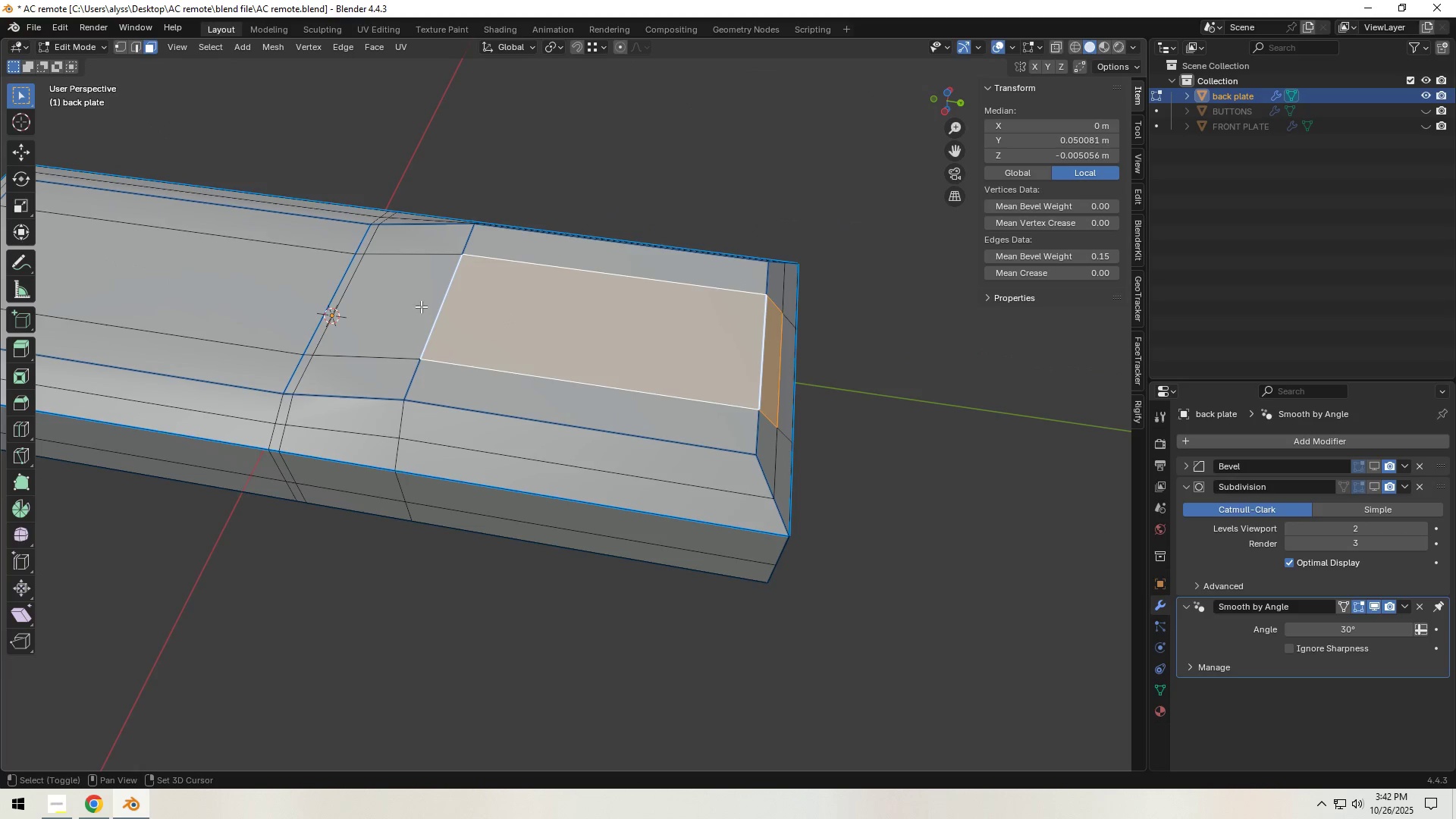 
left_click([421, 306])
 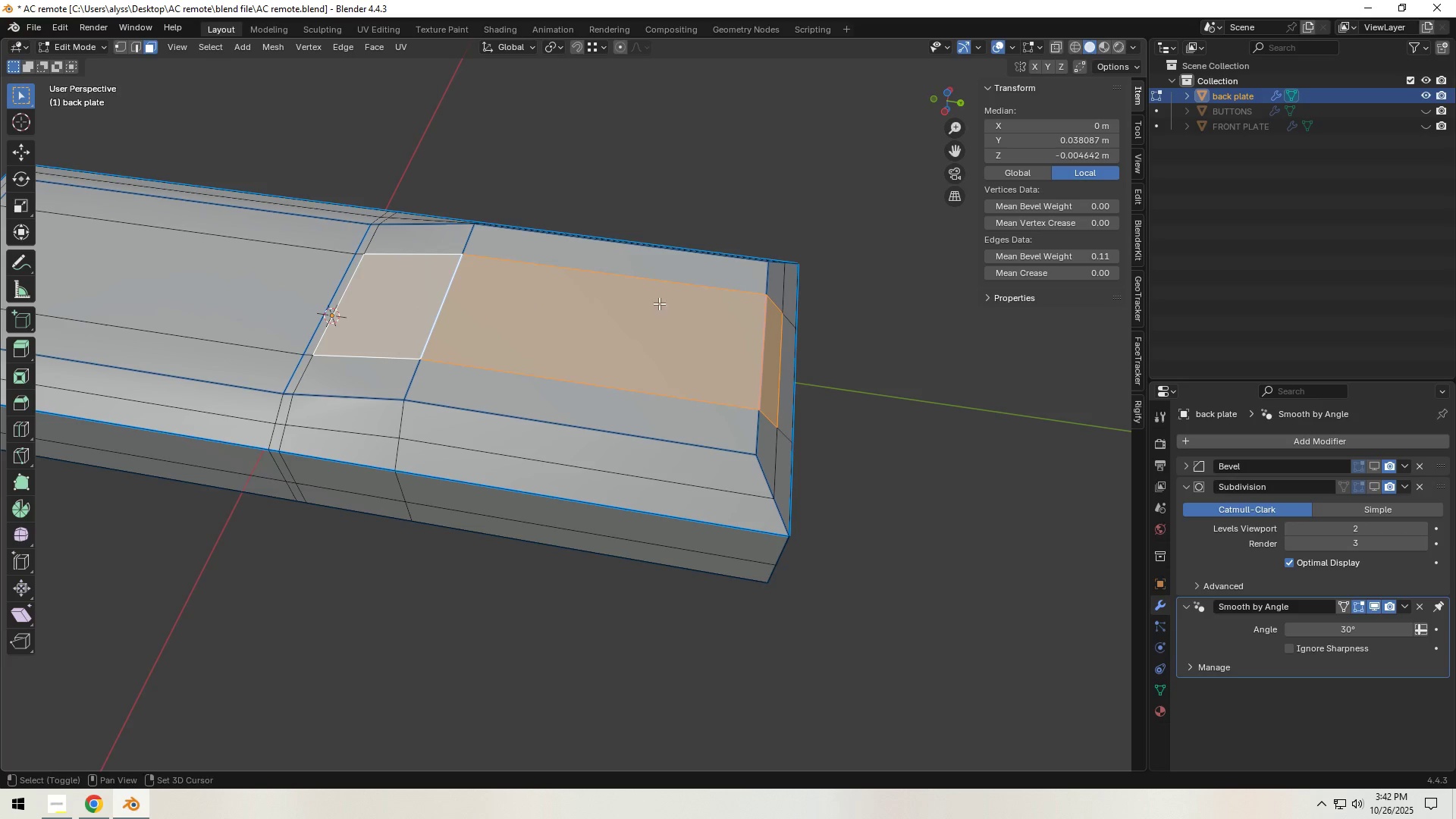 
type(yp)
 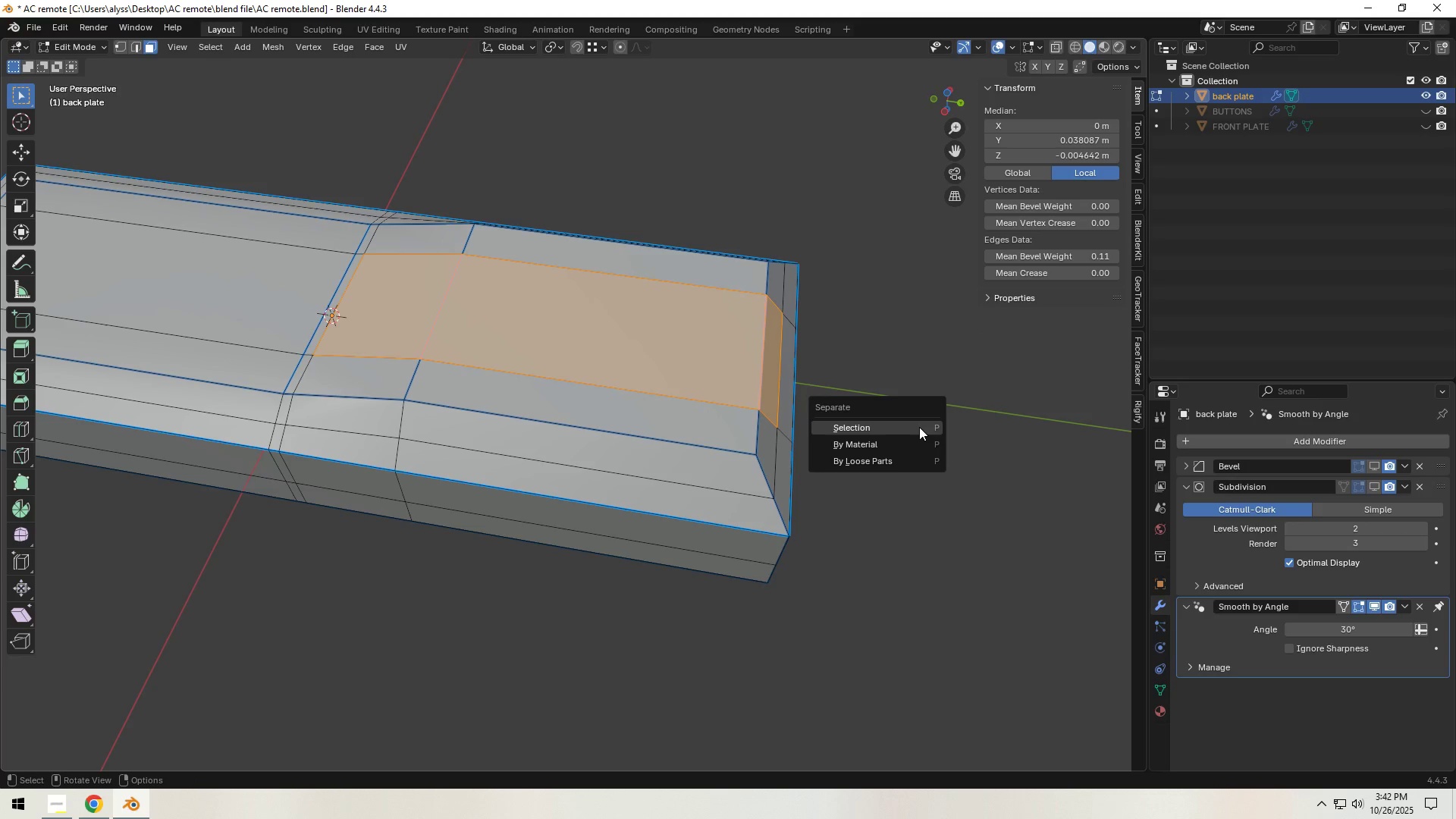 
left_click([919, 427])
 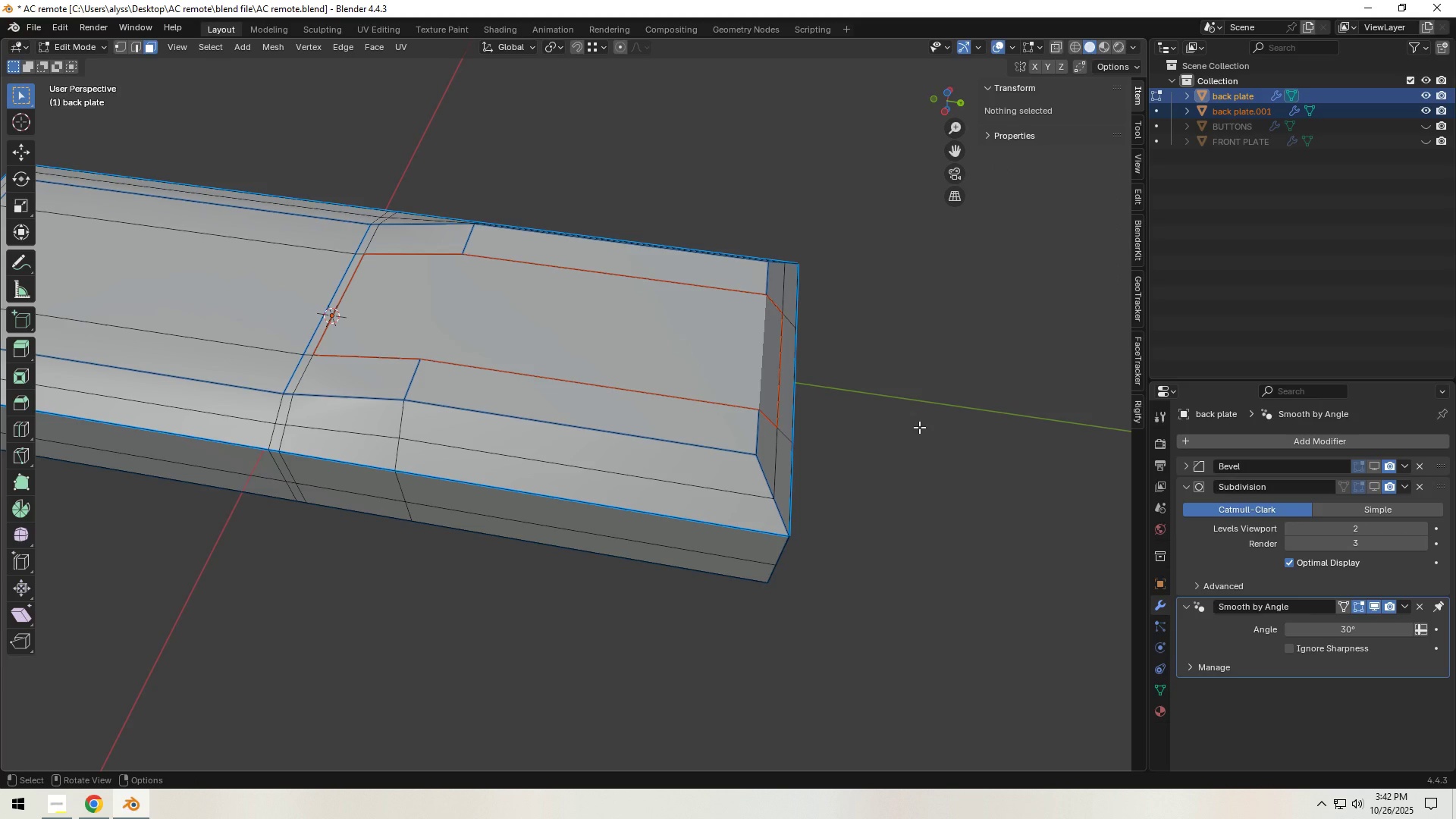 
key(Tab)
 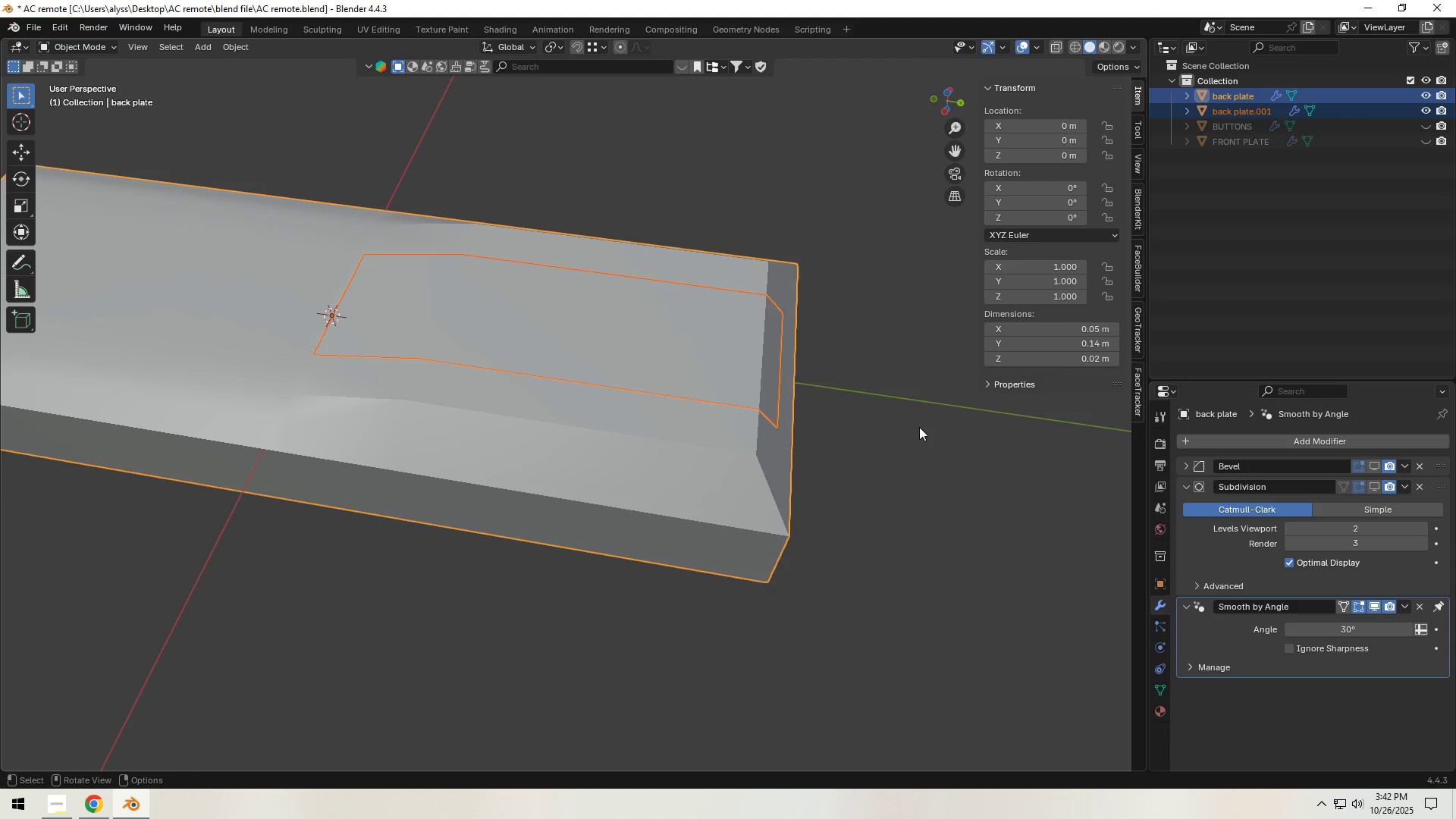 
left_click([919, 427])
 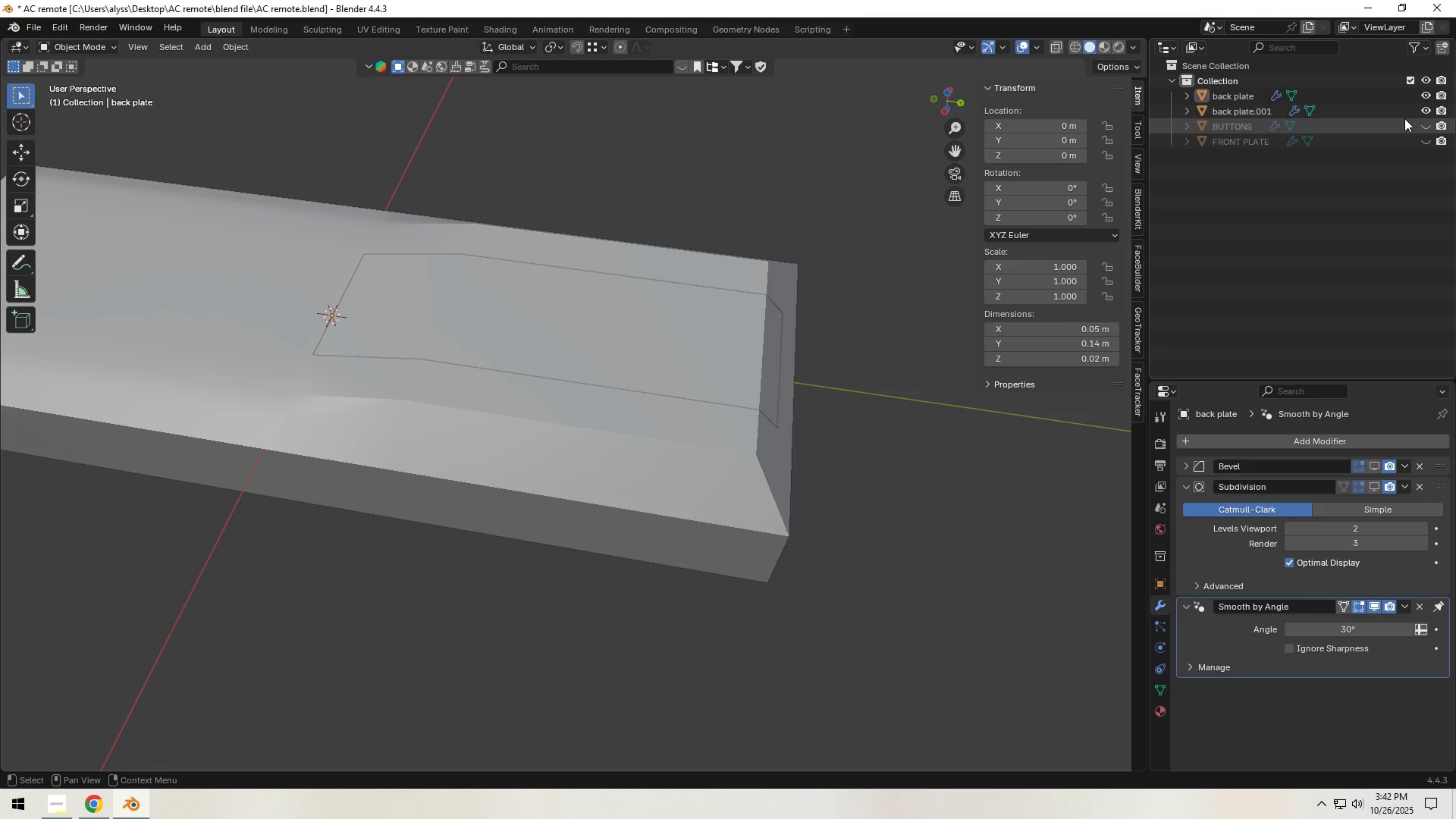 
left_click([1424, 111])
 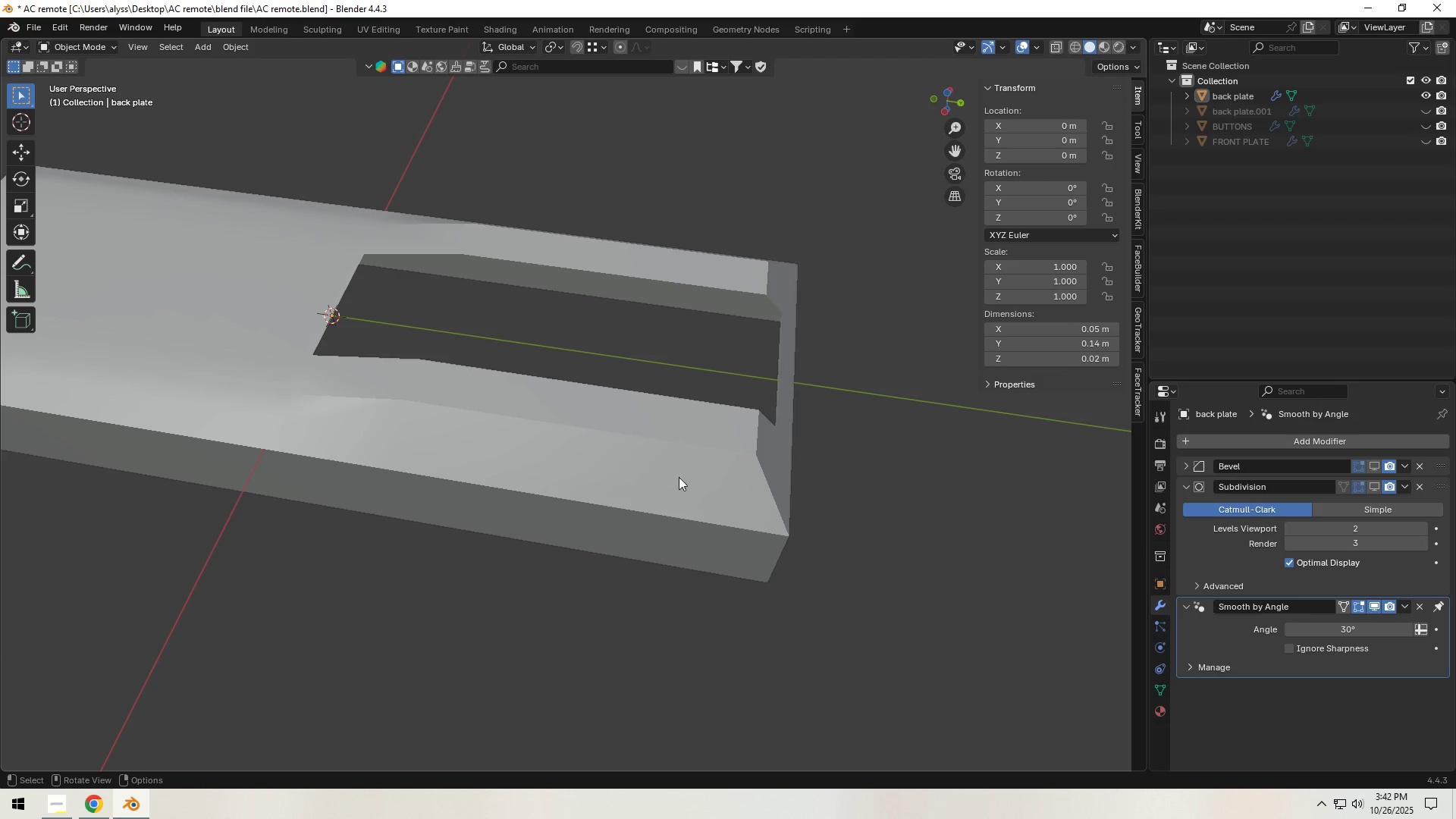 
left_click([641, 481])
 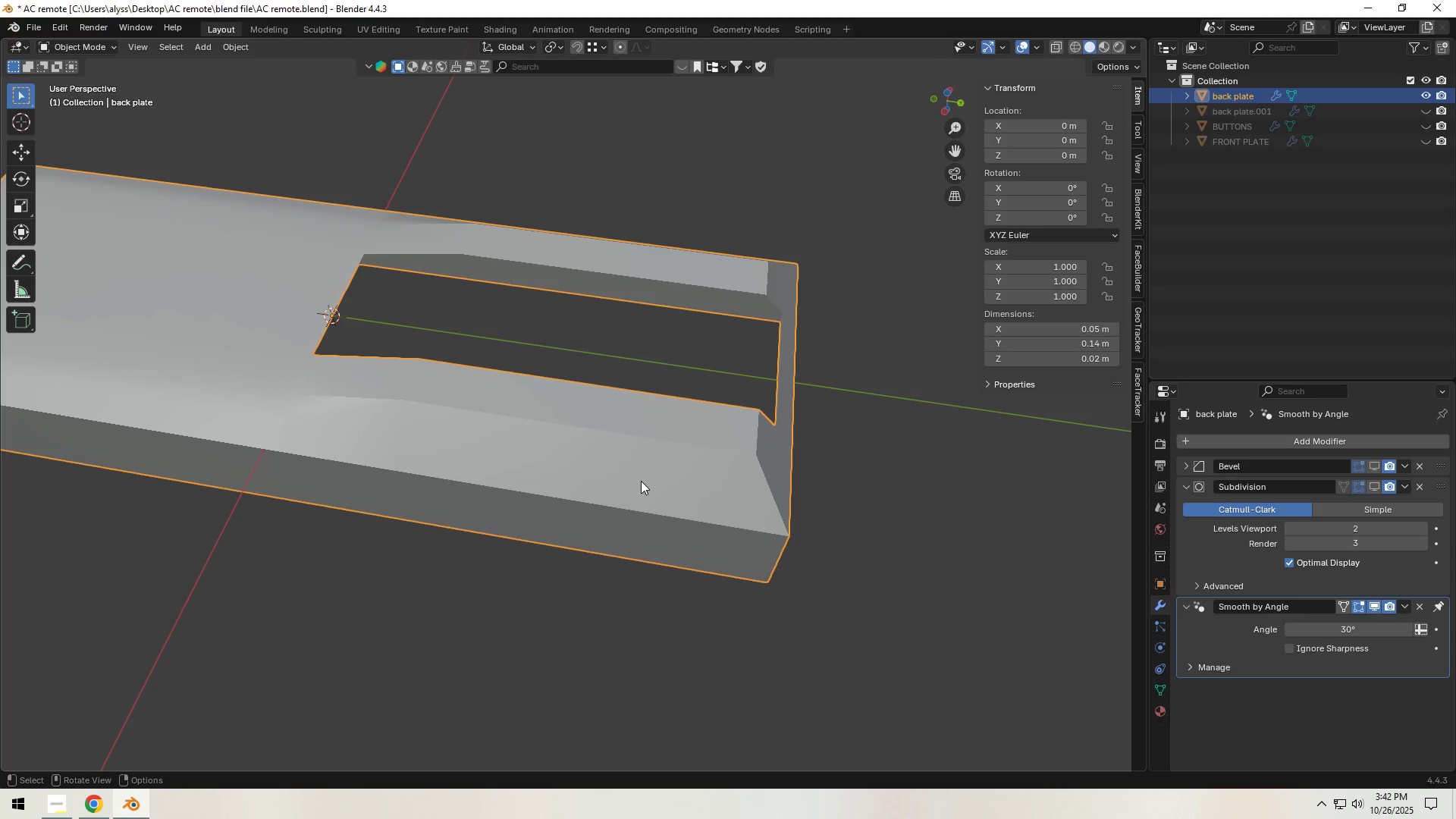 
key(Tab)
 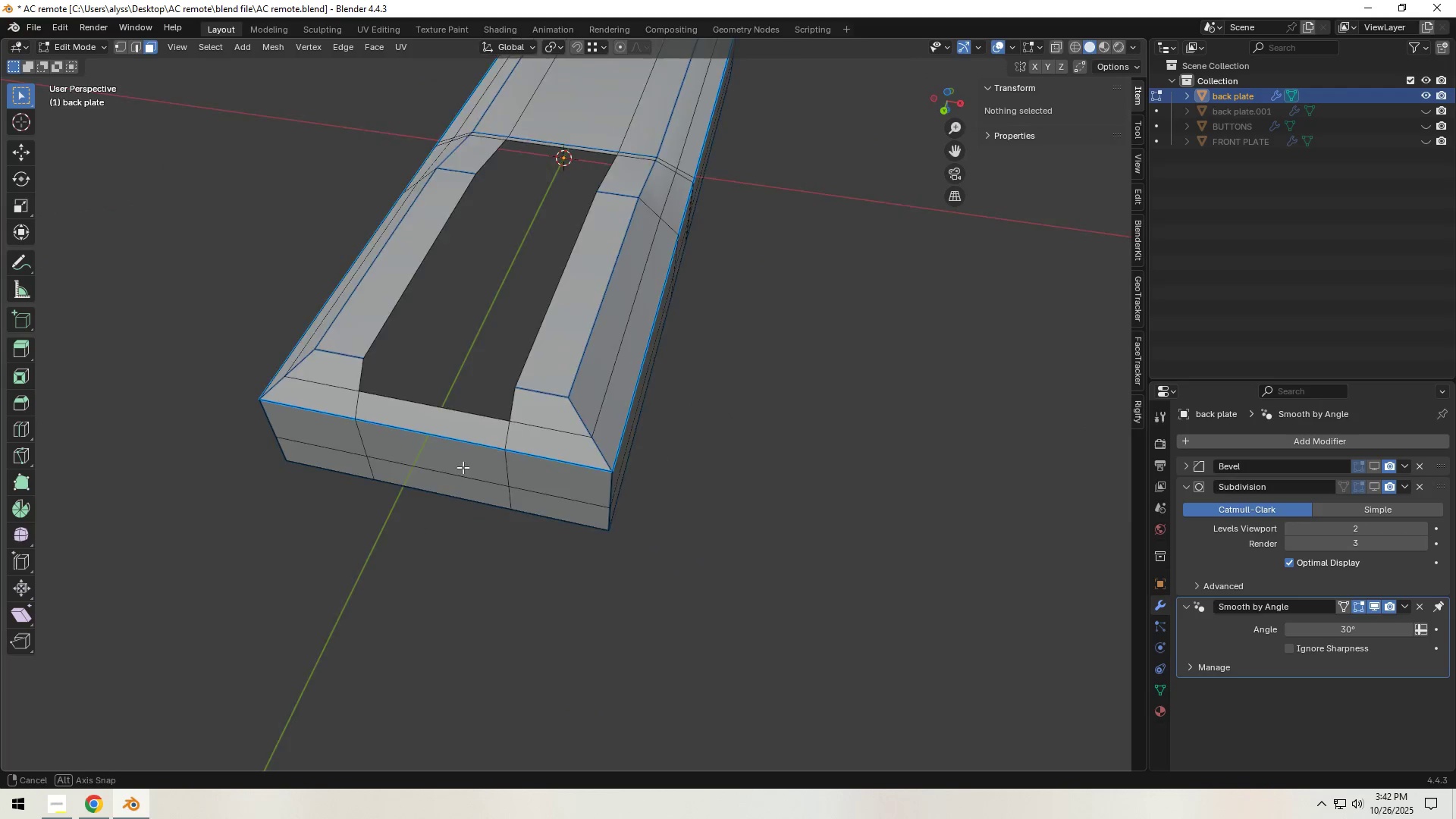 
hold_key(key=ShiftLeft, duration=0.53)
 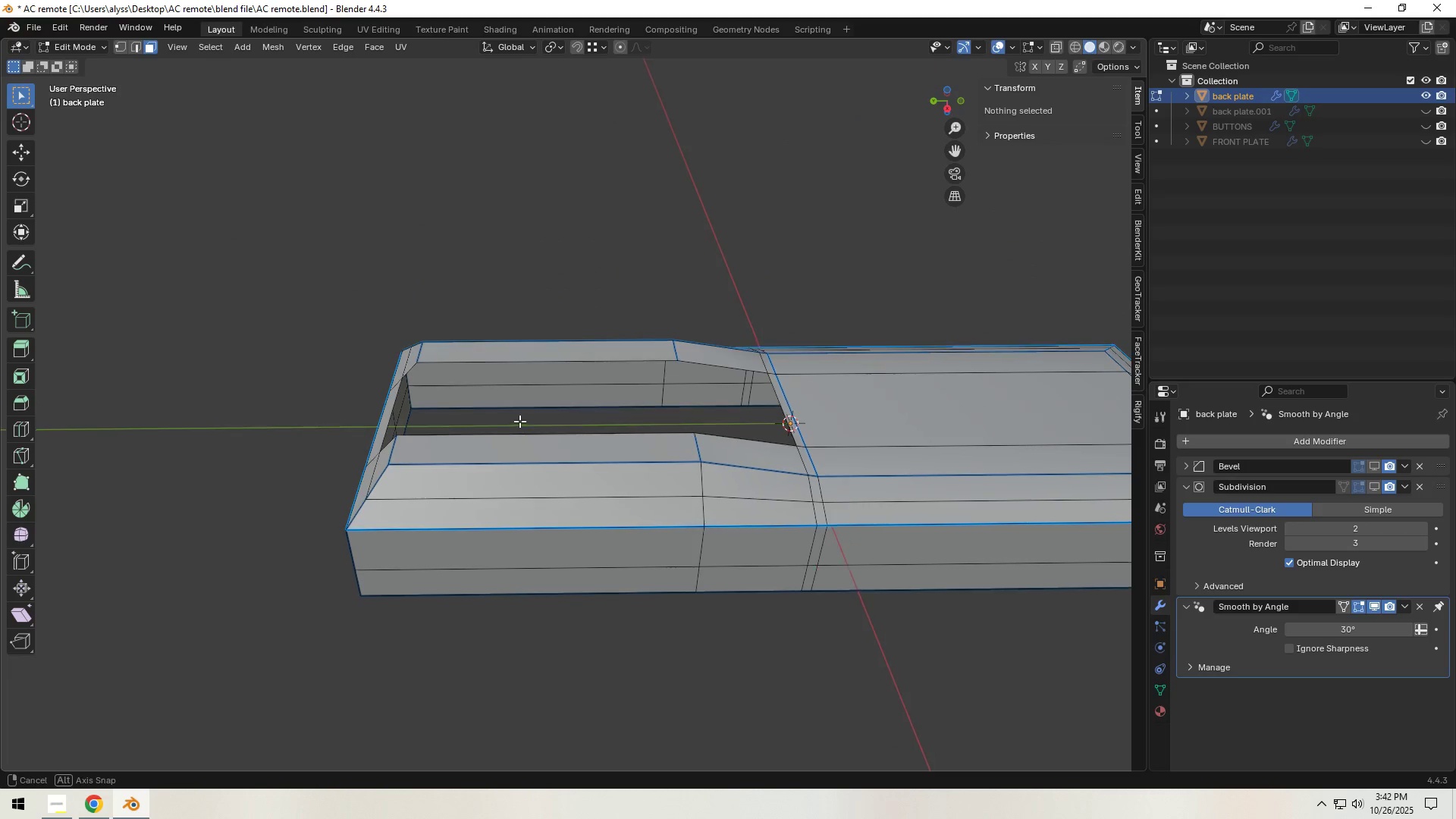 
scroll: coordinate [553, 415], scroll_direction: up, amount: 1.0
 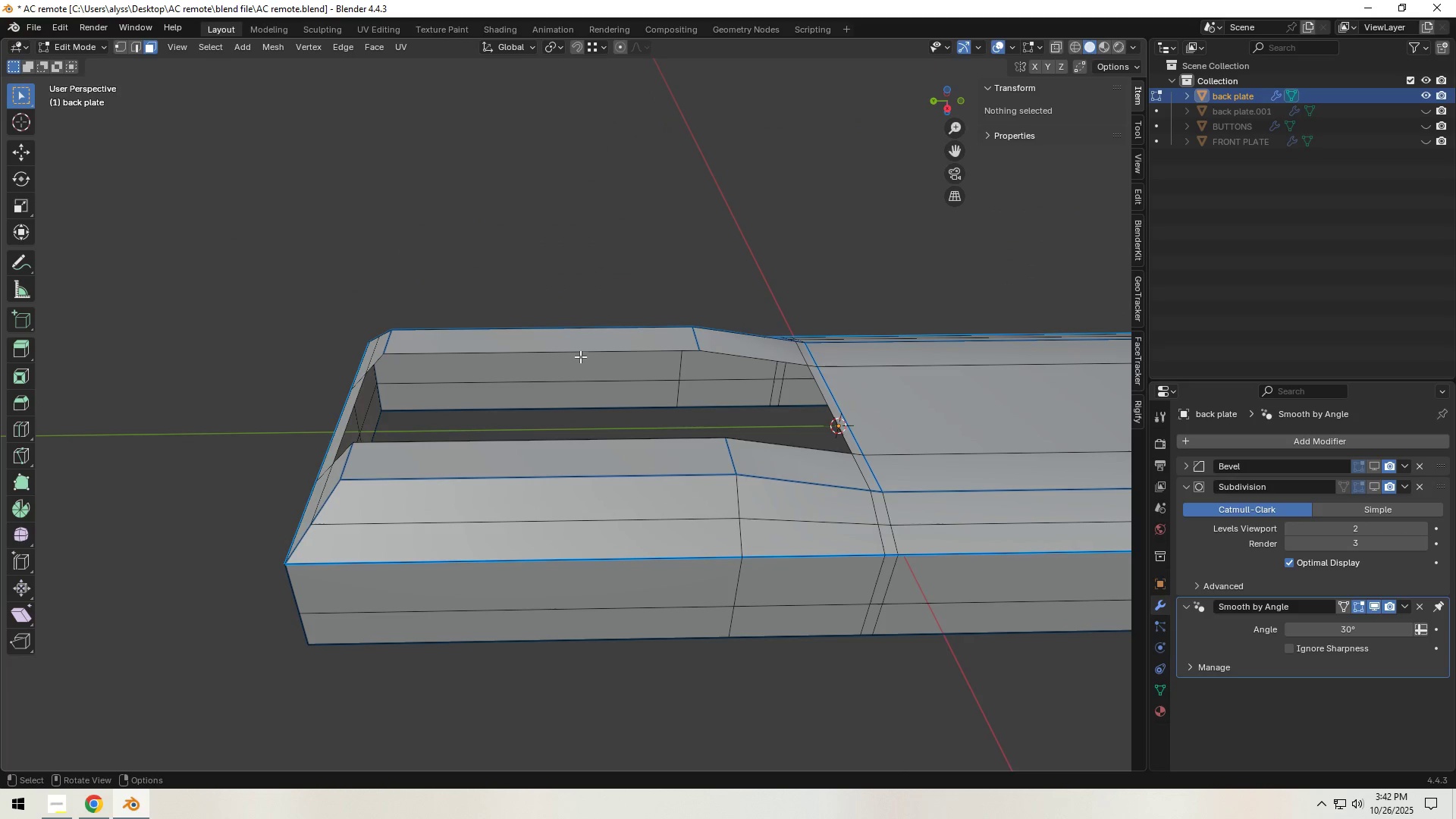 
left_click([582, 353])
 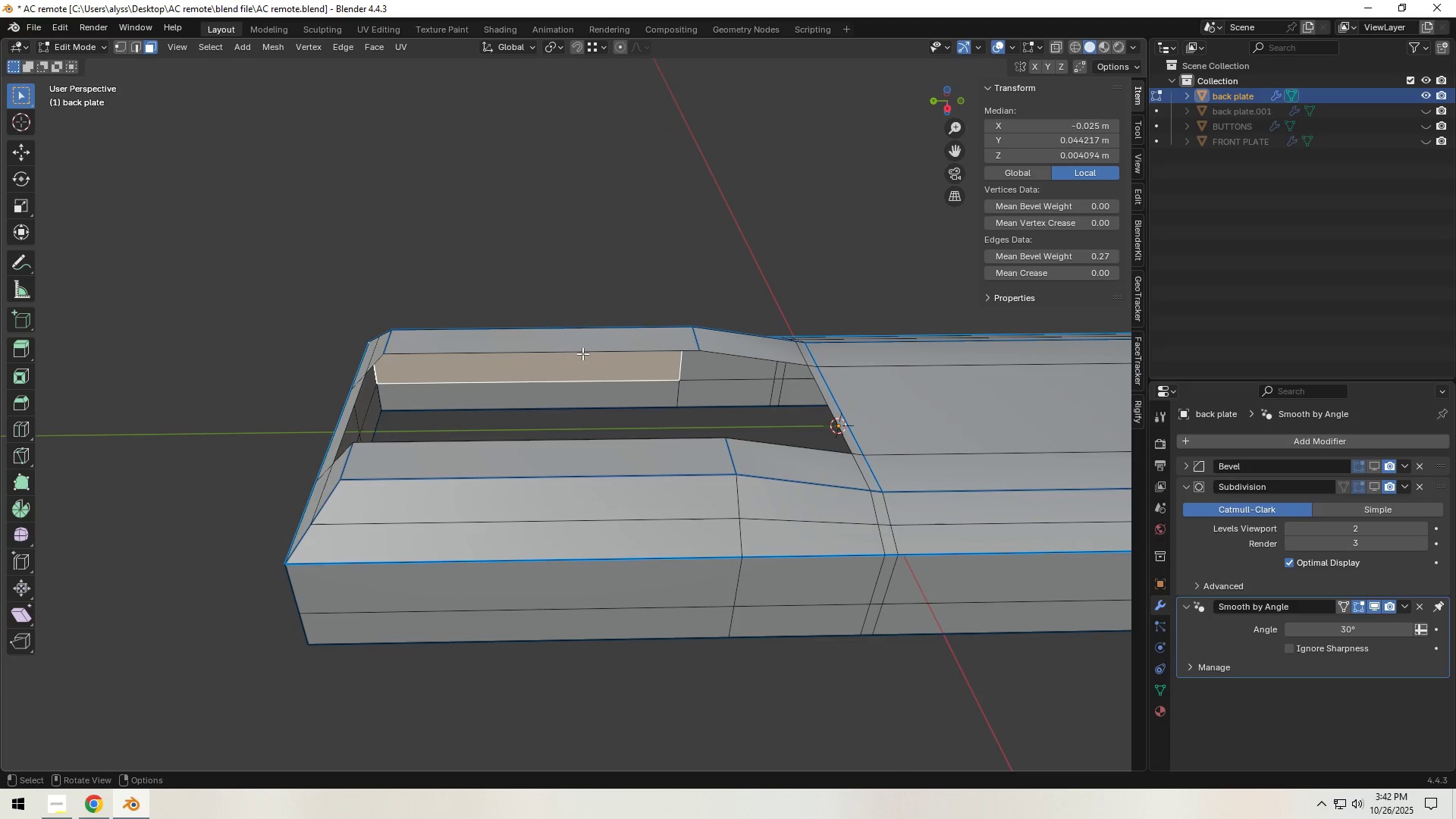 
key(2)
 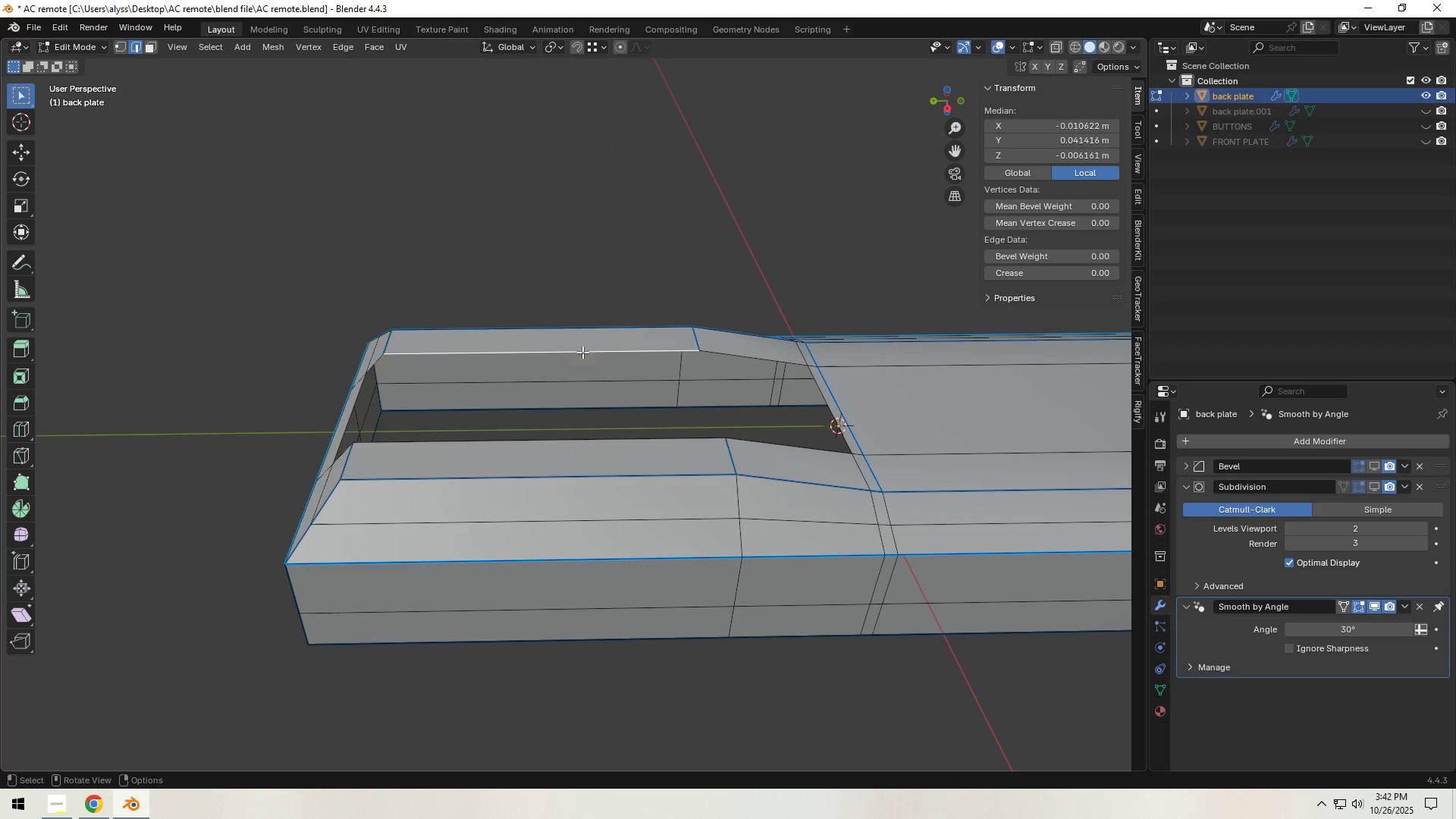 
left_click([582, 352])
 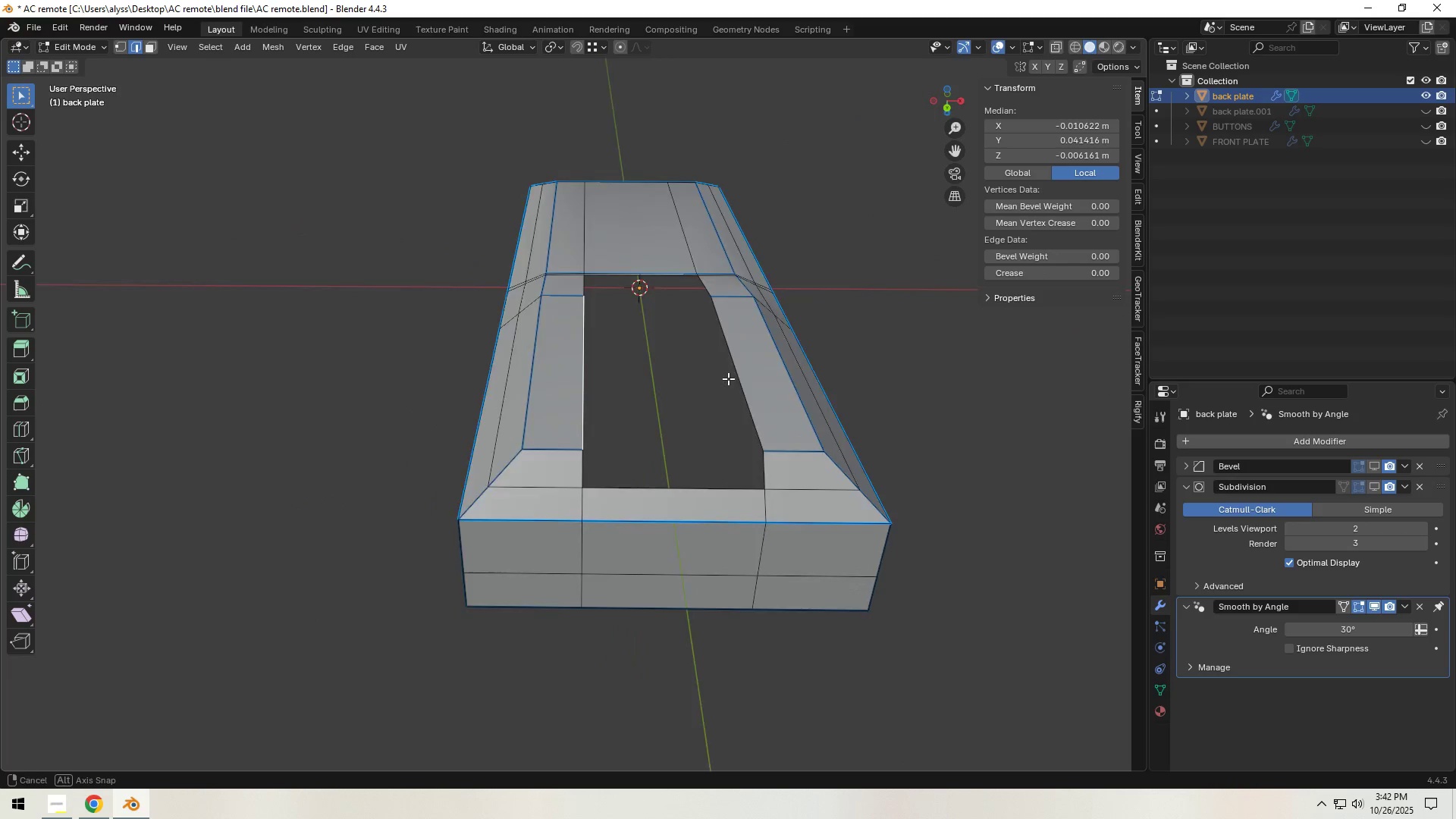 
hold_key(key=ShiftLeft, duration=0.46)
left_click([752, 374])
 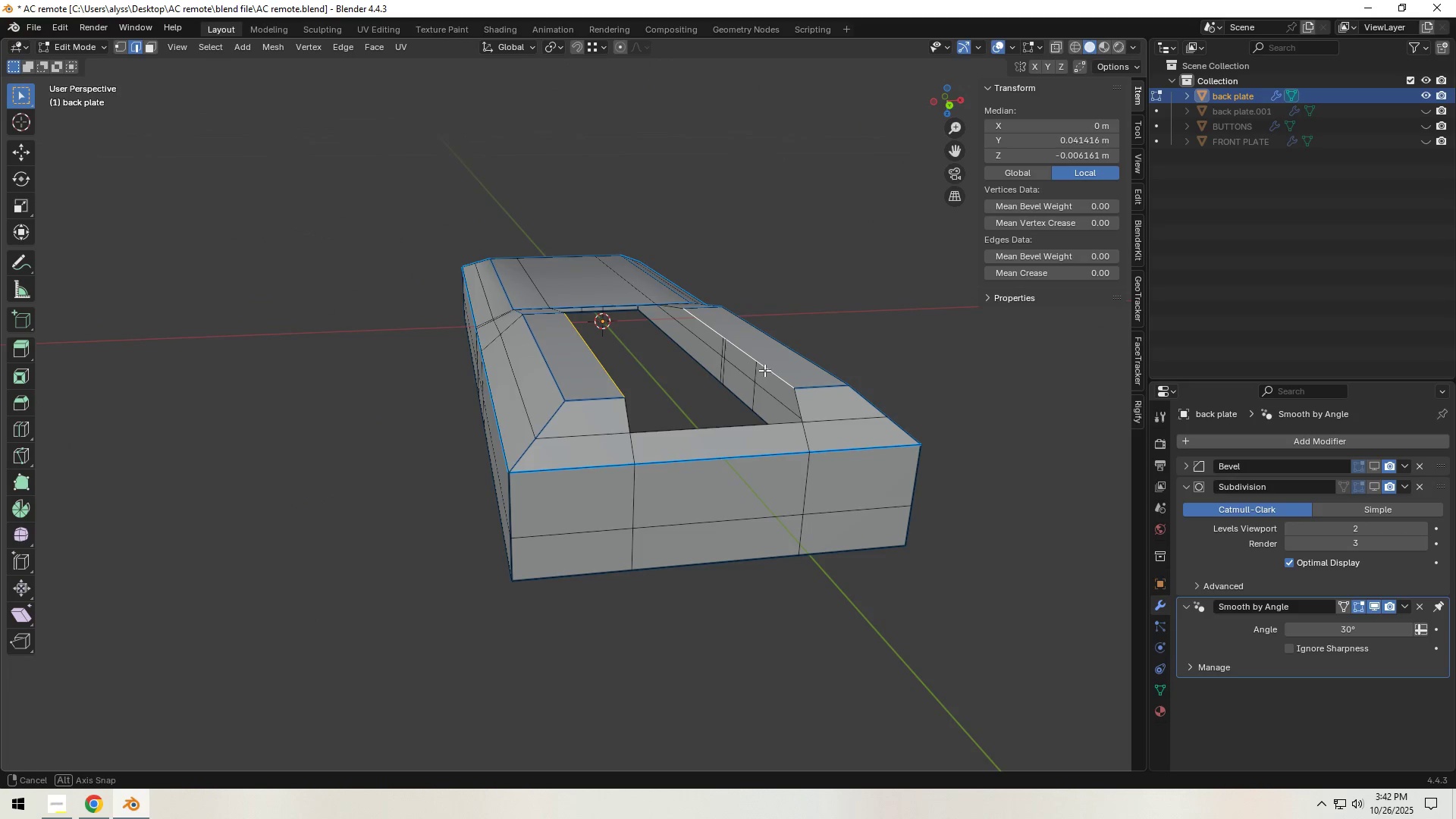 
type(ez)
 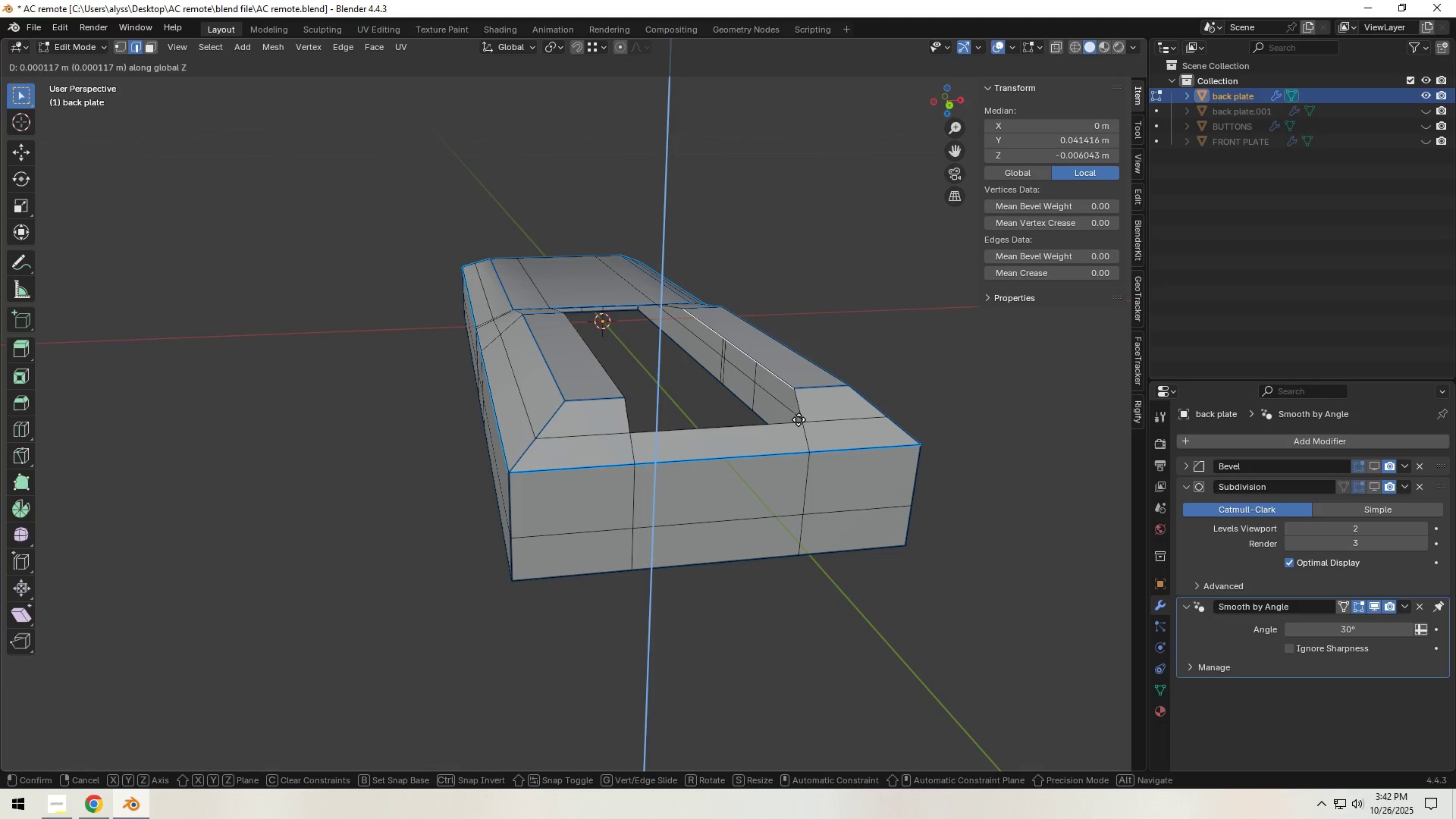 
hold_key(key=ControlLeft, duration=0.85)
left_click([799, 422])
 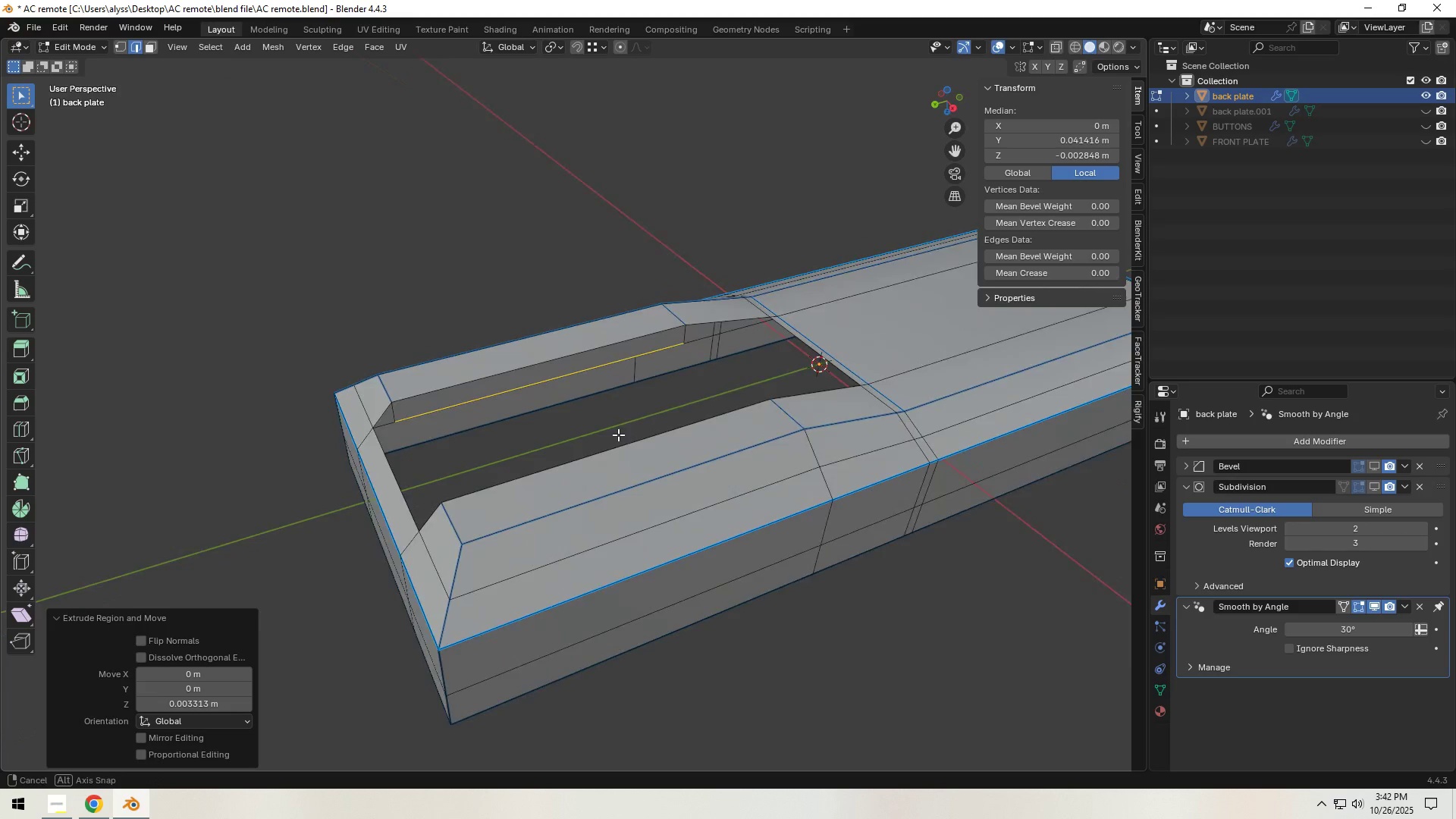 
hold_key(key=ShiftLeft, duration=0.7)
 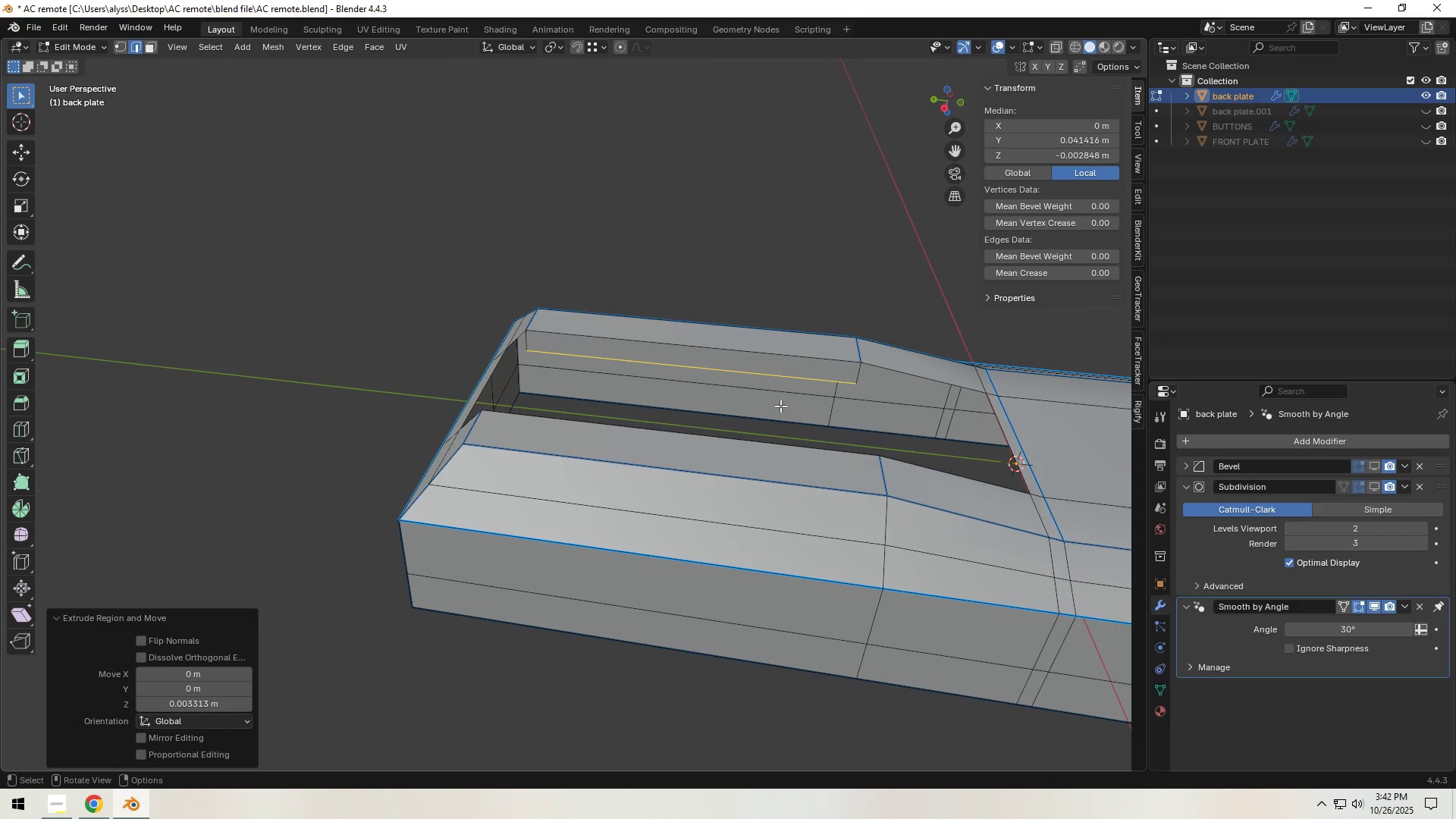 
wait(11.79)
 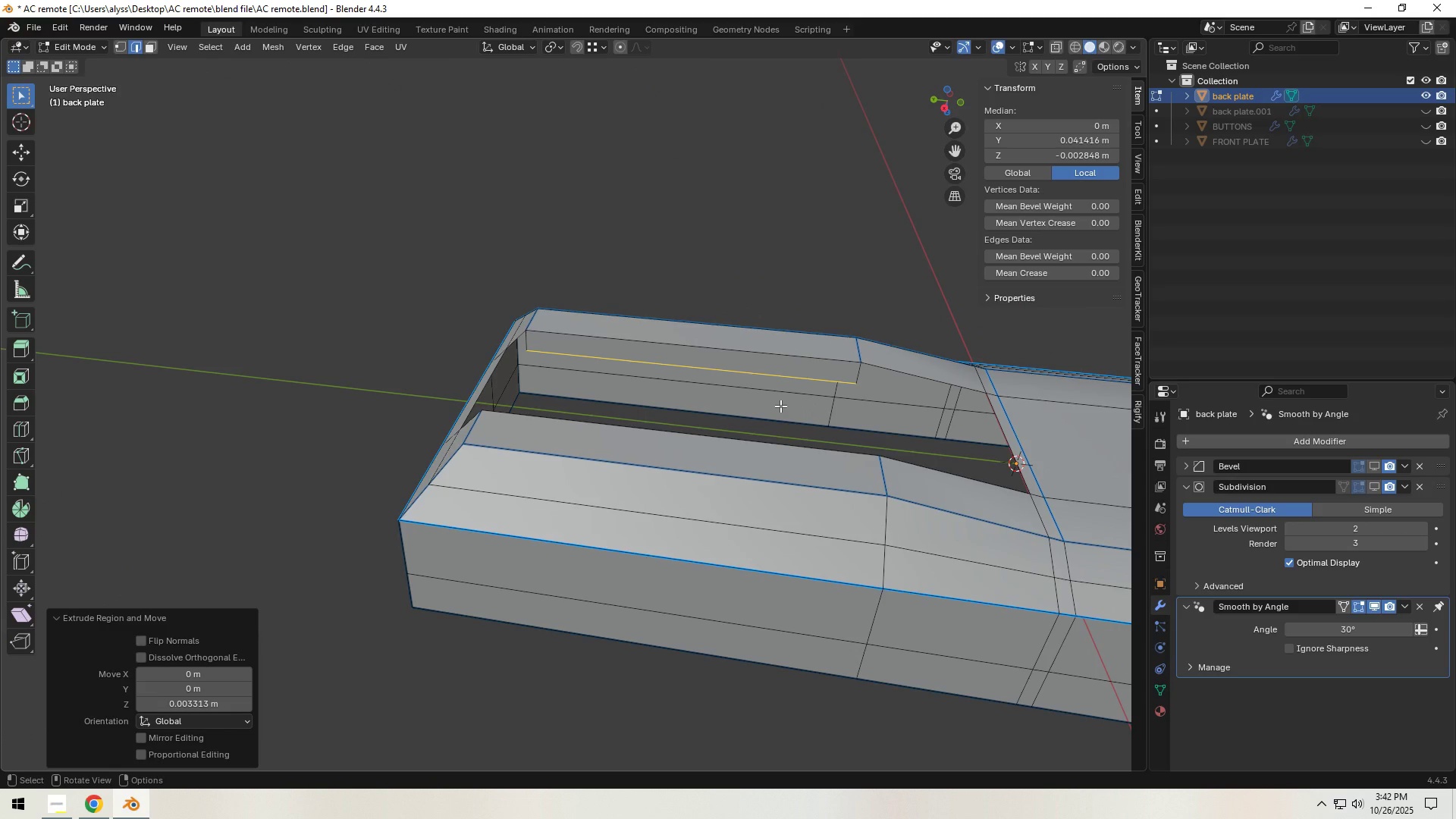 
scroll: coordinate [717, 428], scroll_direction: up, amount: 3.0
 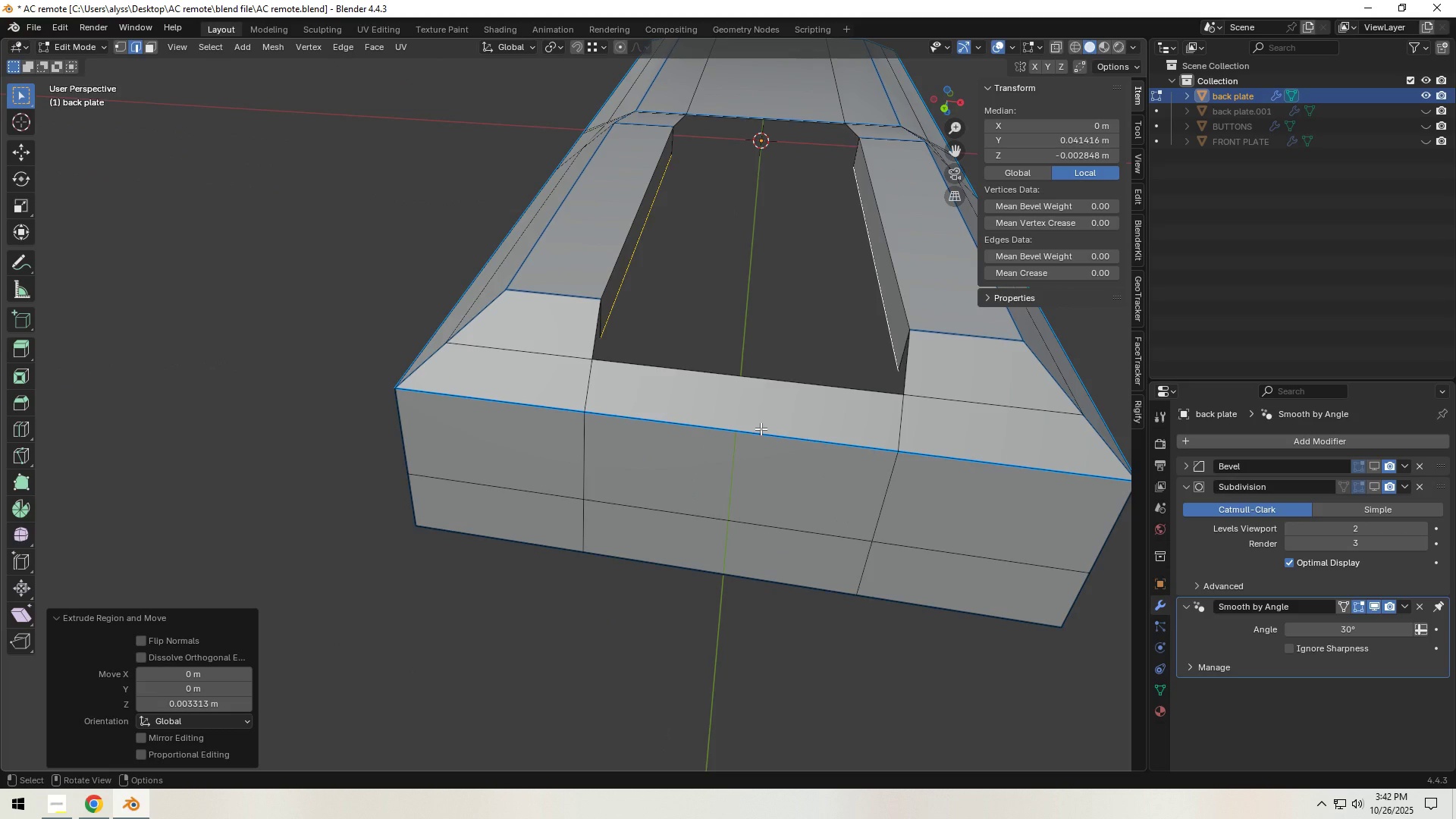 
key(Shift+ShiftLeft)
 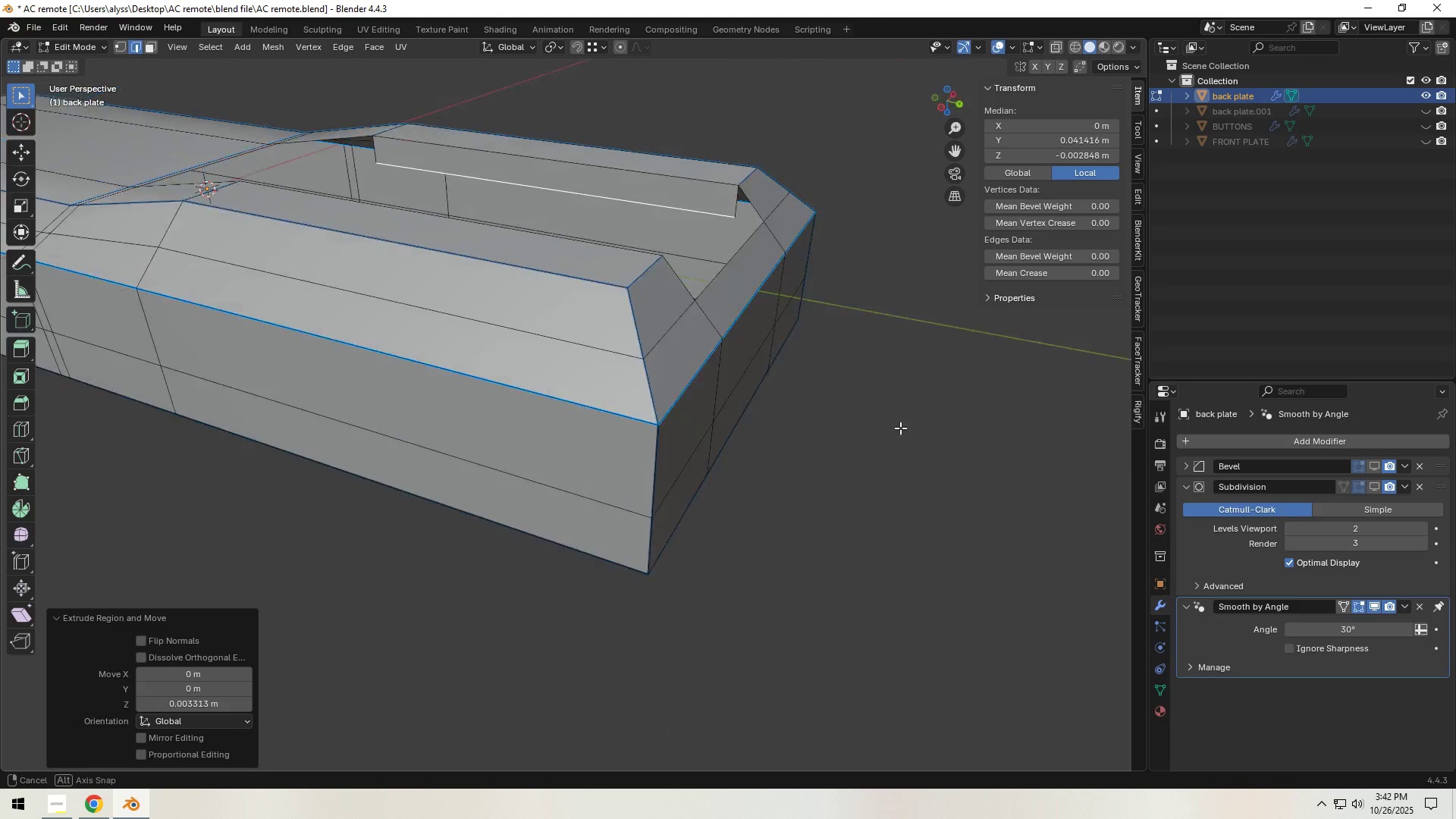 
key(Control+R)
 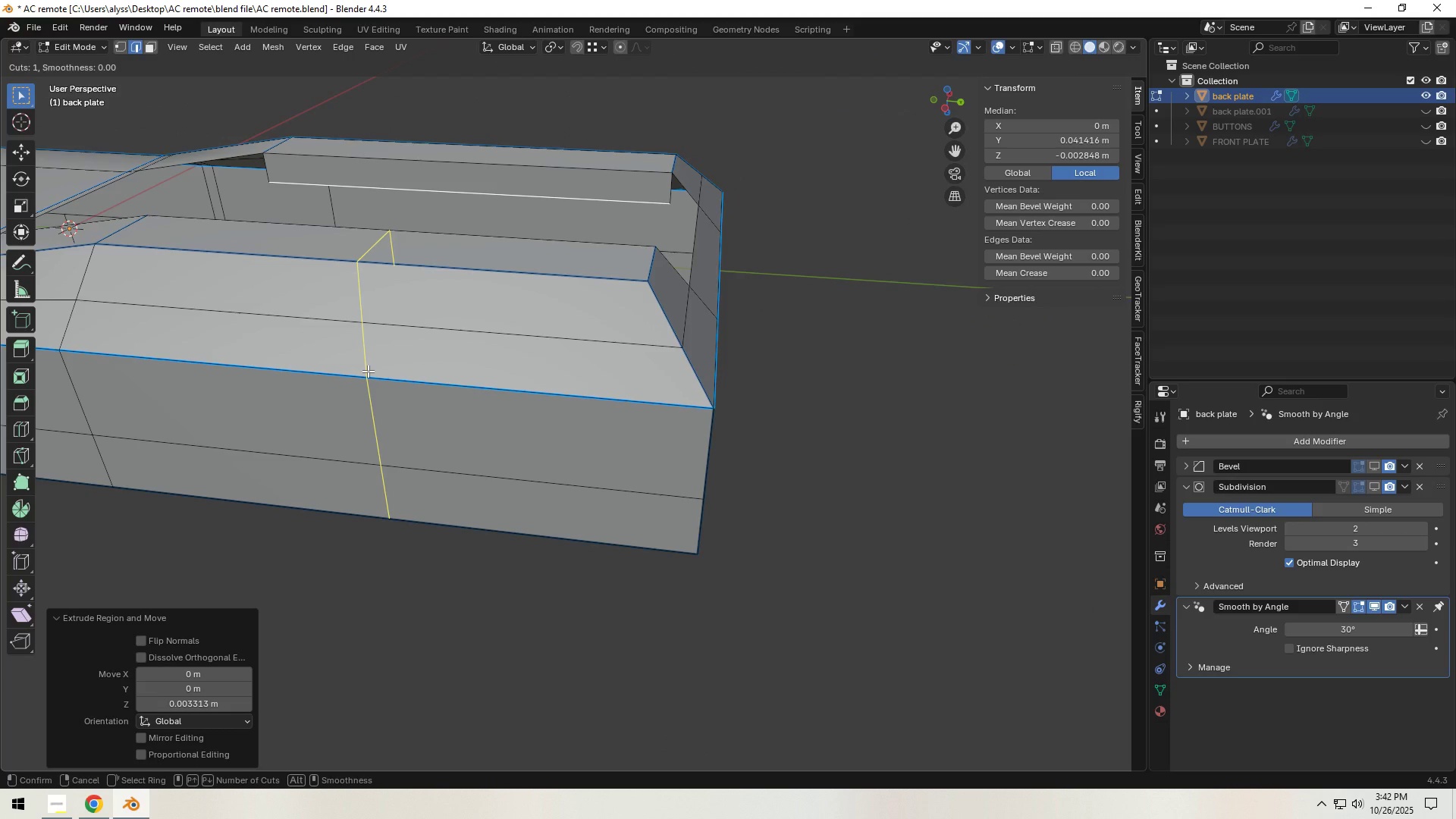 
left_click([368, 371])
 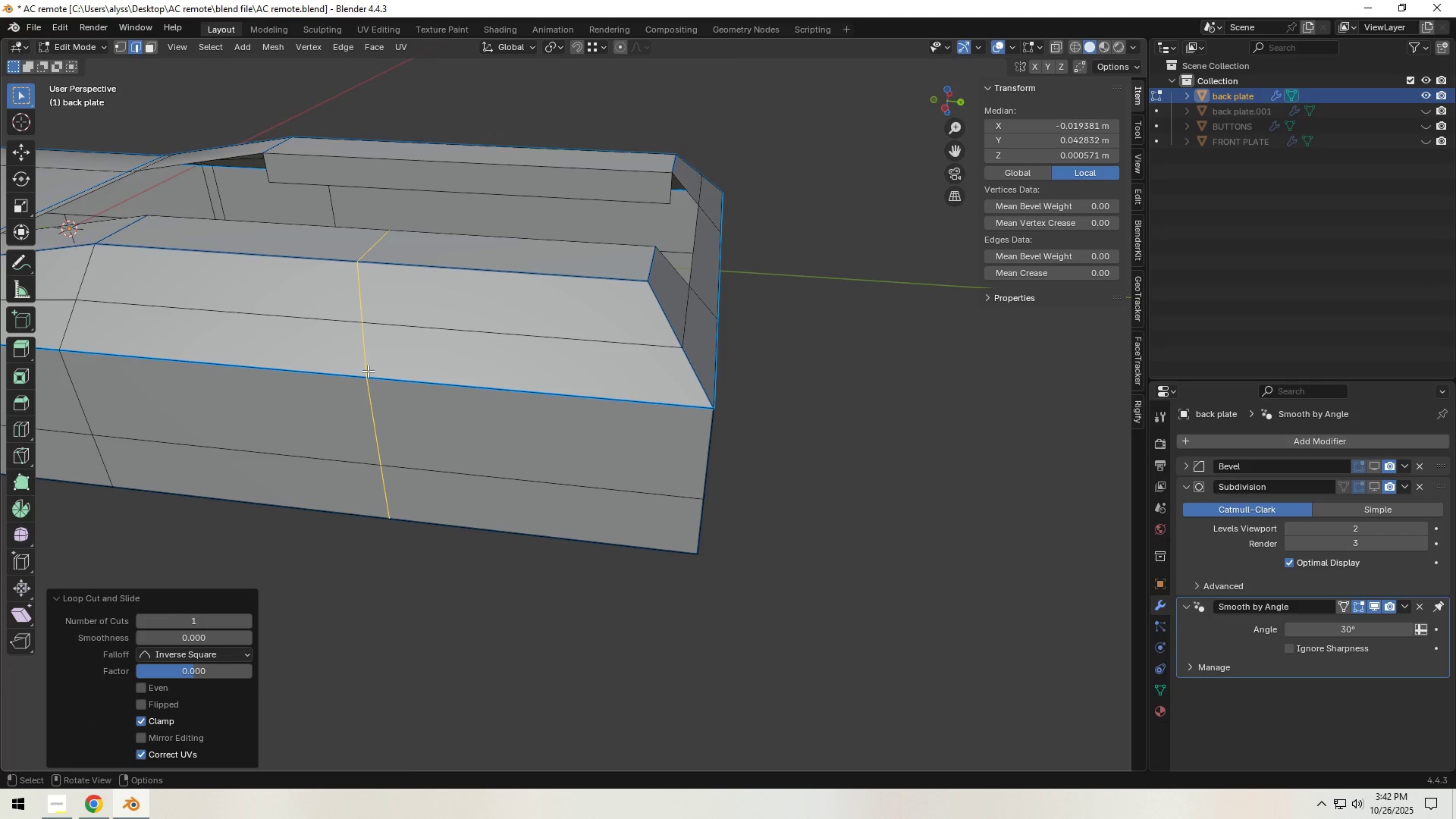 
right_click([368, 371])
 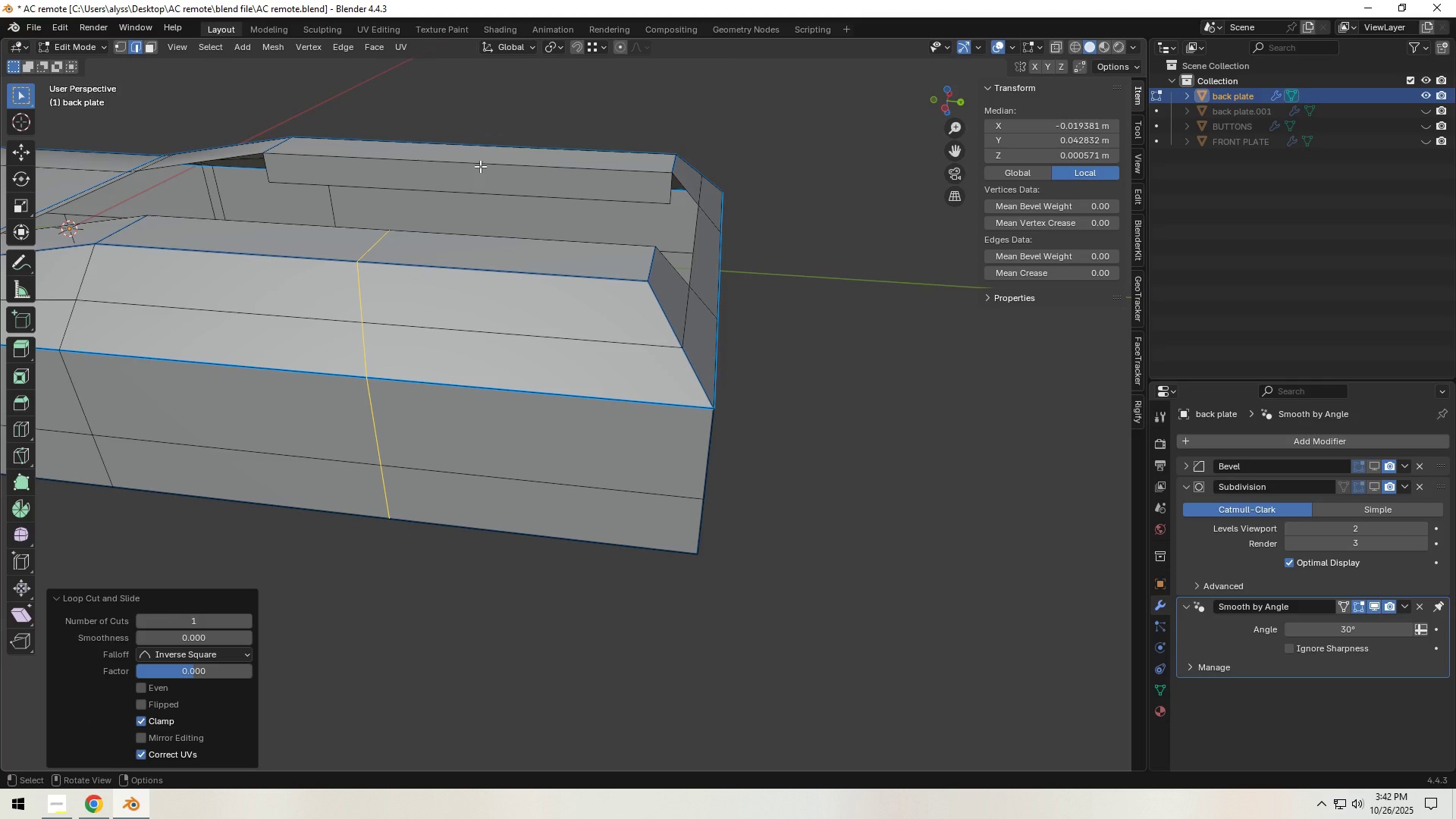 
key(Control+ControlLeft)
 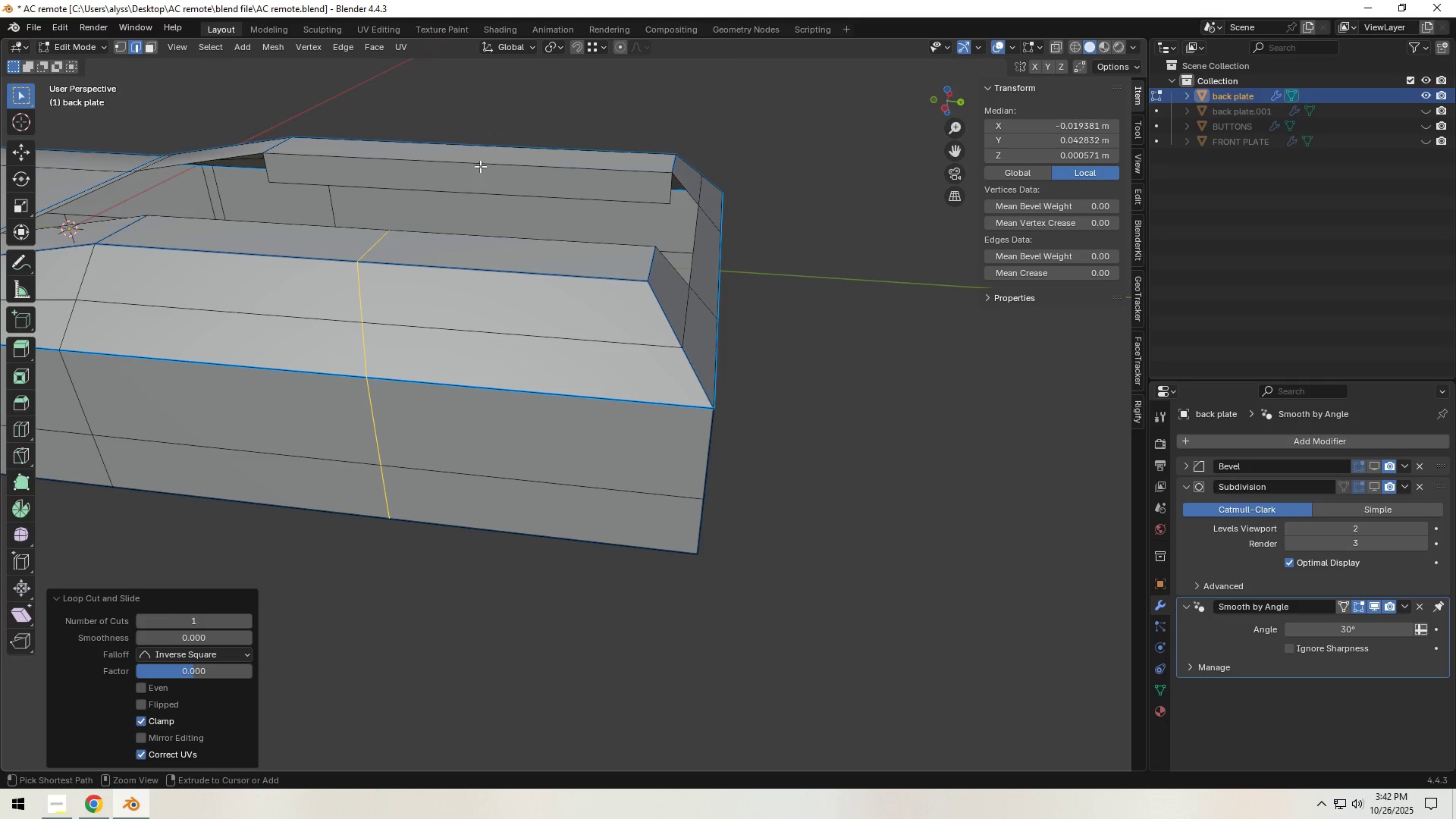 
key(Control+R)
 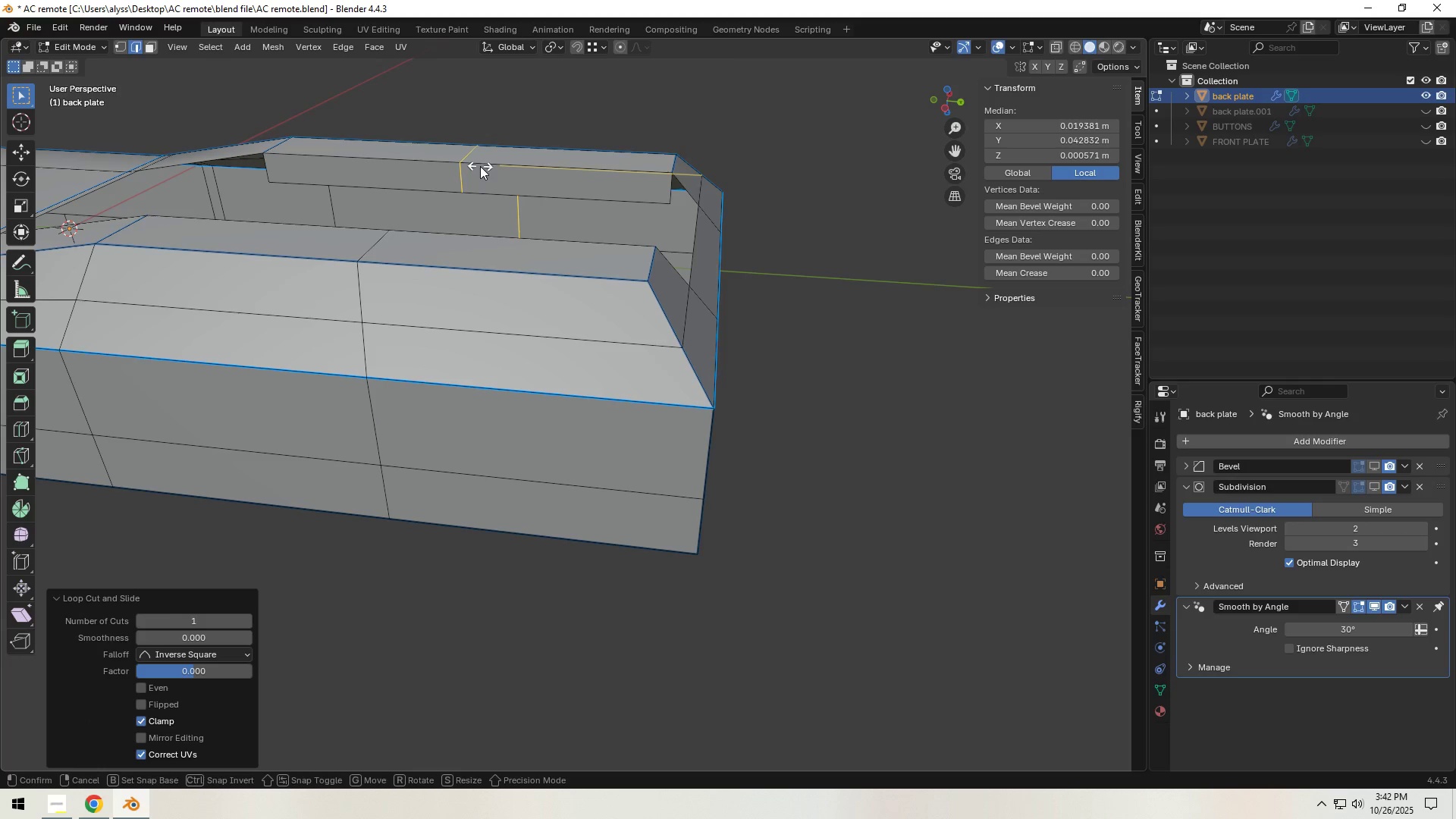 
left_click([480, 166])
 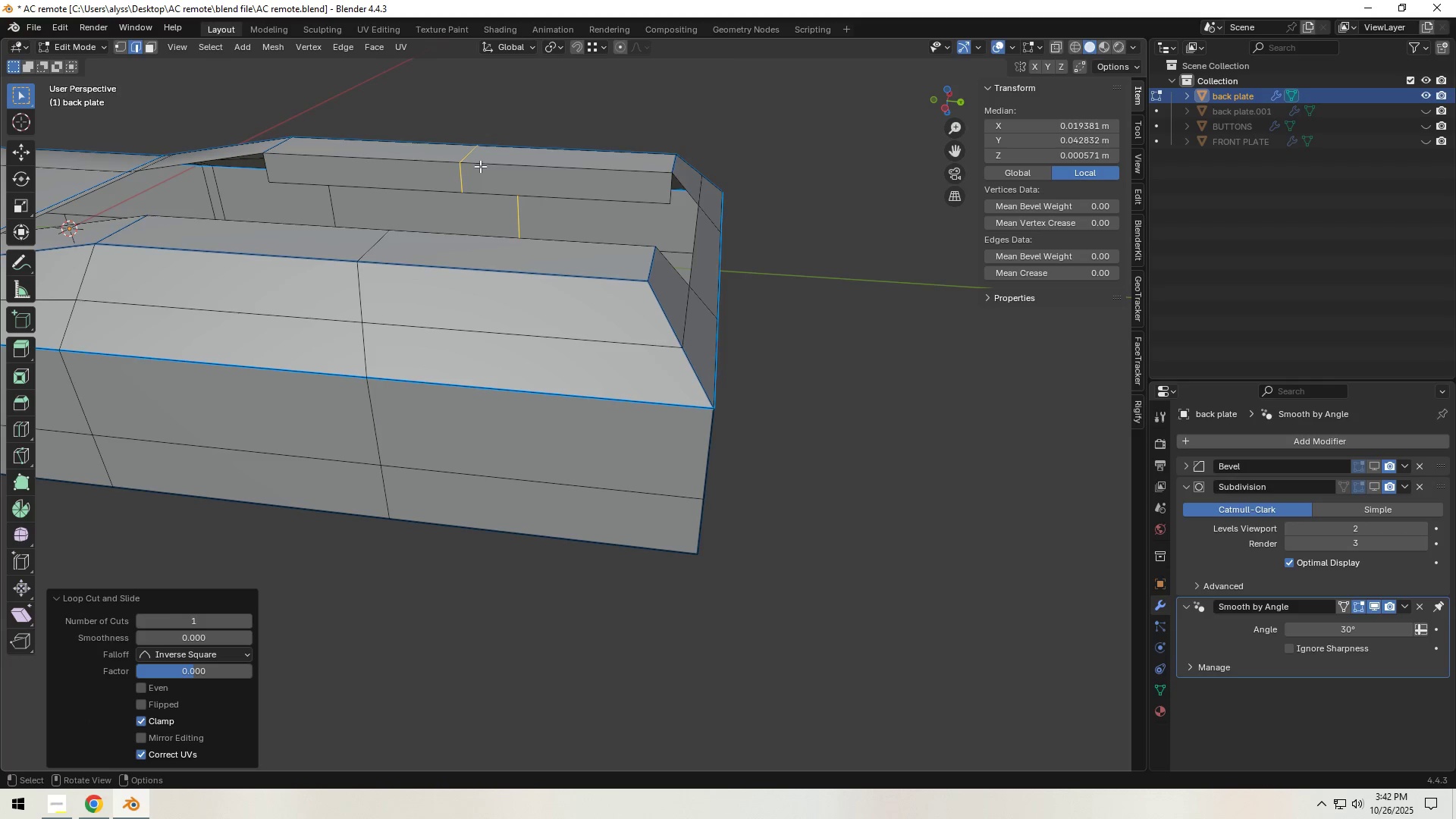 
right_click([480, 166])
 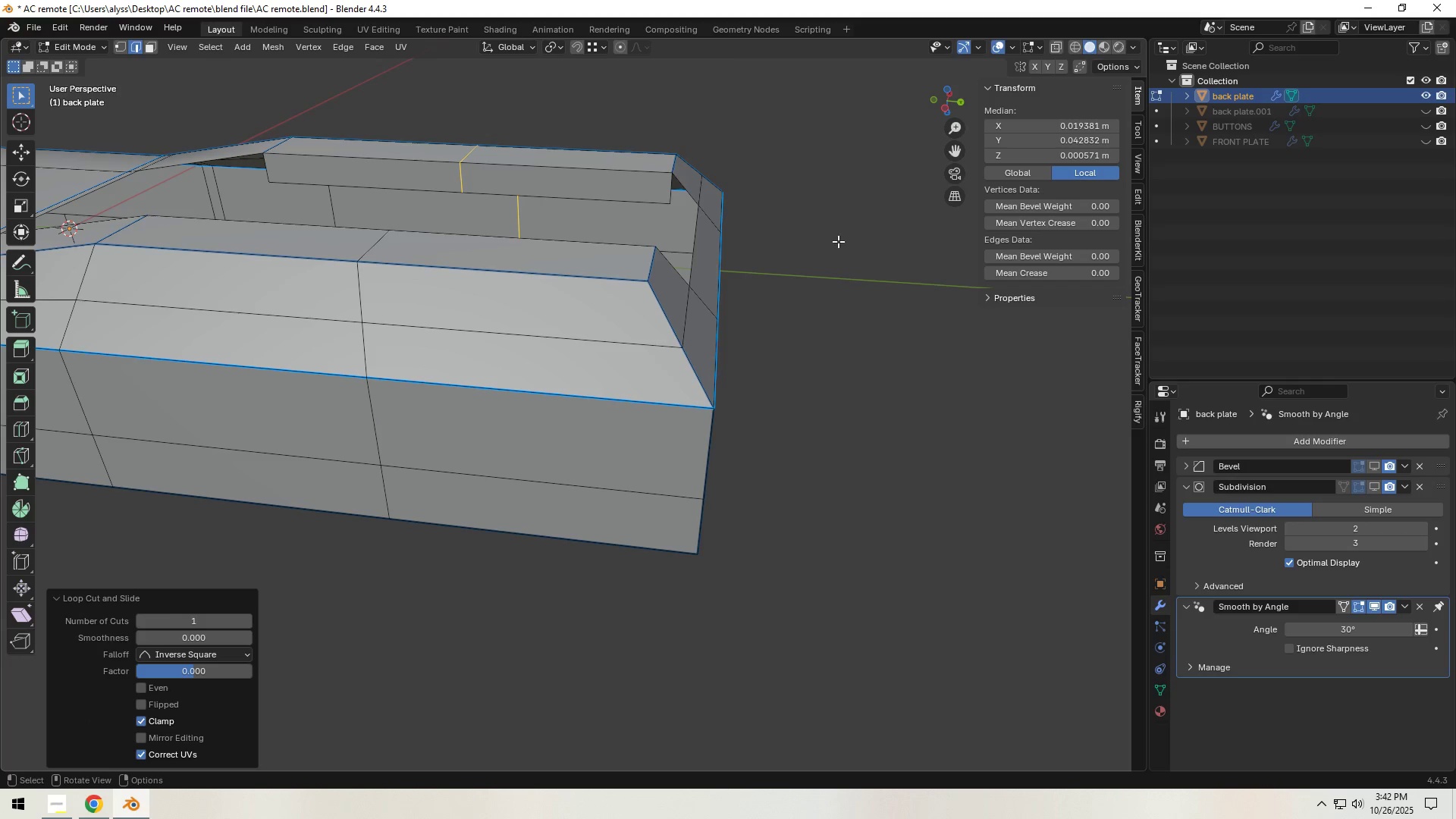 
left_click([838, 241])
 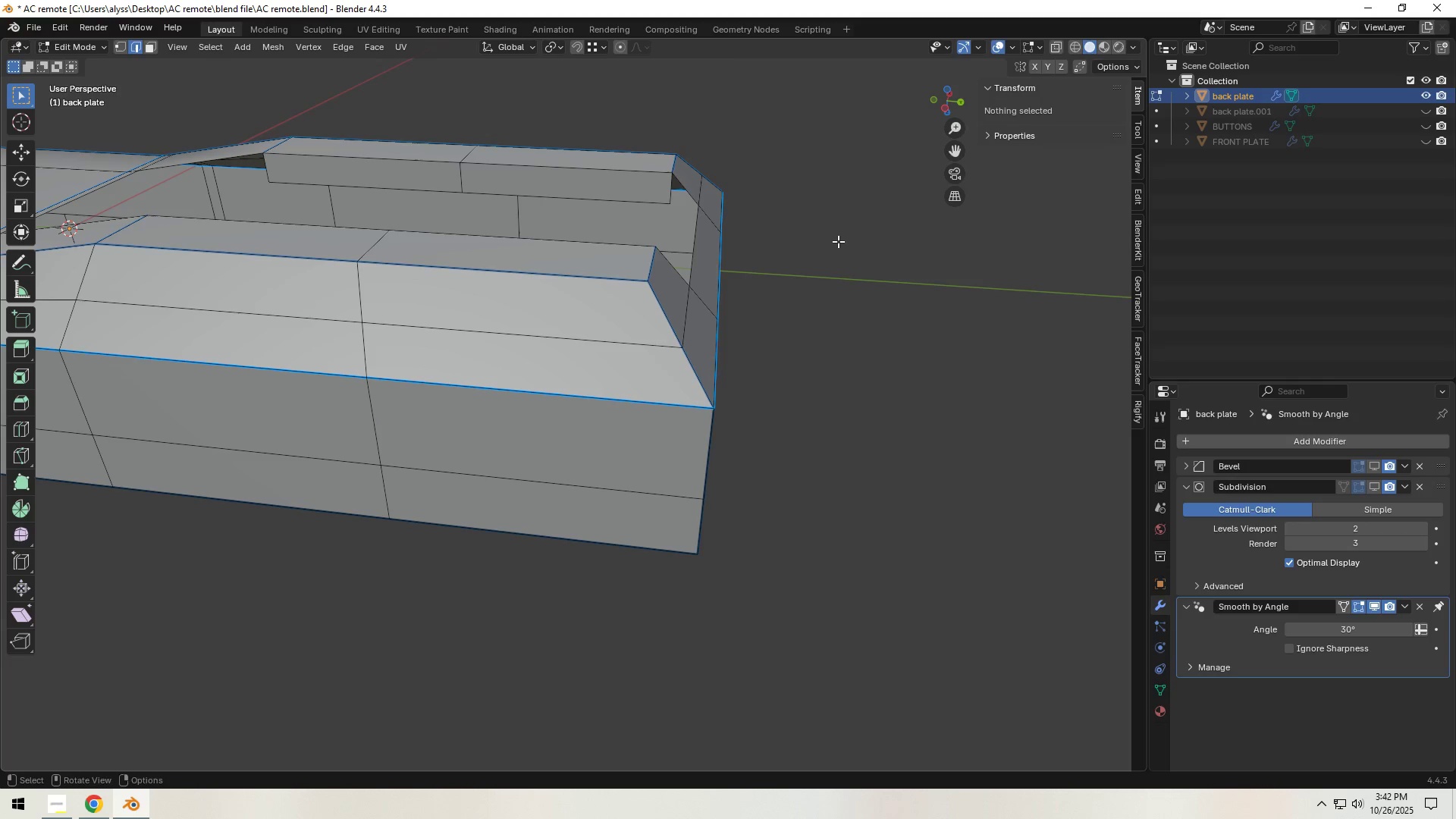 
hold_key(key=ShiftLeft, duration=0.62)
 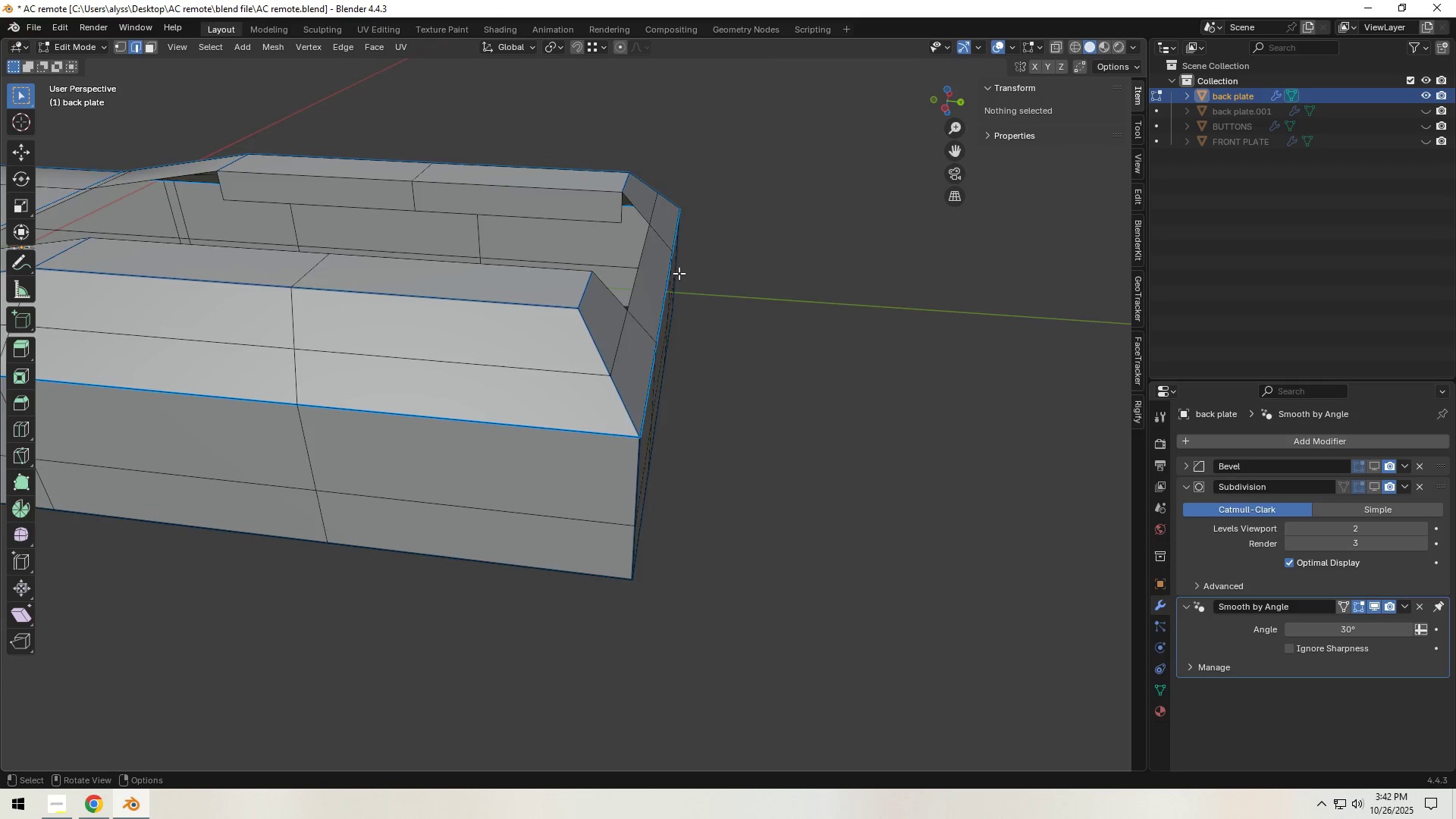 
scroll: coordinate [678, 273], scroll_direction: up, amount: 2.0
 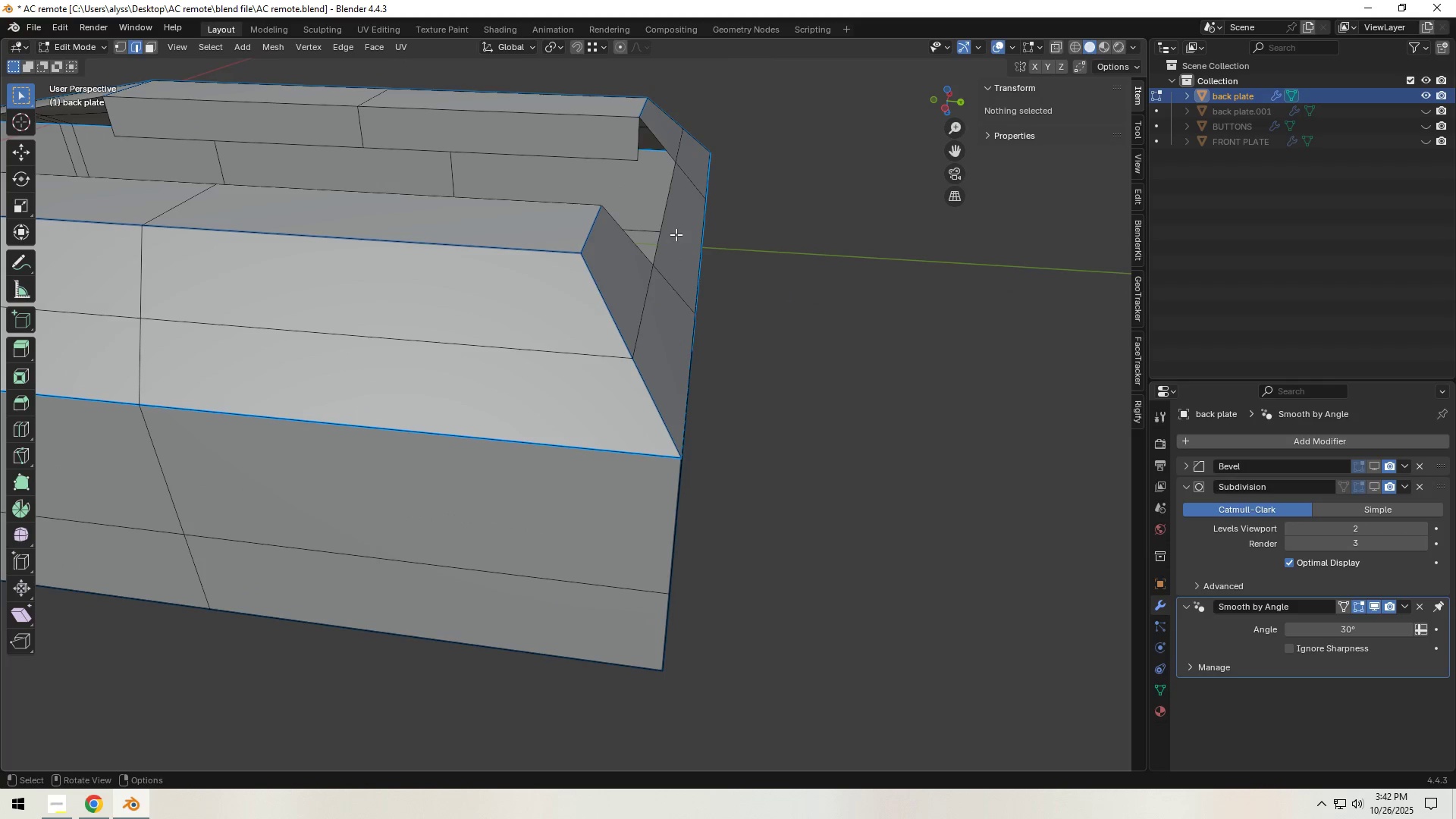 
hold_key(key=ShiftLeft, duration=0.47)
 